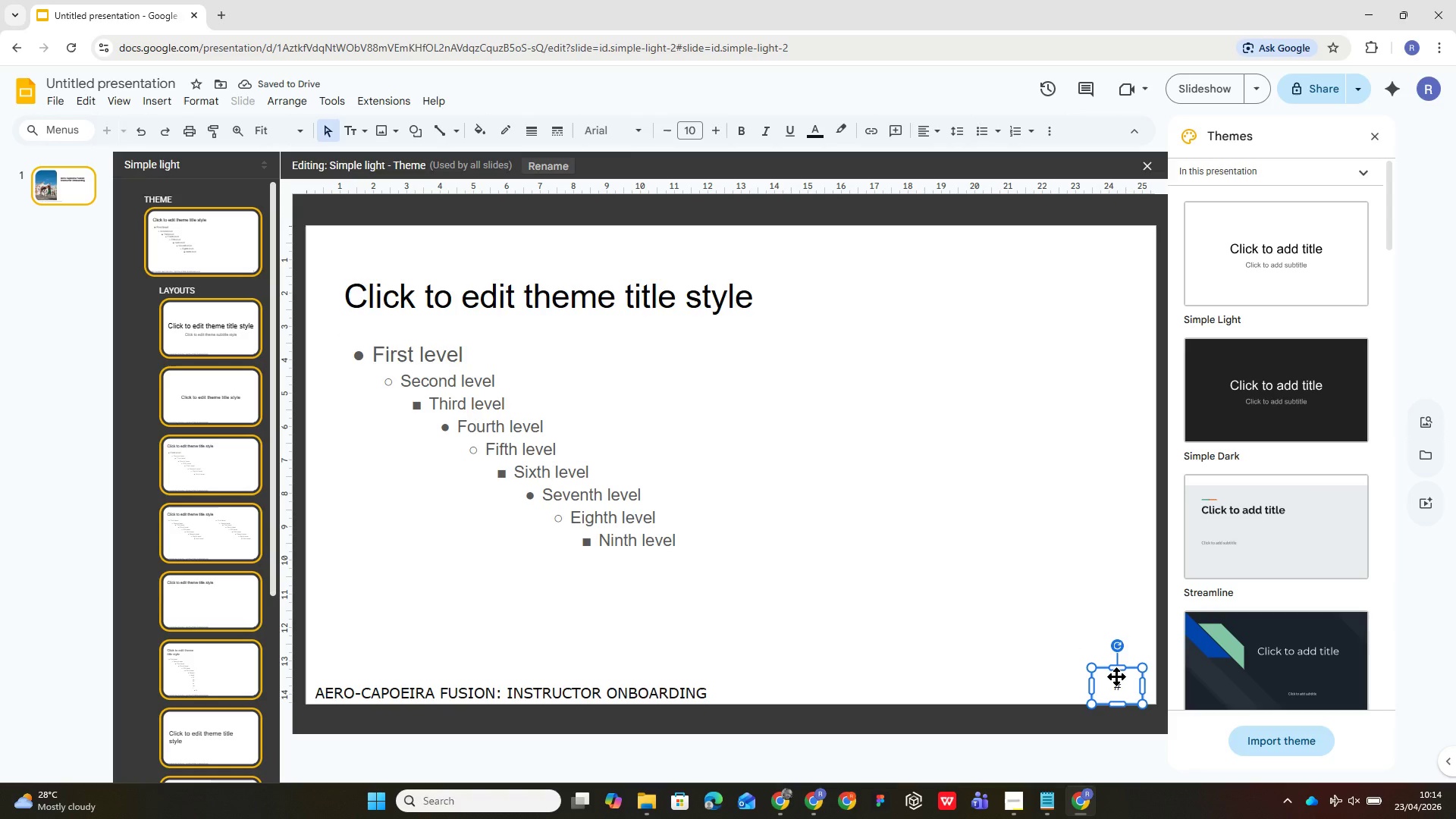 
left_click_drag(start_coordinate=[1117, 676], to_coordinate=[1117, 680])
 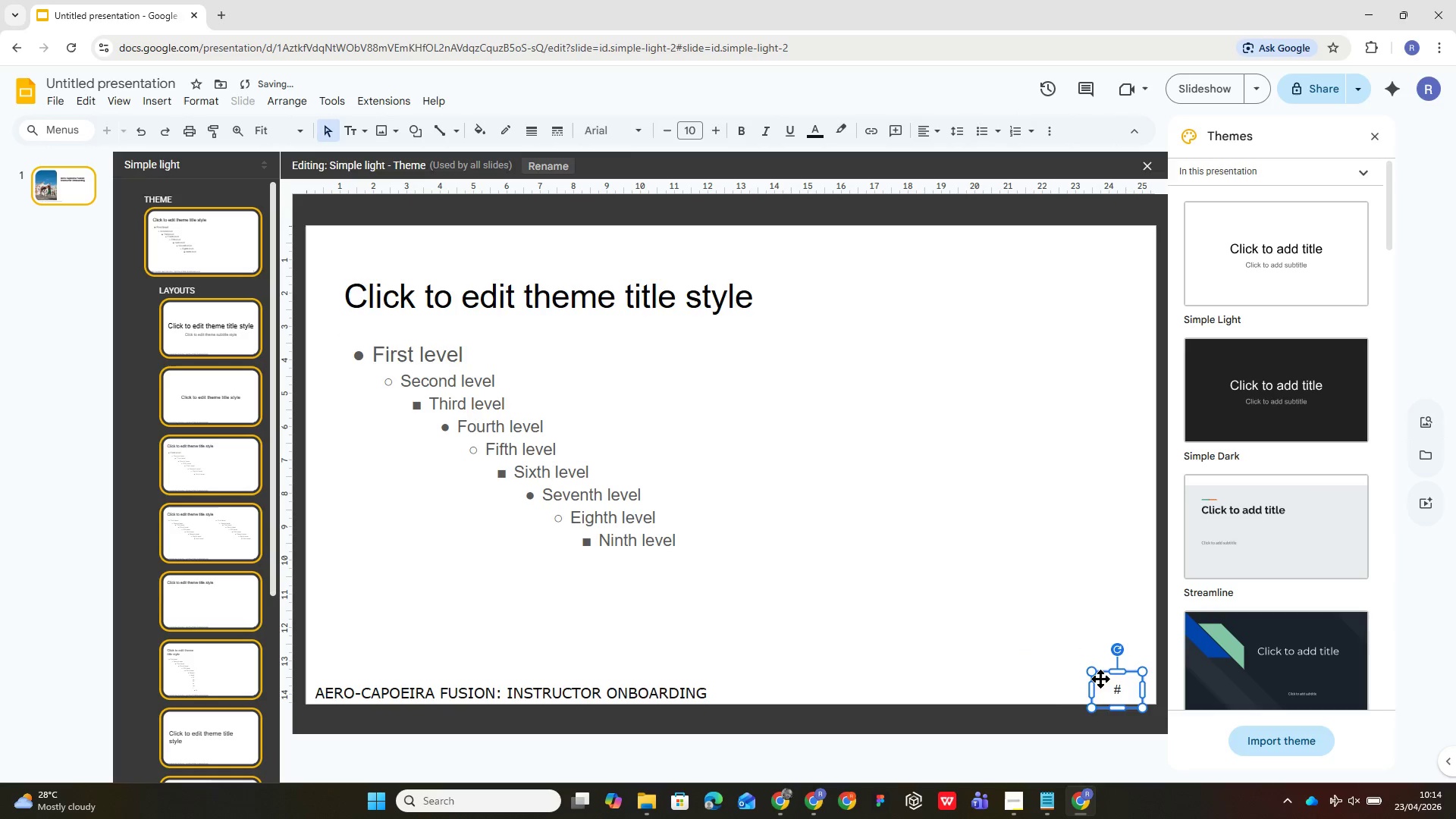 
left_click([1056, 680])
 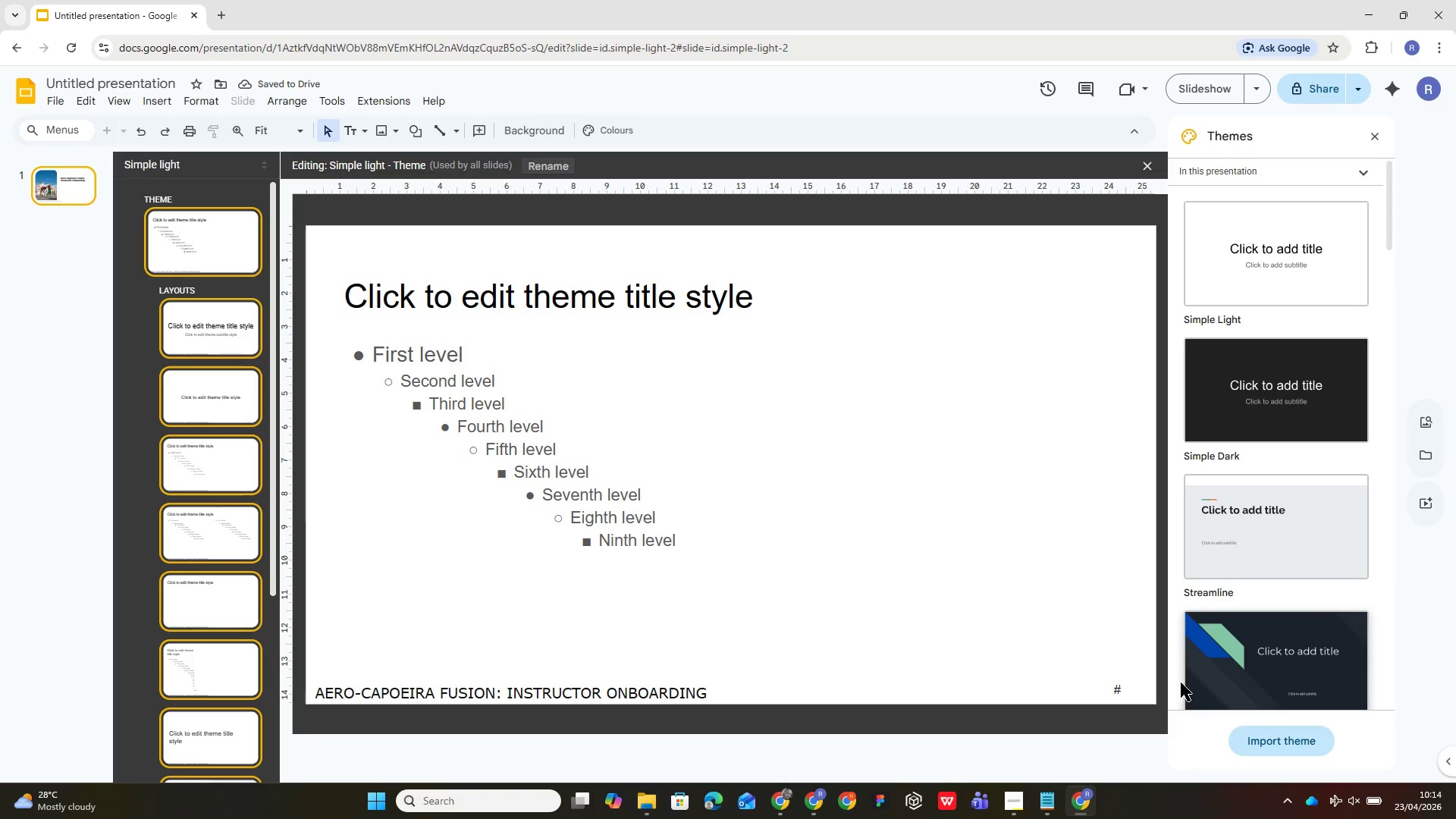 
left_click([1128, 689])
 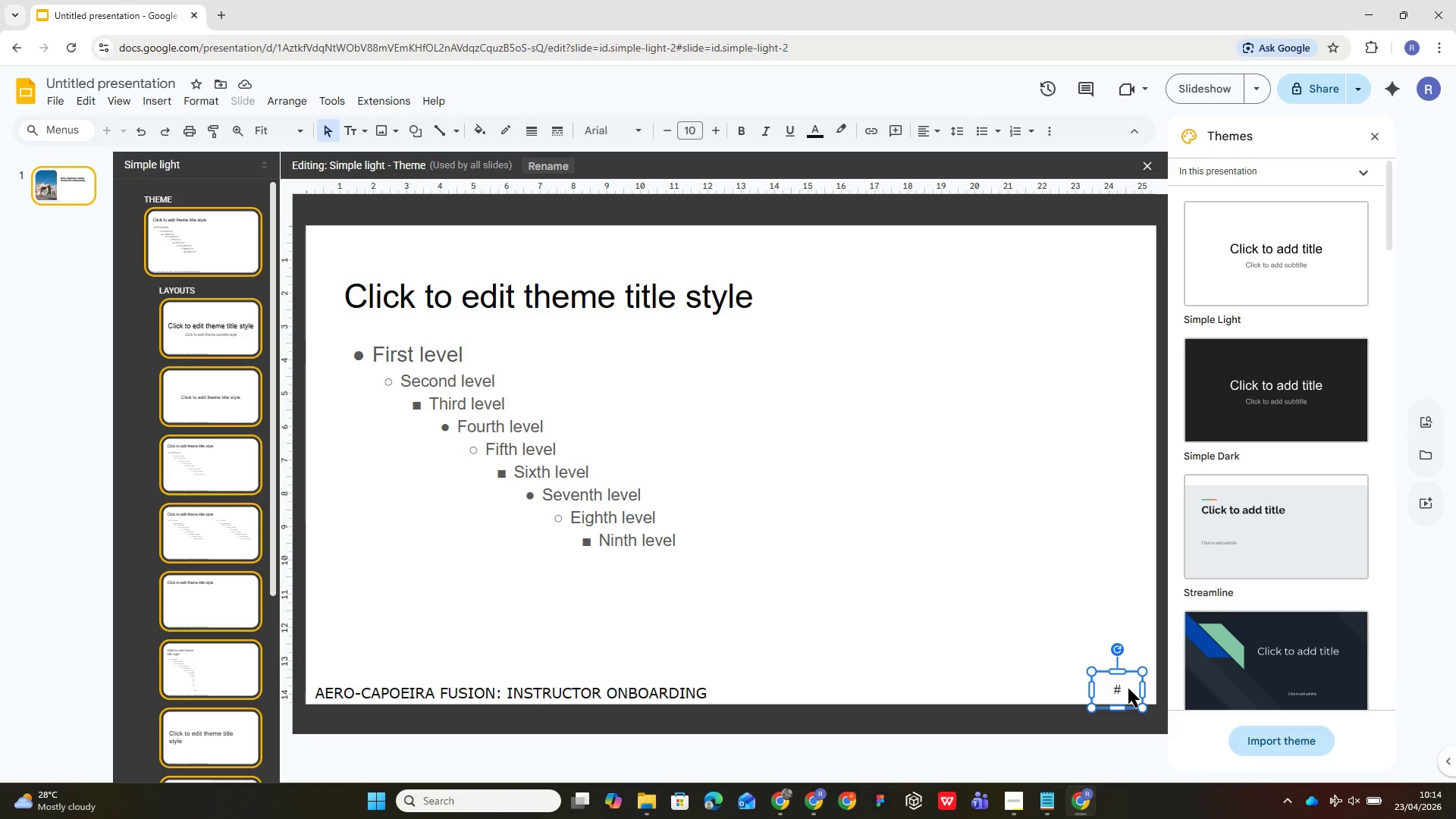 
key(ArrowDown)
 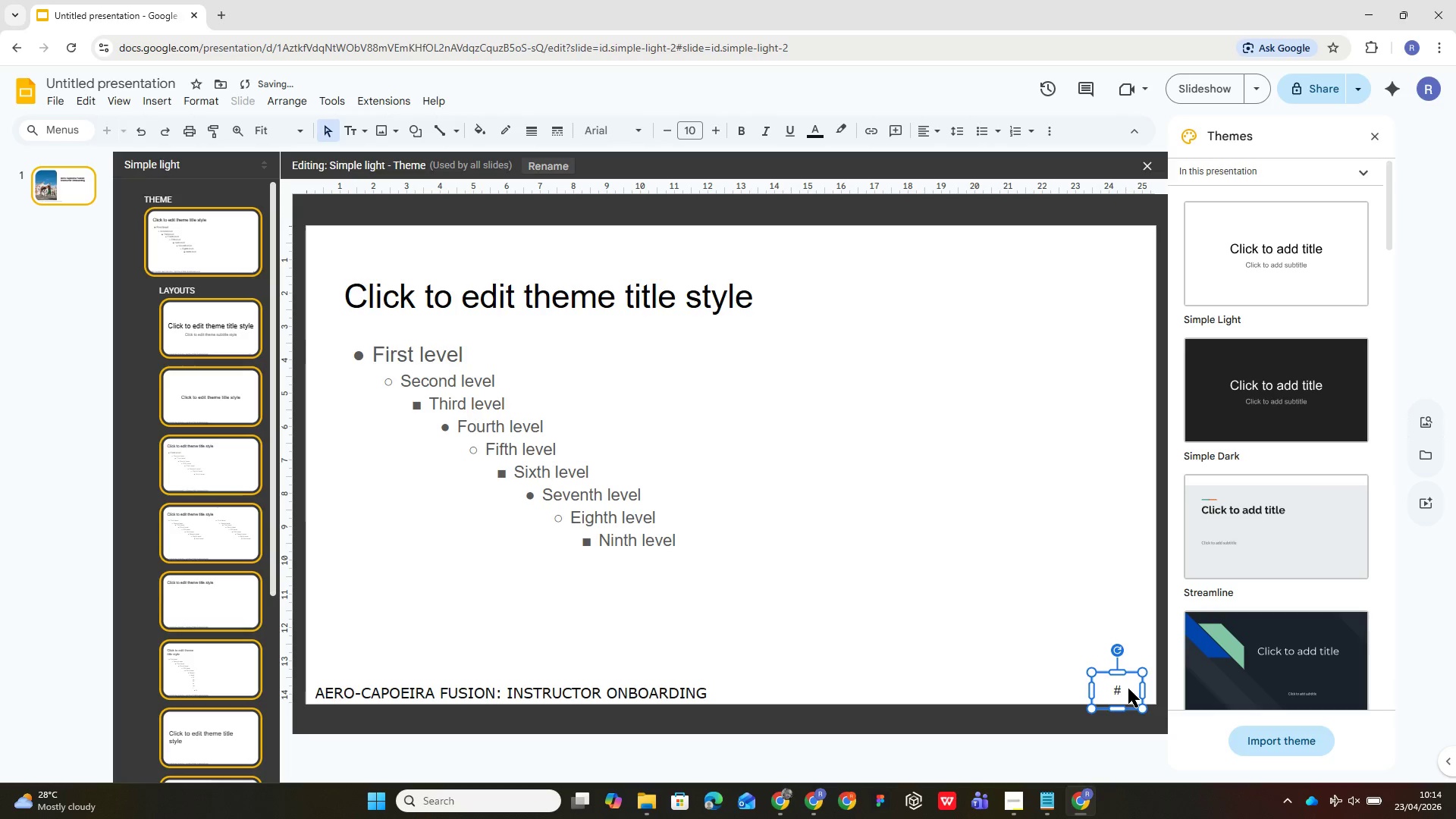 
key(ArrowDown)
 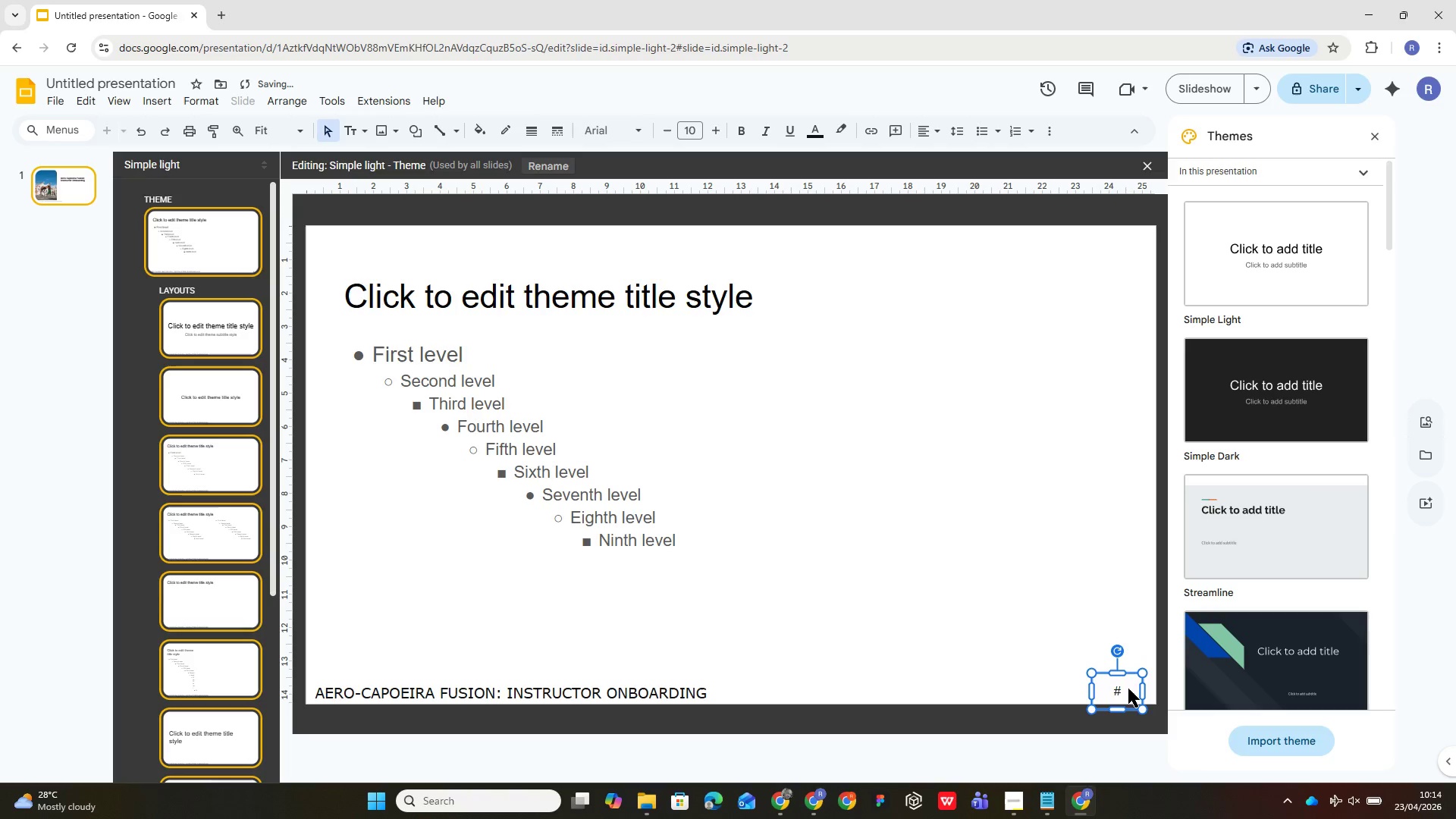 
key(ArrowDown)
 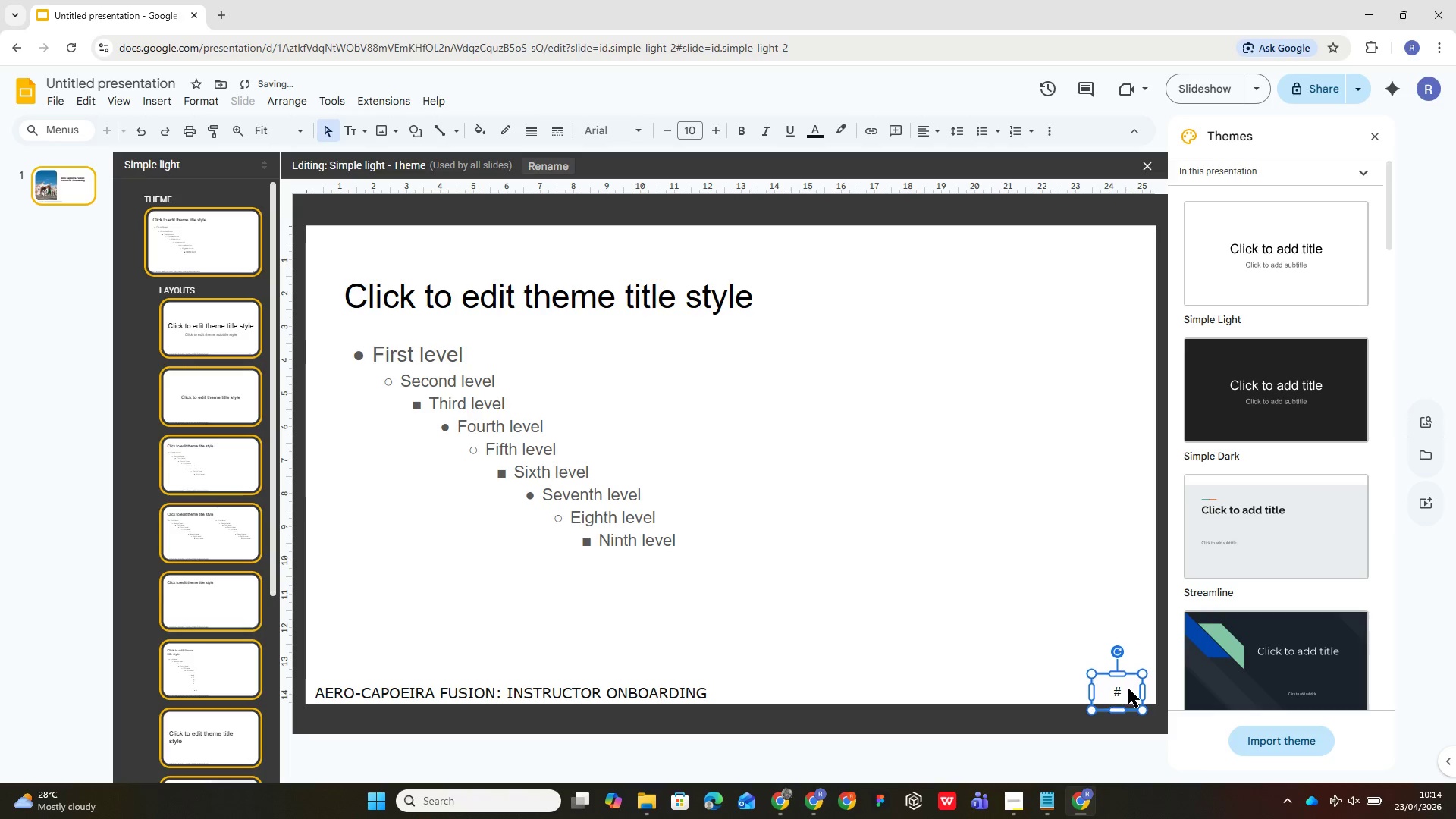 
key(ArrowDown)
 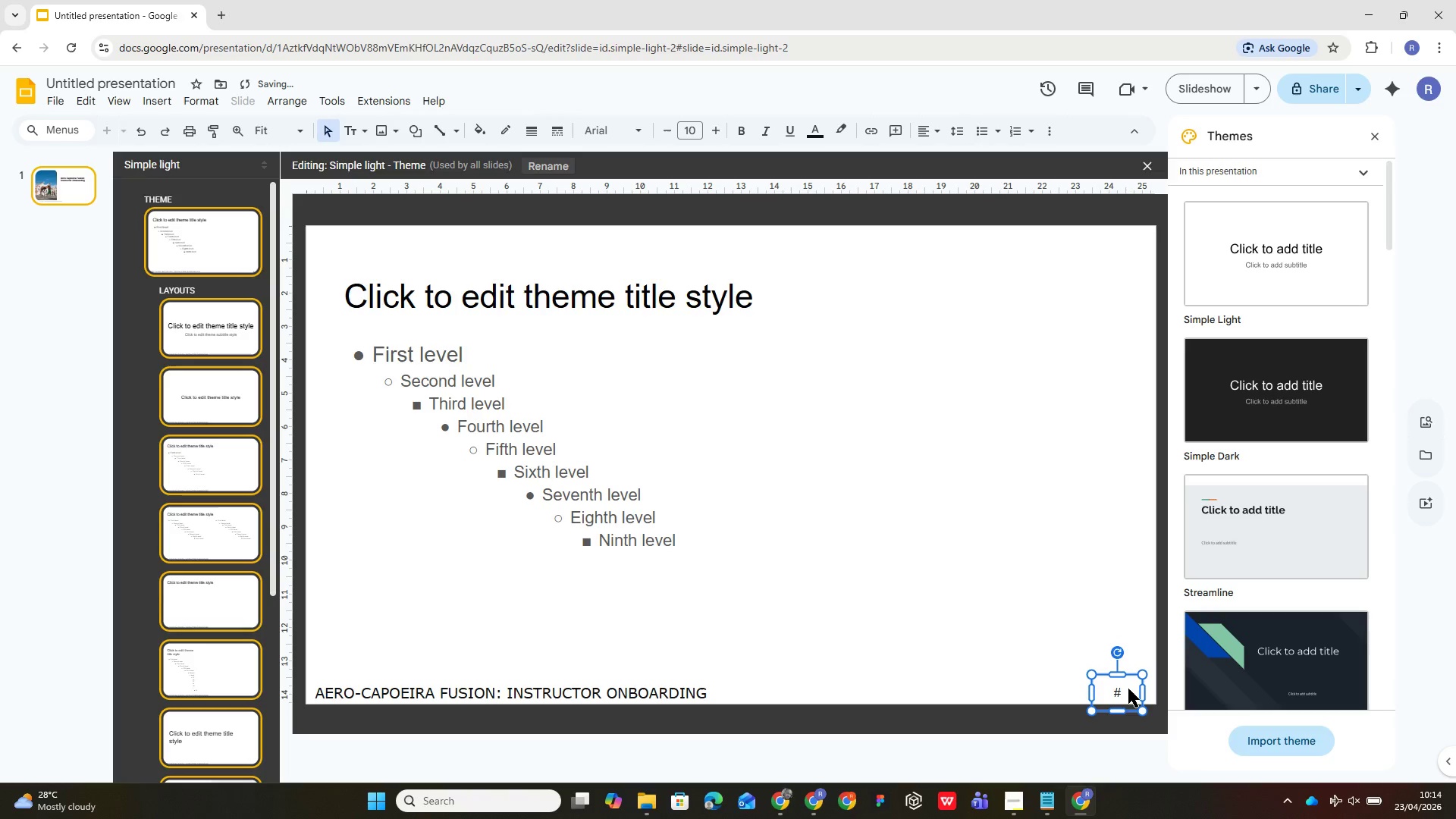 
key(ArrowDown)
 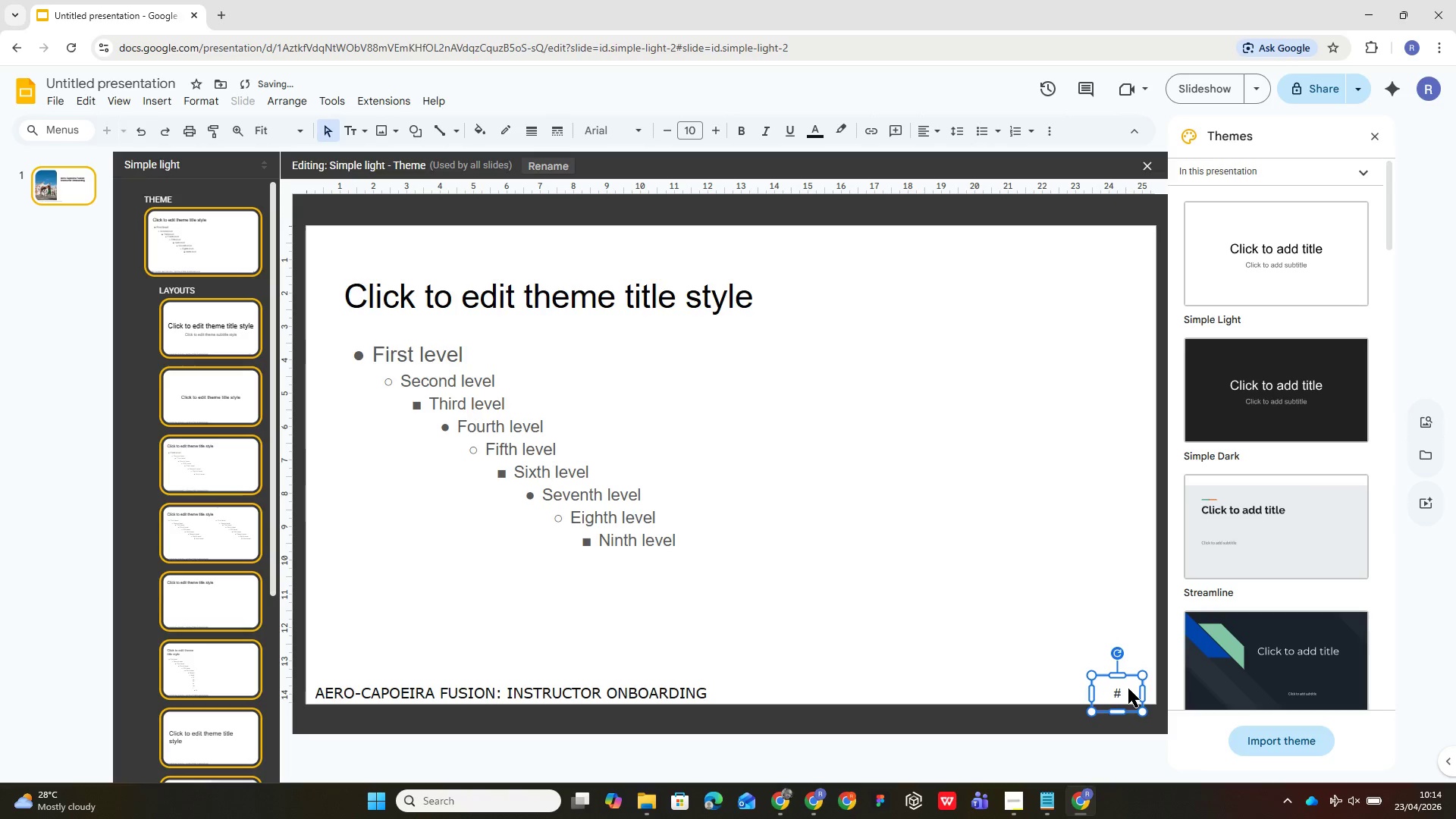 
key(ArrowDown)
 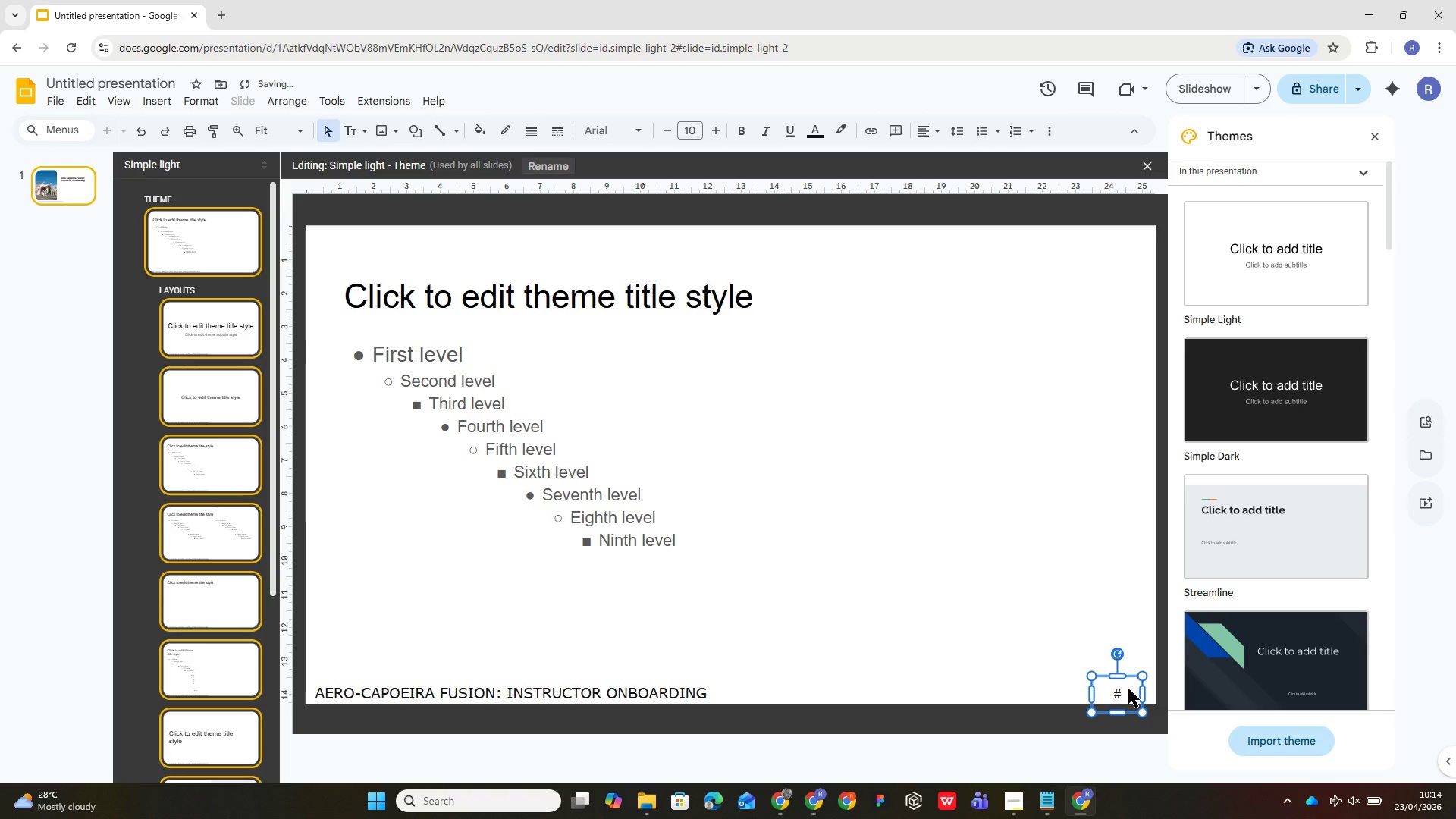 
key(ArrowDown)
 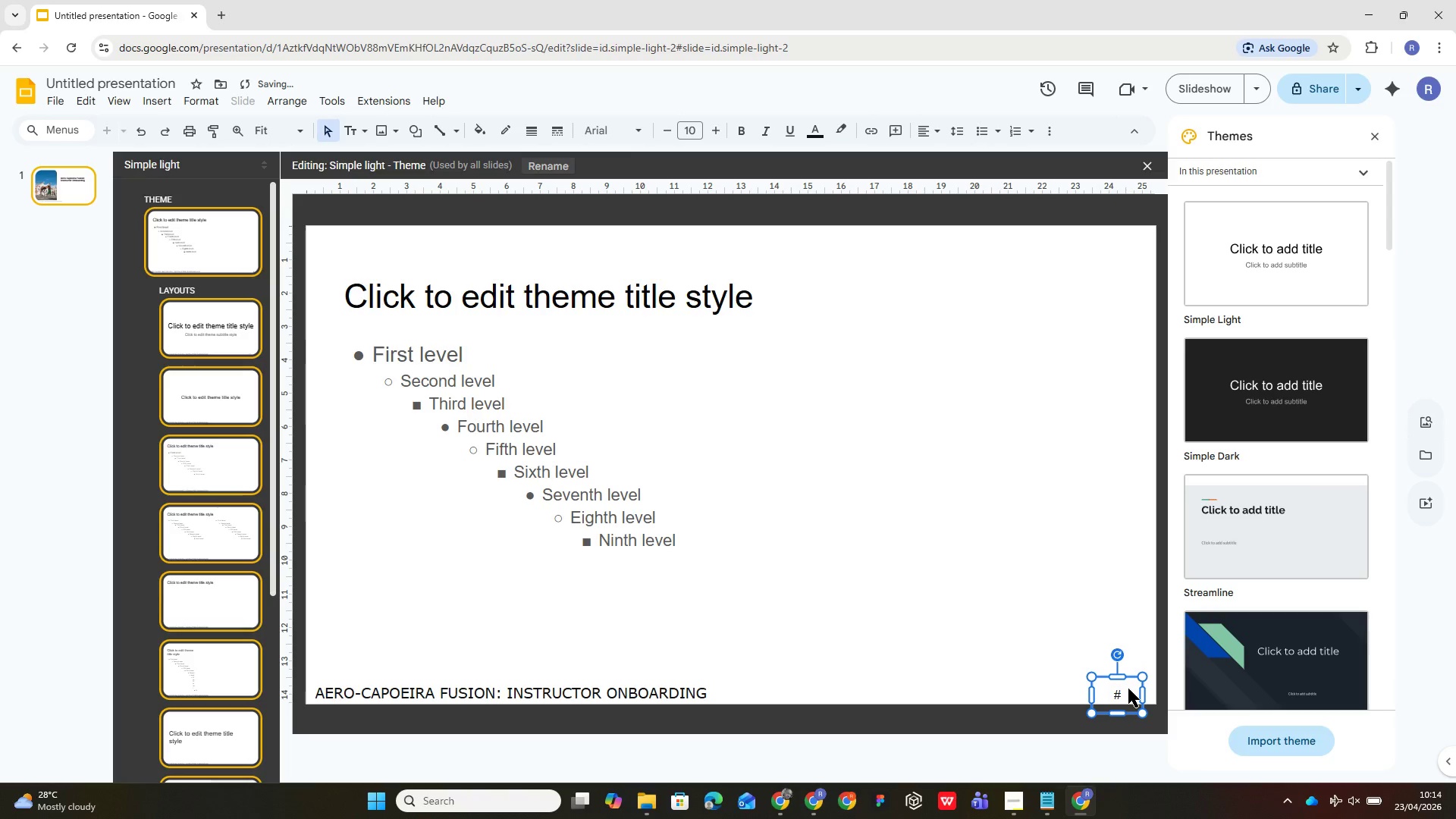 
key(ArrowDown)
 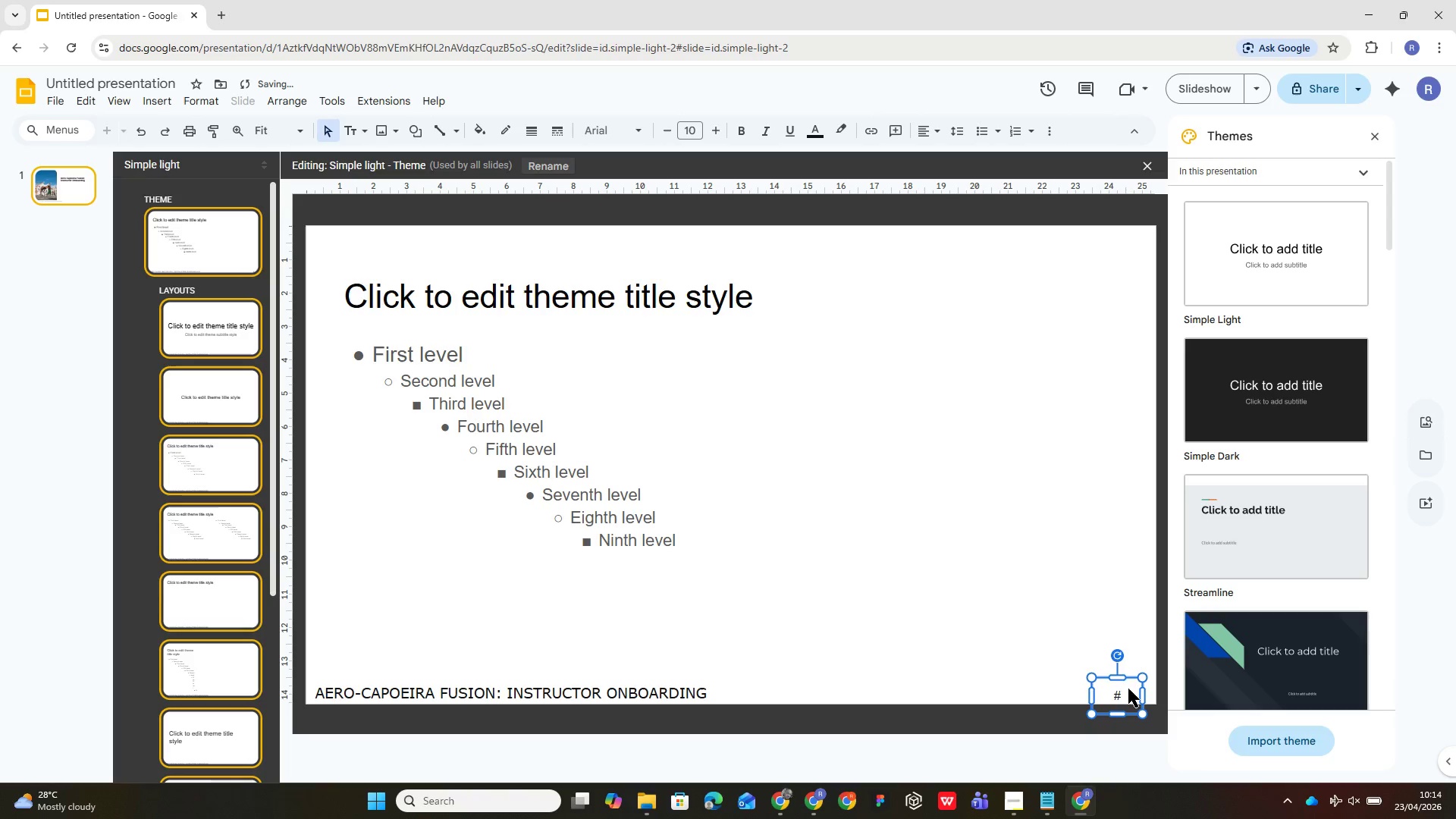 
left_click([1033, 680])
 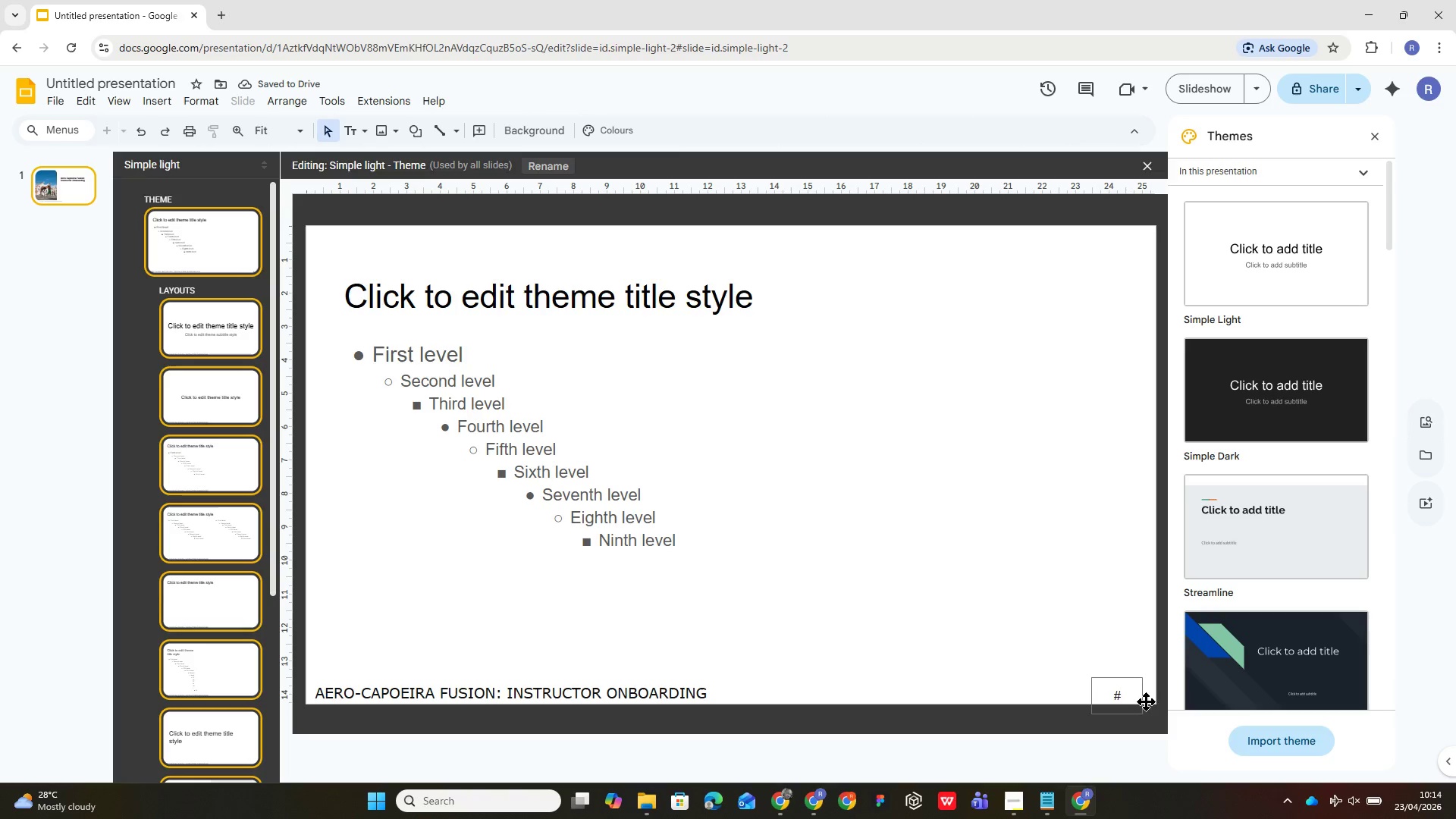 
left_click([1116, 695])
 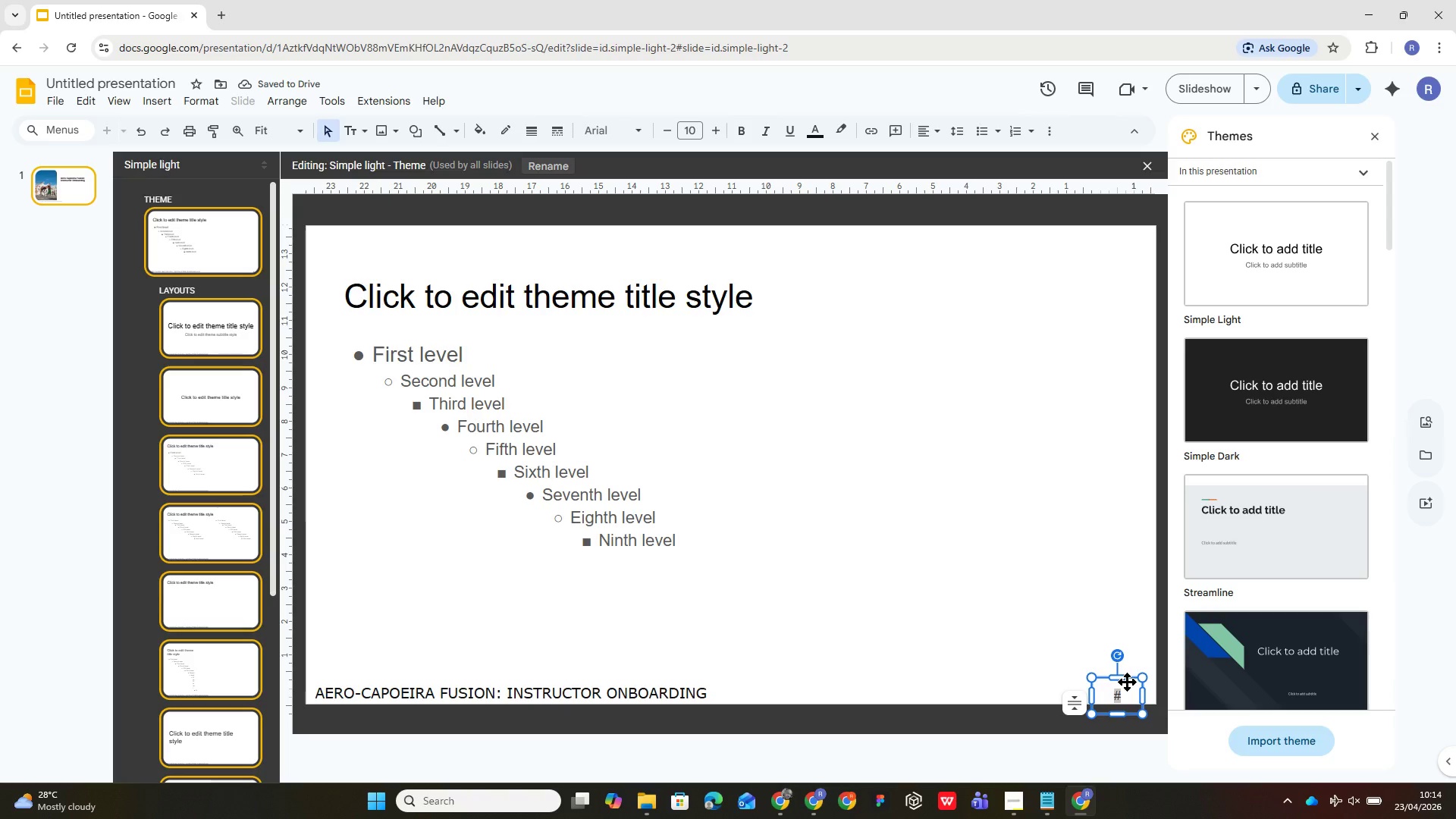 
left_click([1128, 682])
 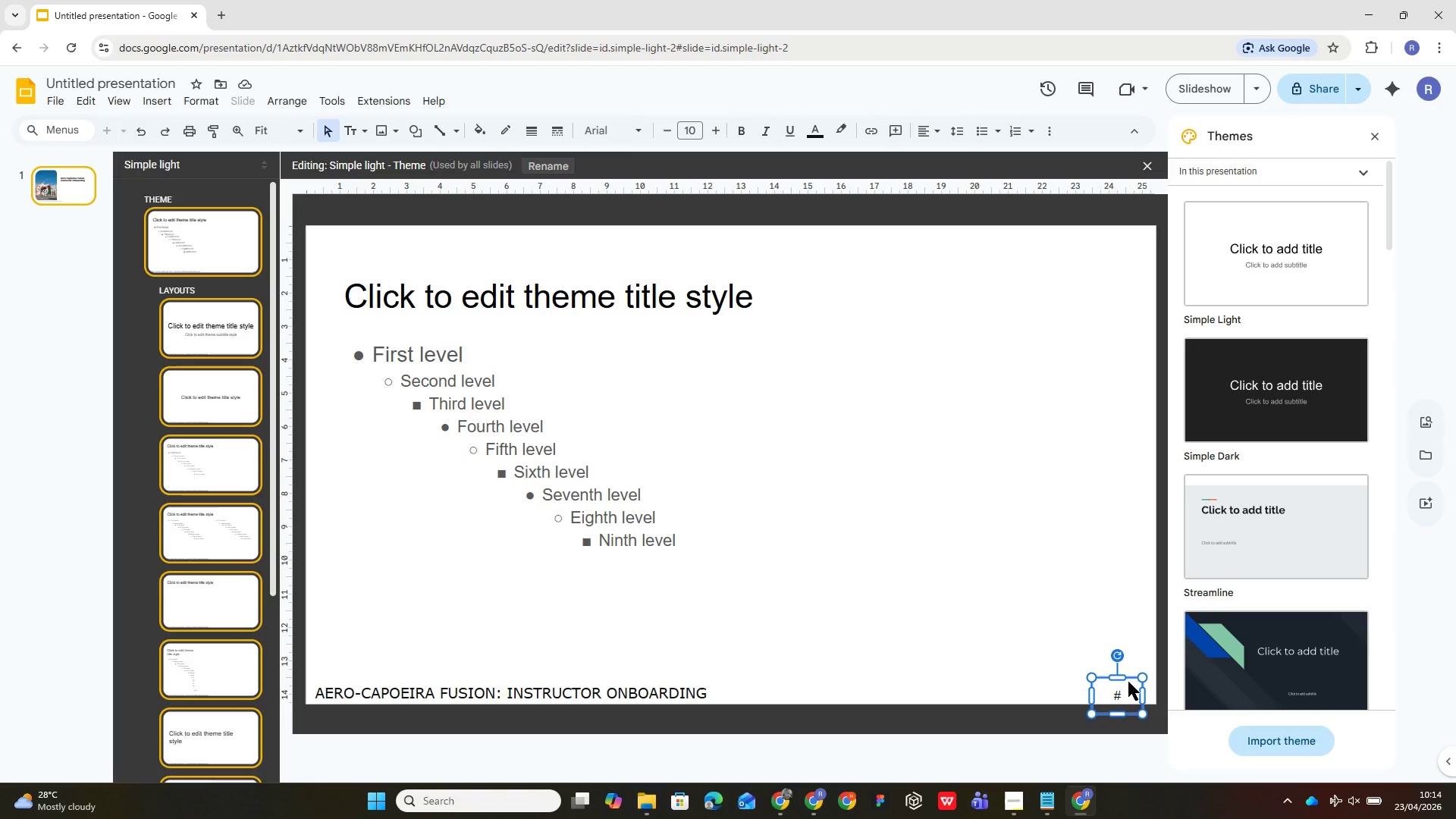 
key(ArrowUp)
 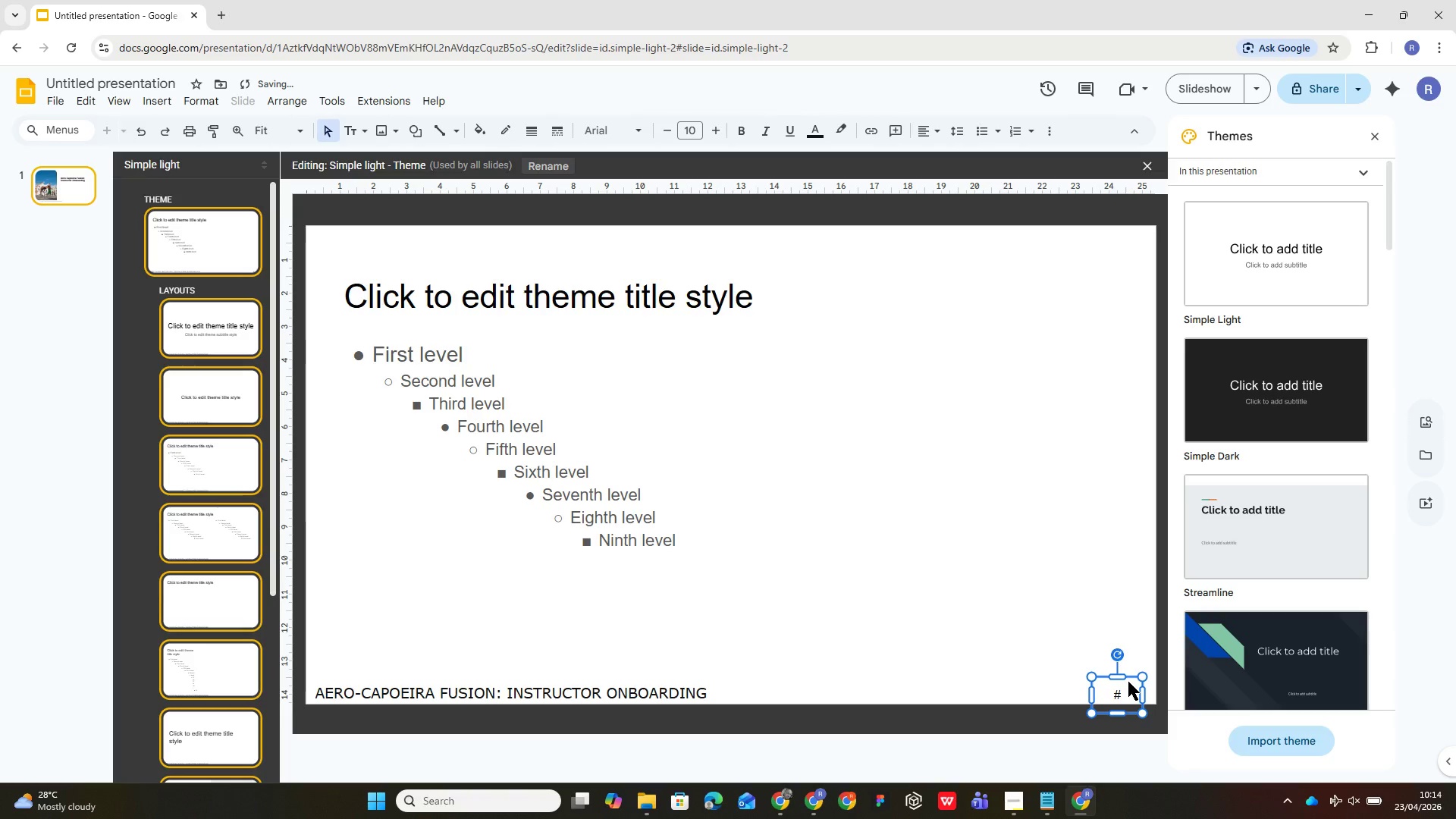 
key(ArrowUp)
 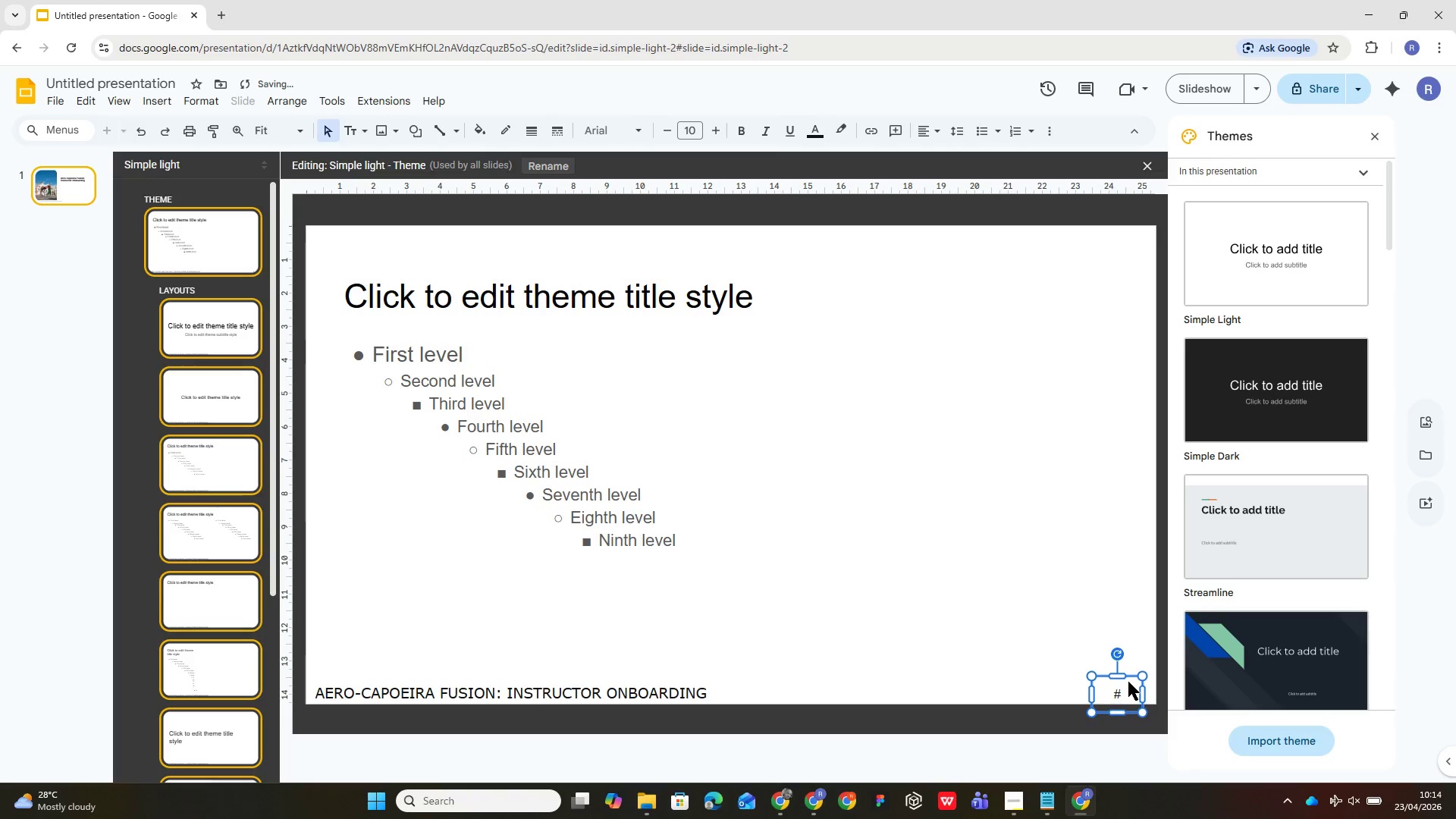 
key(ArrowUp)
 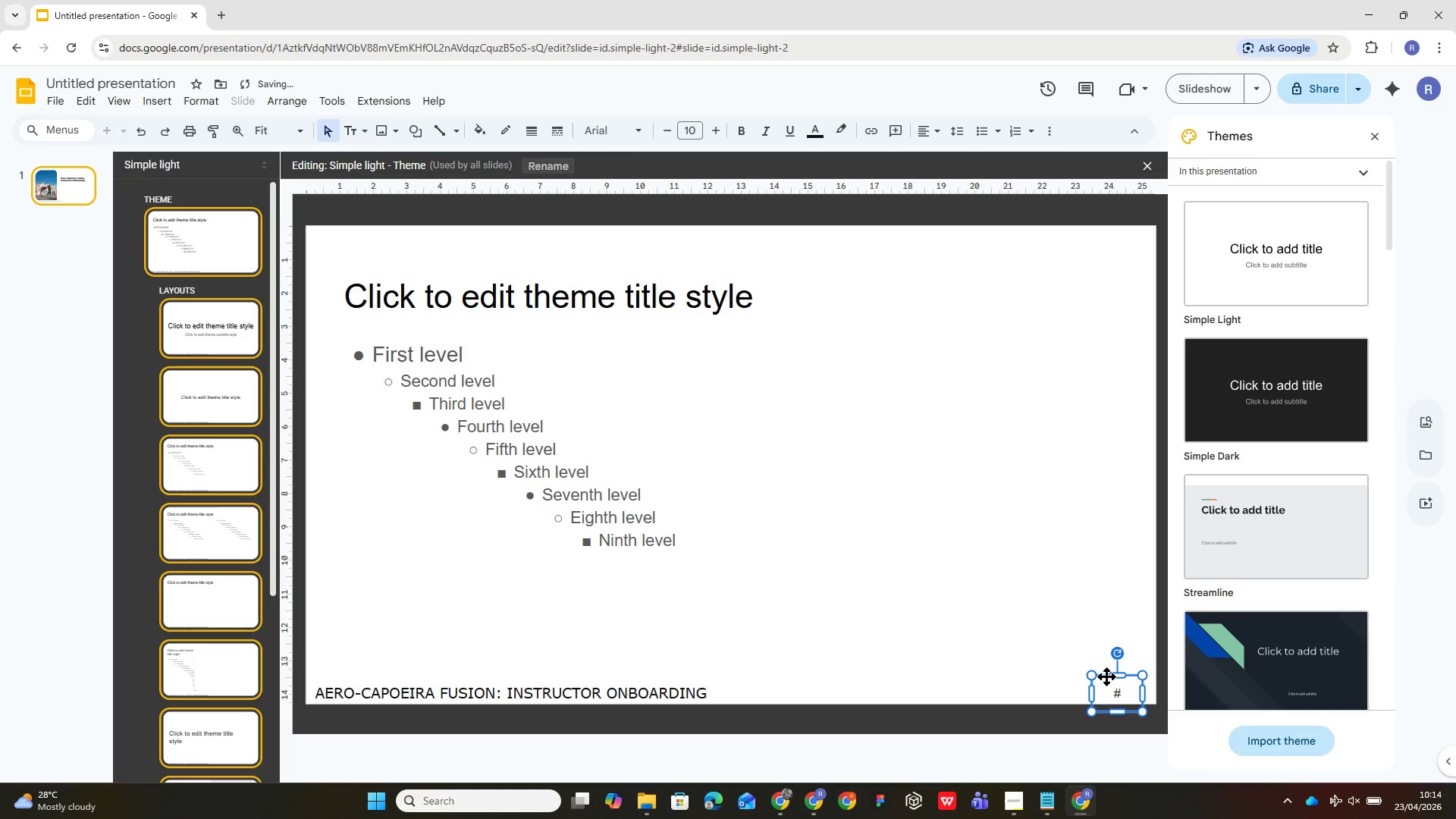 
left_click([952, 656])
 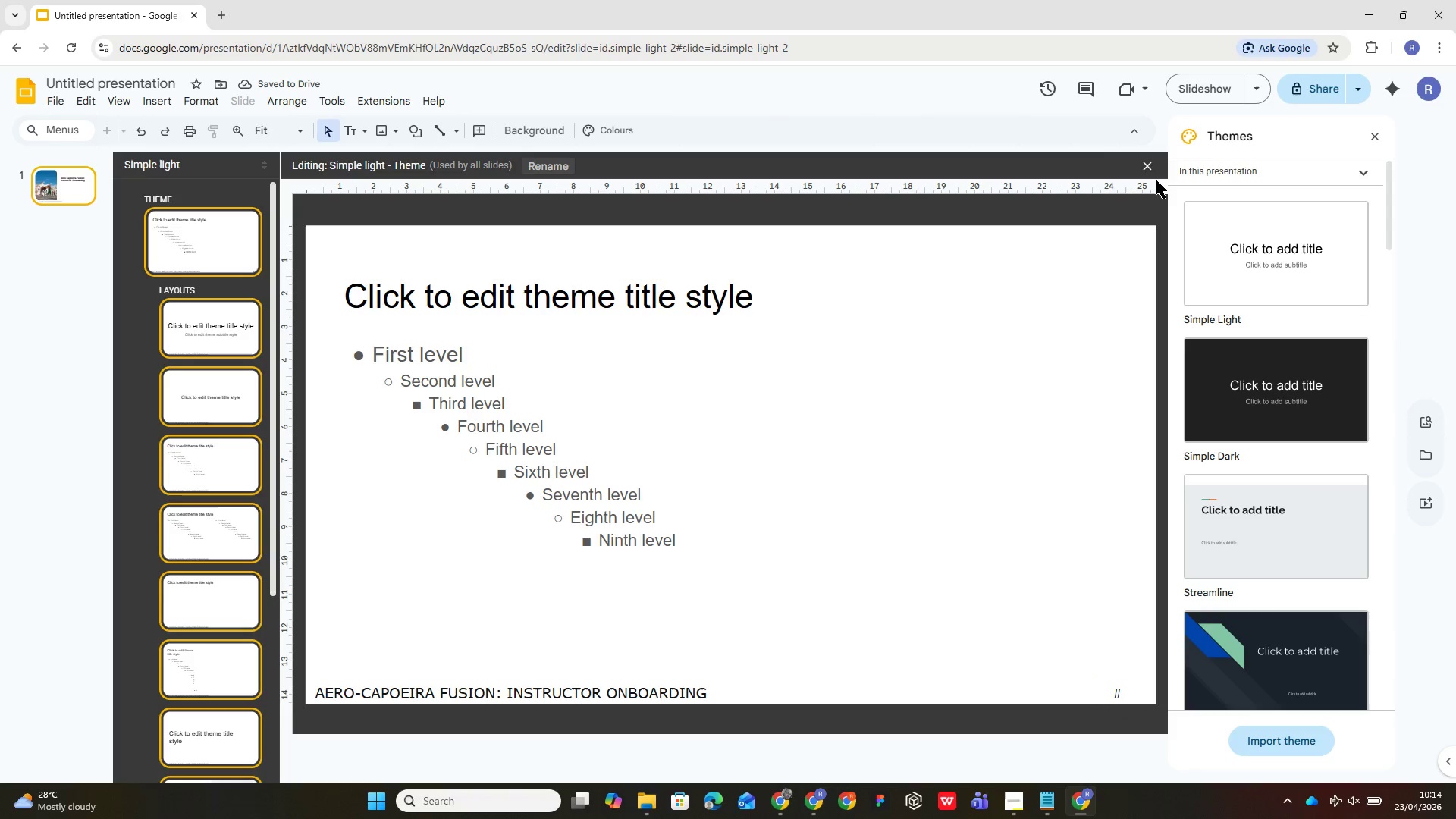 
left_click([1157, 166])
 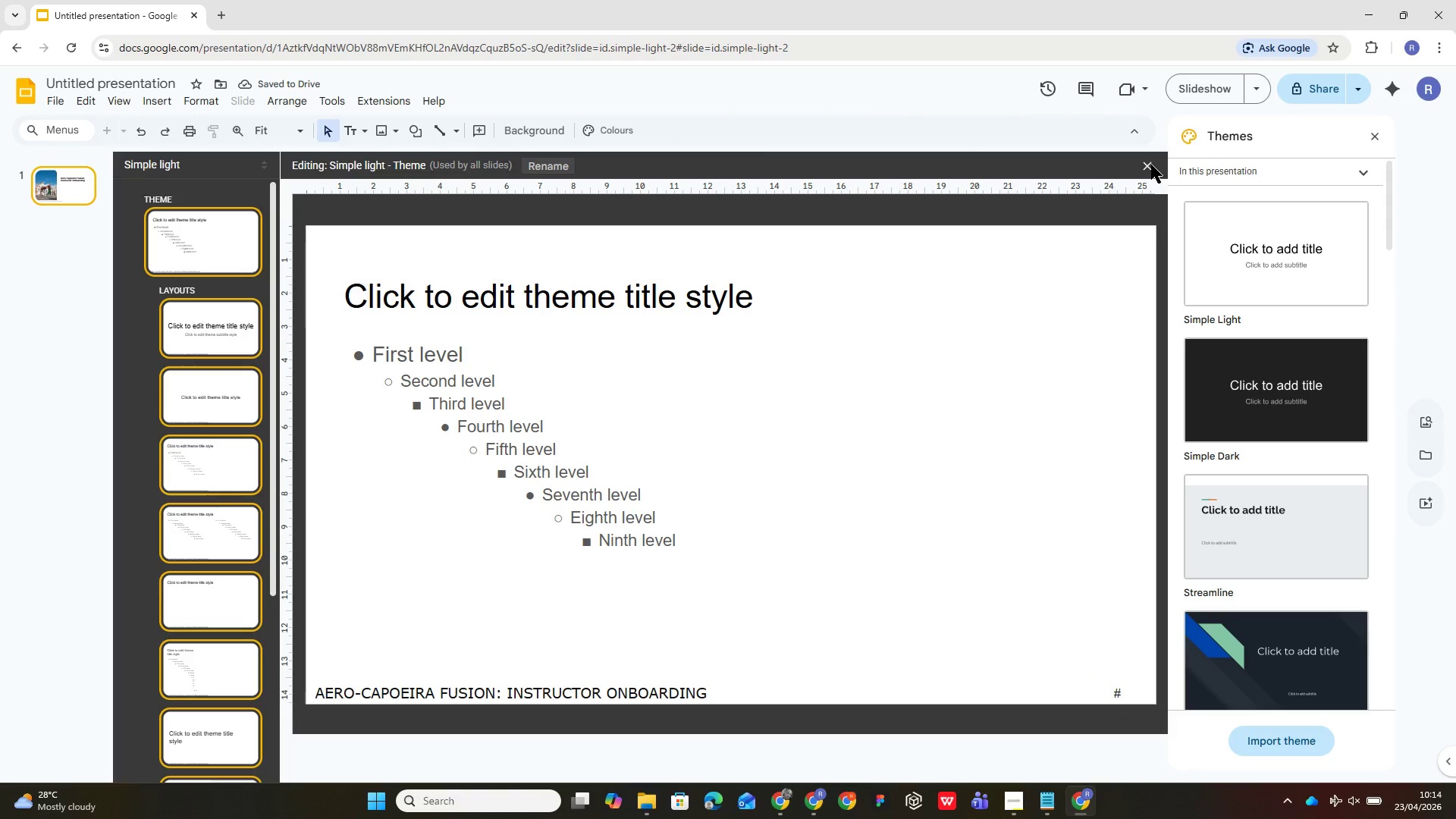 
left_click([1151, 164])
 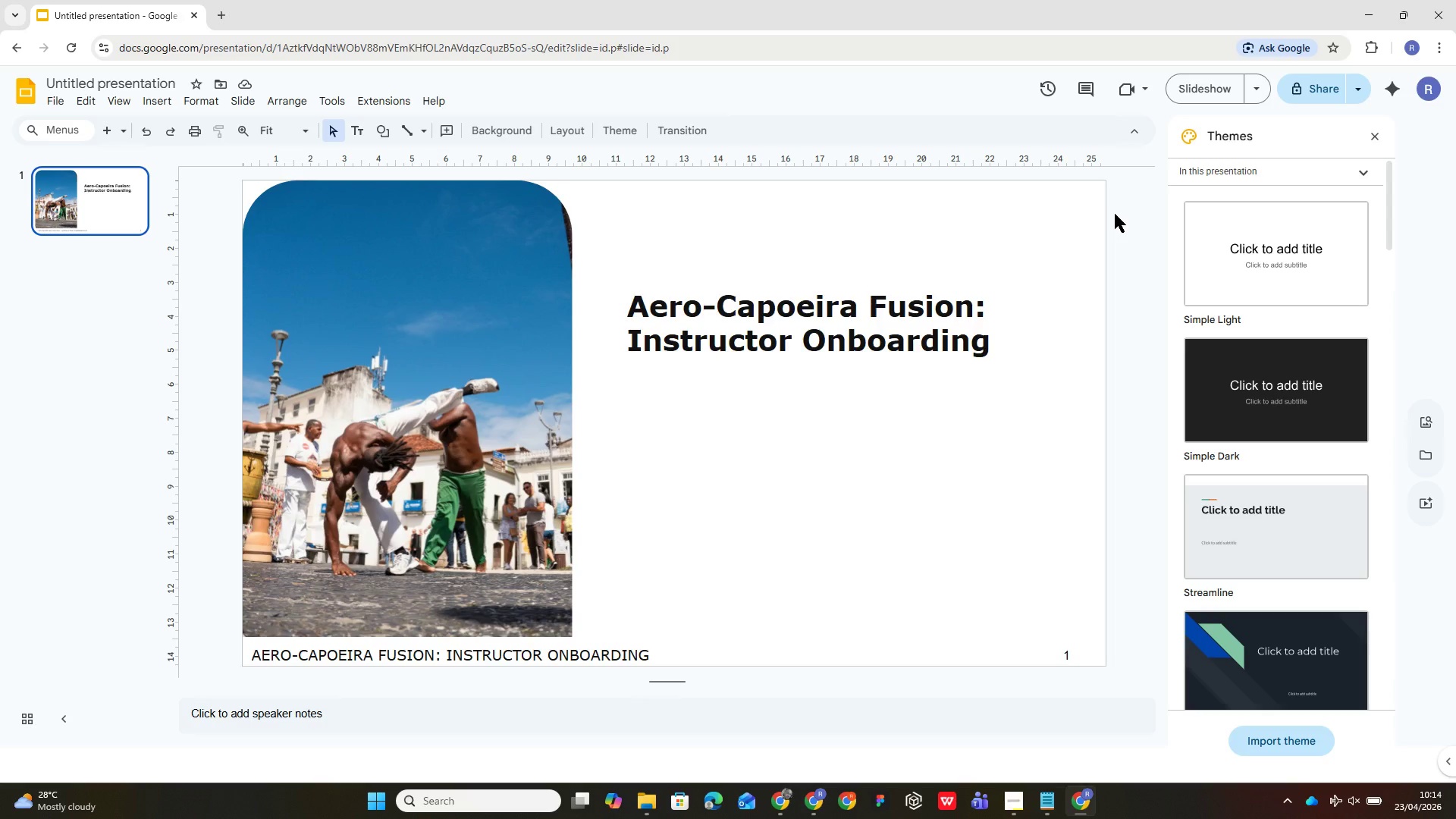 
wait(8.55)
 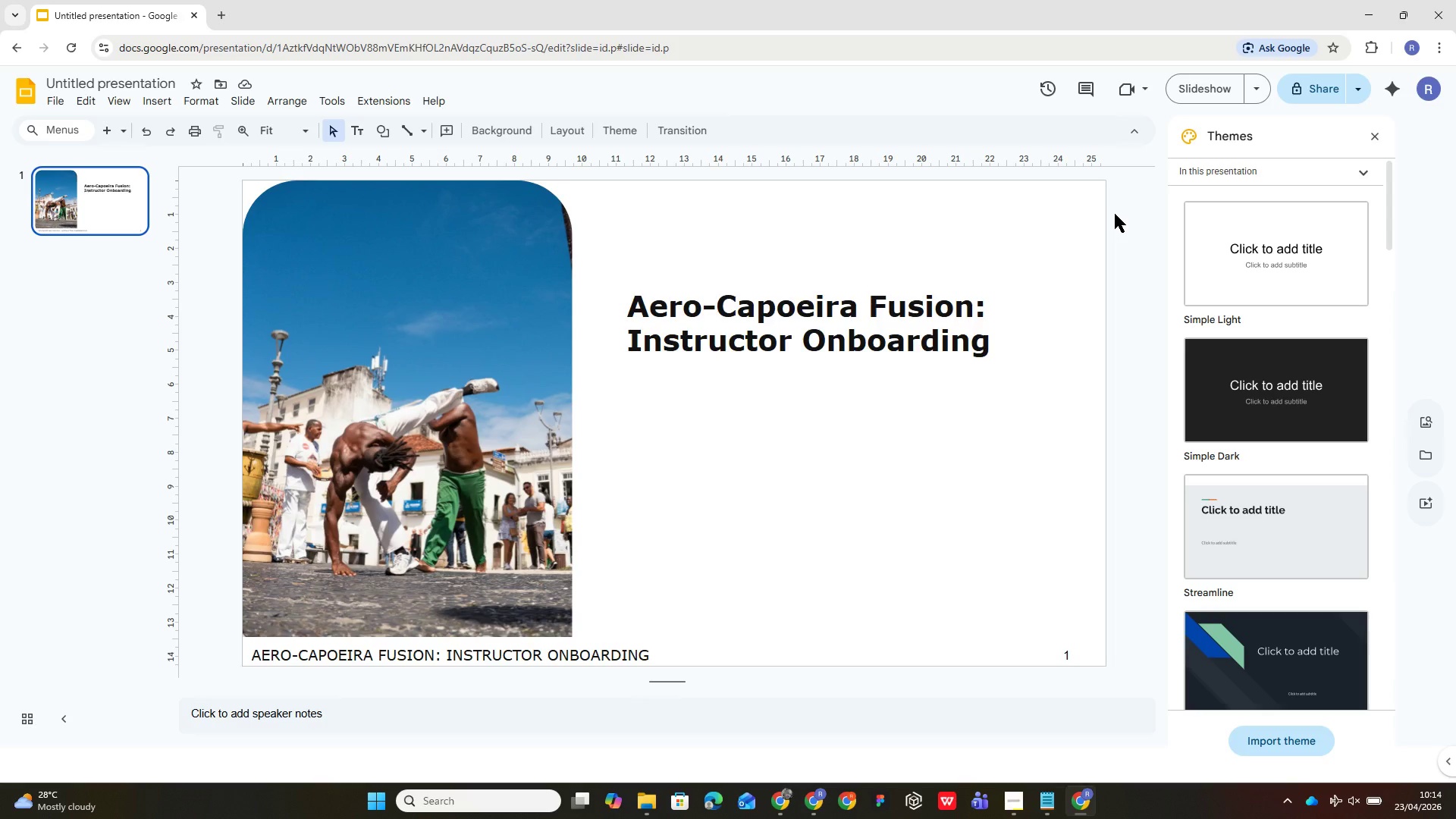 
left_click([863, 318])
 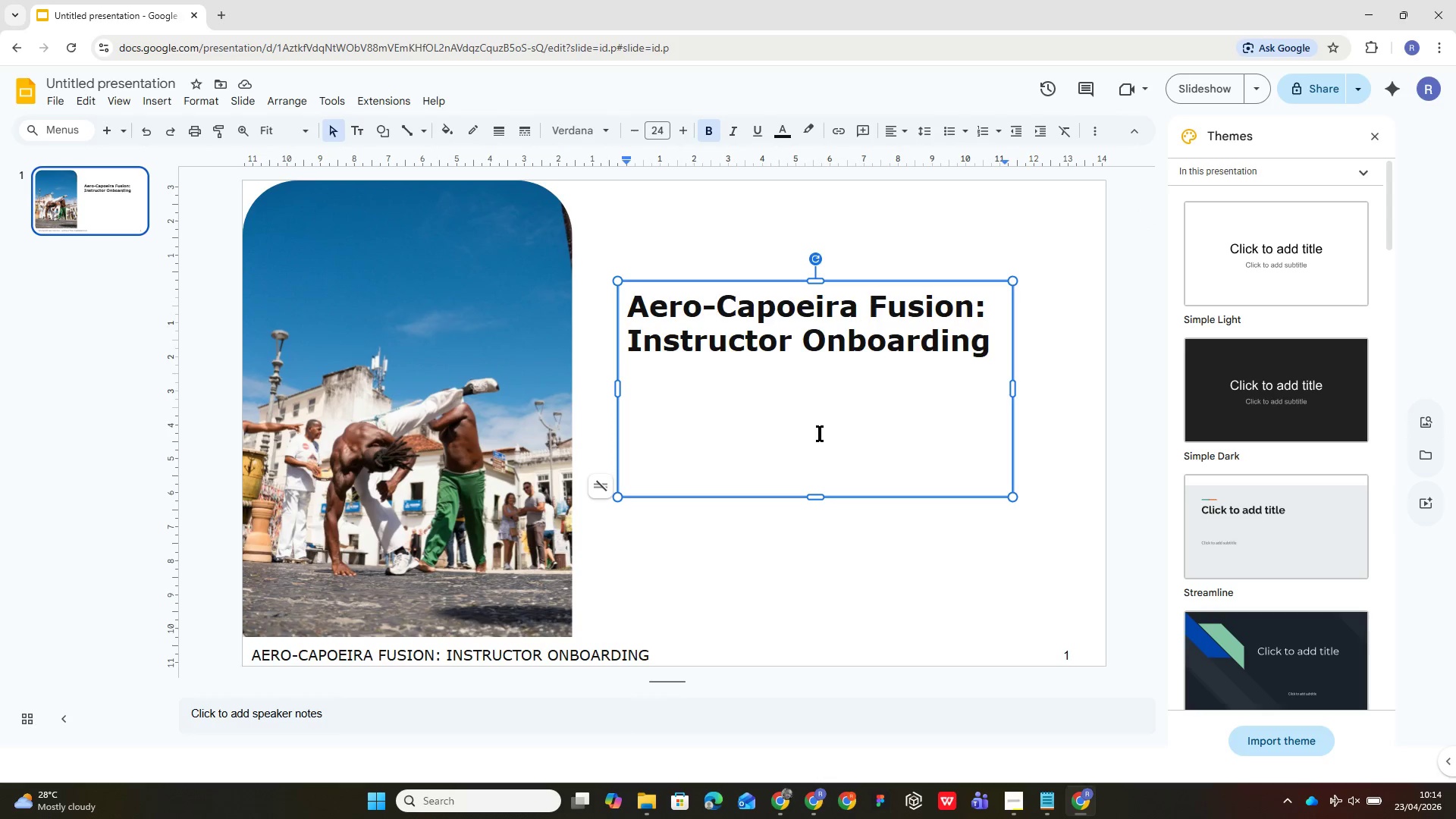 
left_click([841, 417])
 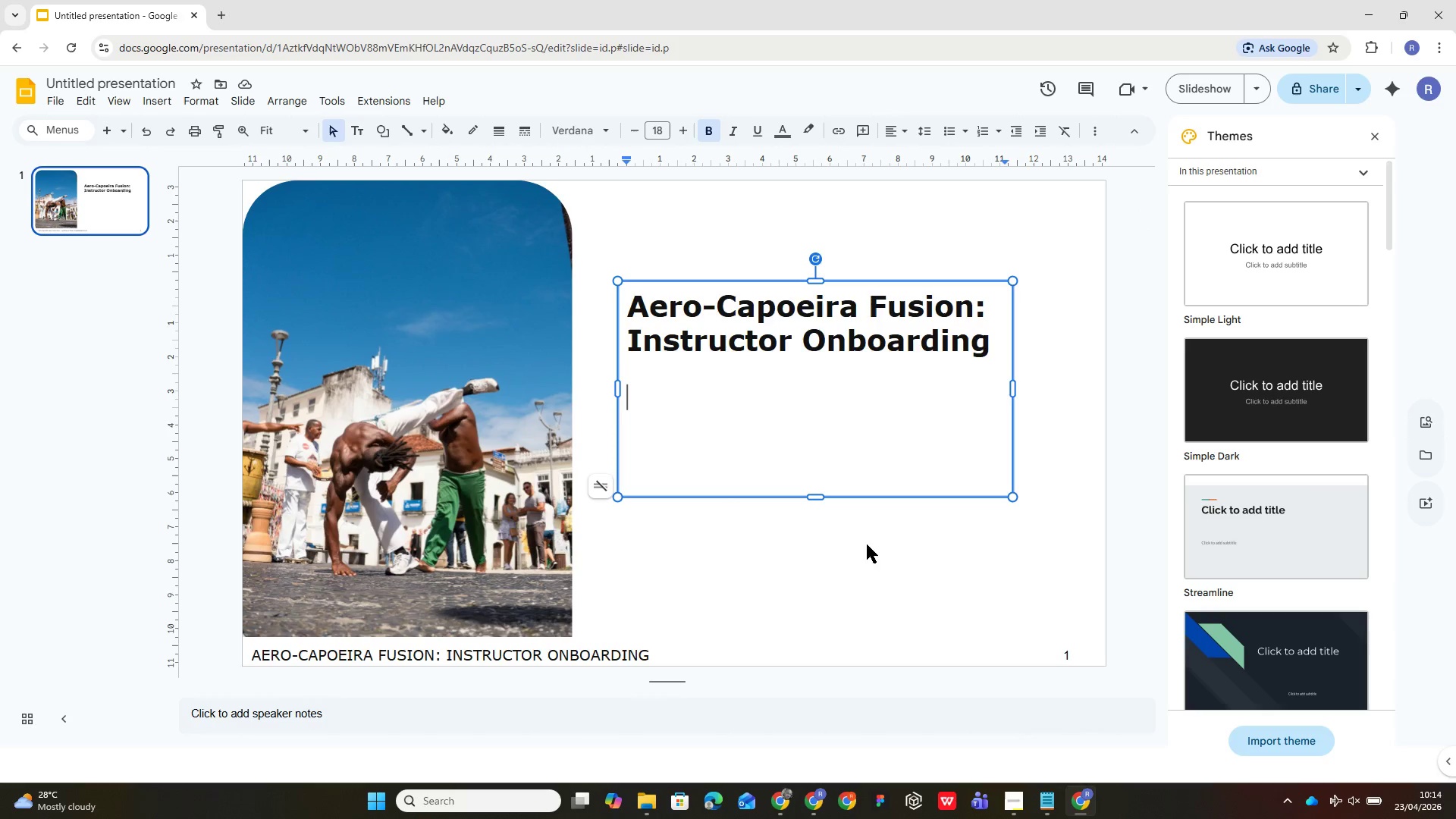 
left_click([916, 535])
 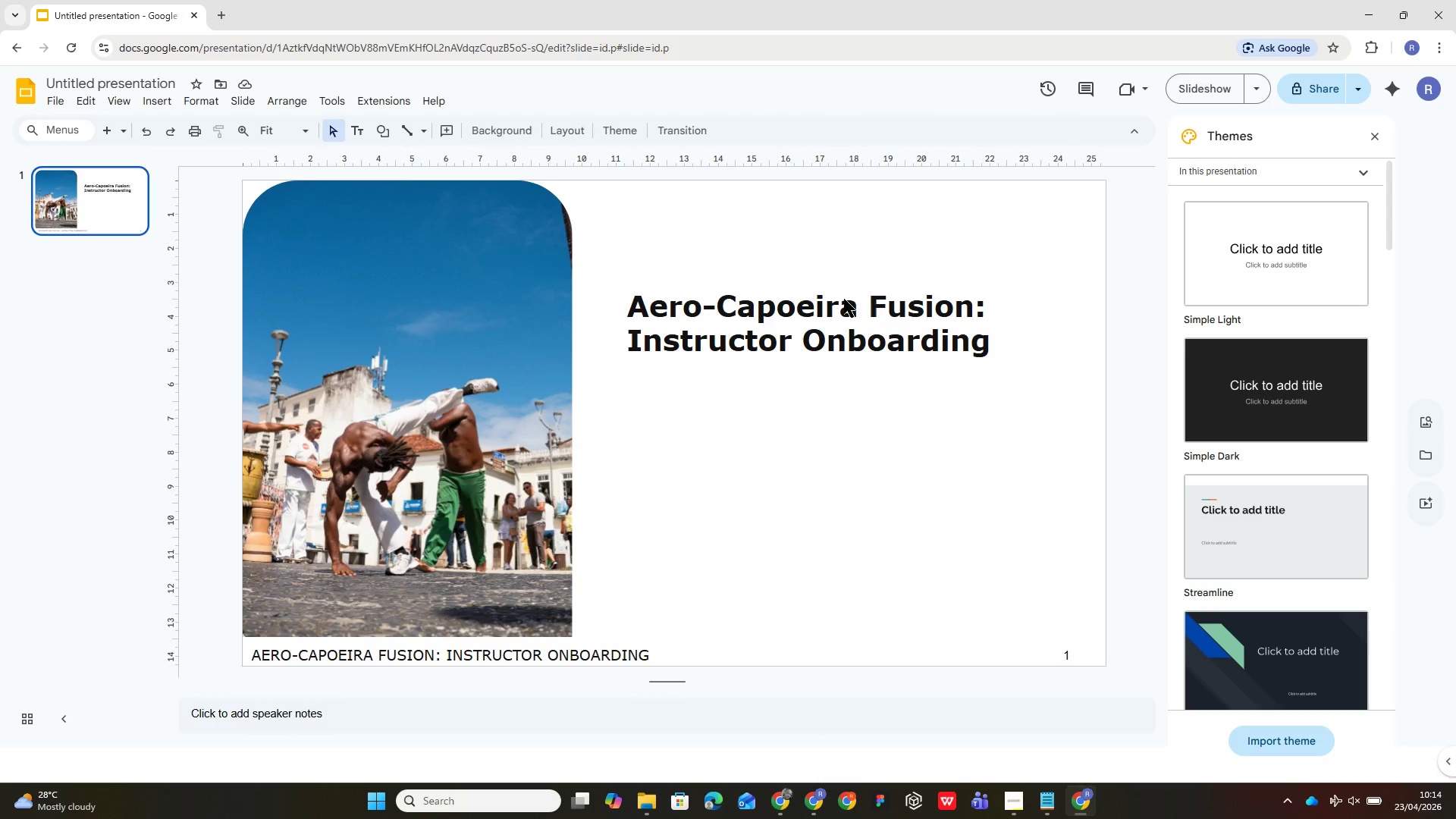 
double_click([861, 355])
 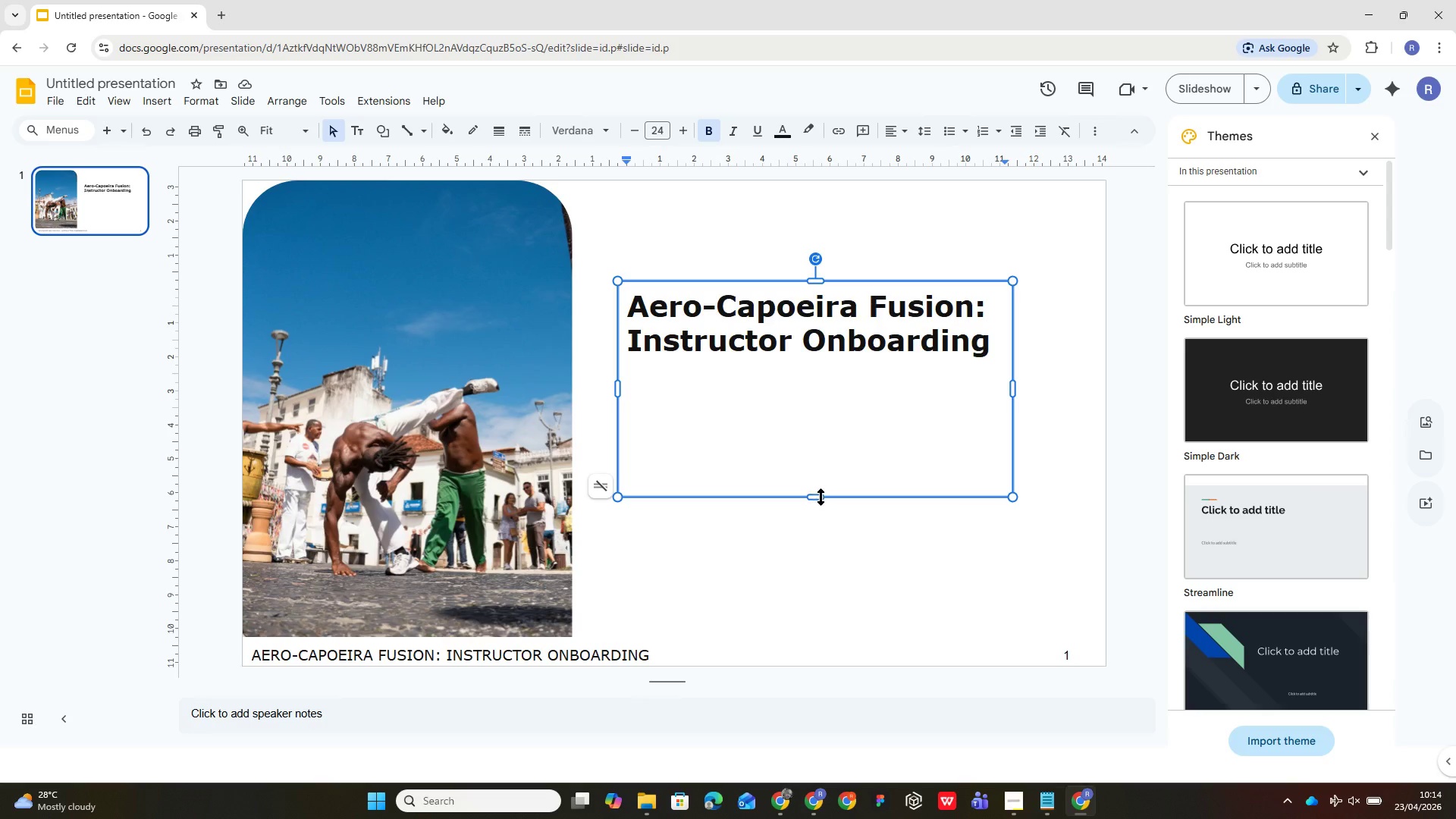 
left_click([821, 497])
 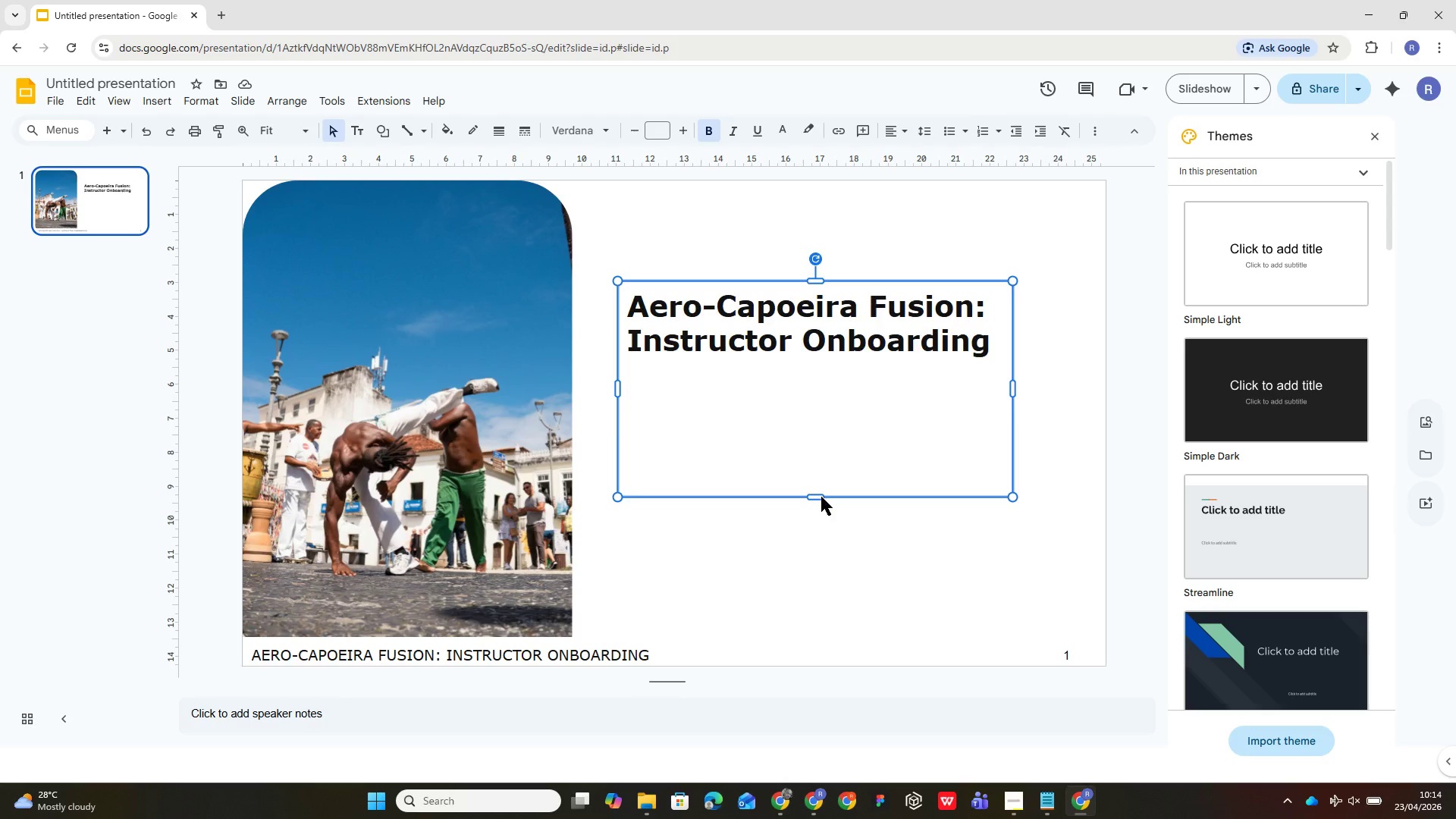 
left_click_drag(start_coordinate=[821, 497], to_coordinate=[822, 378])
 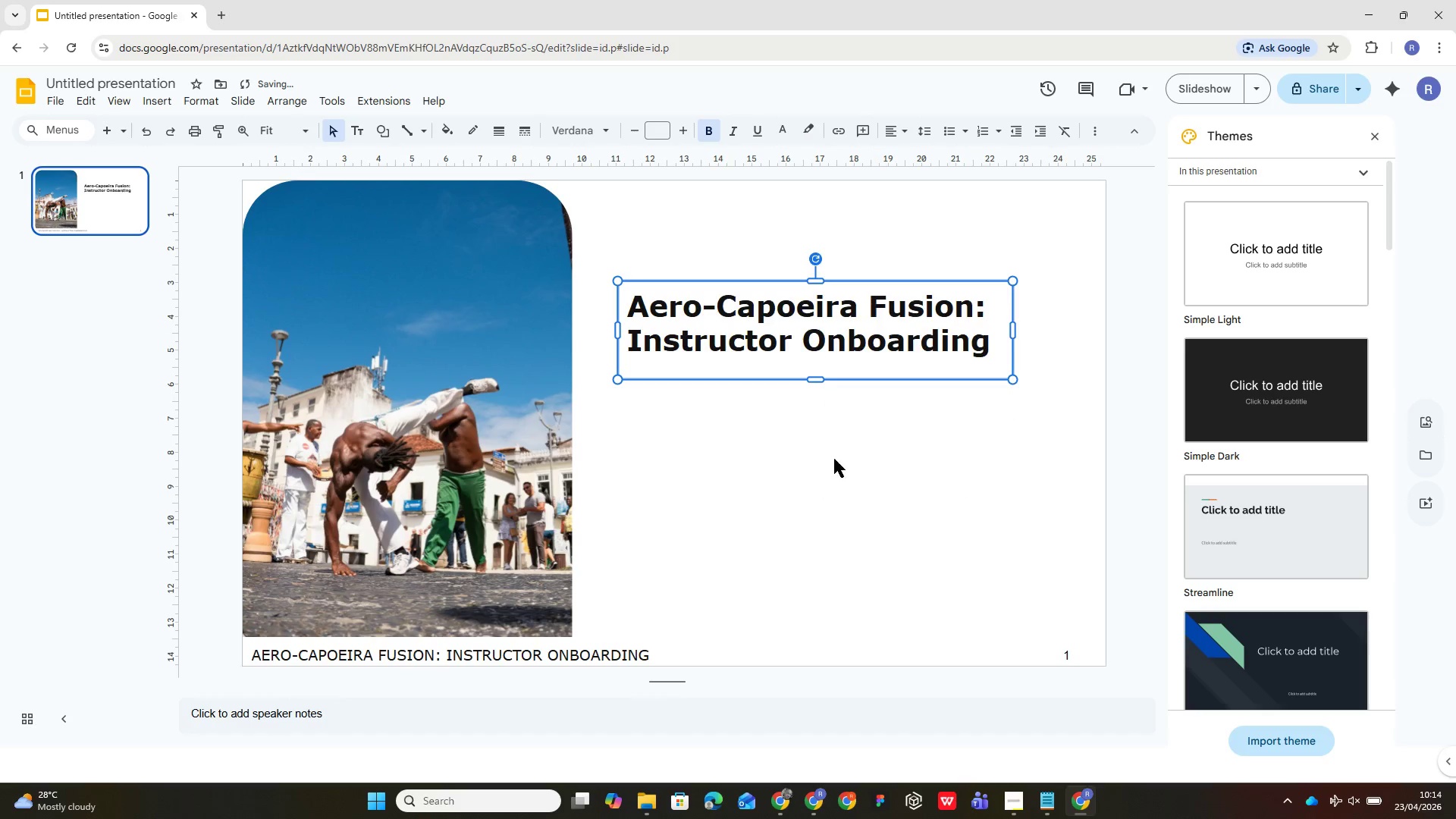 
left_click([840, 518])
 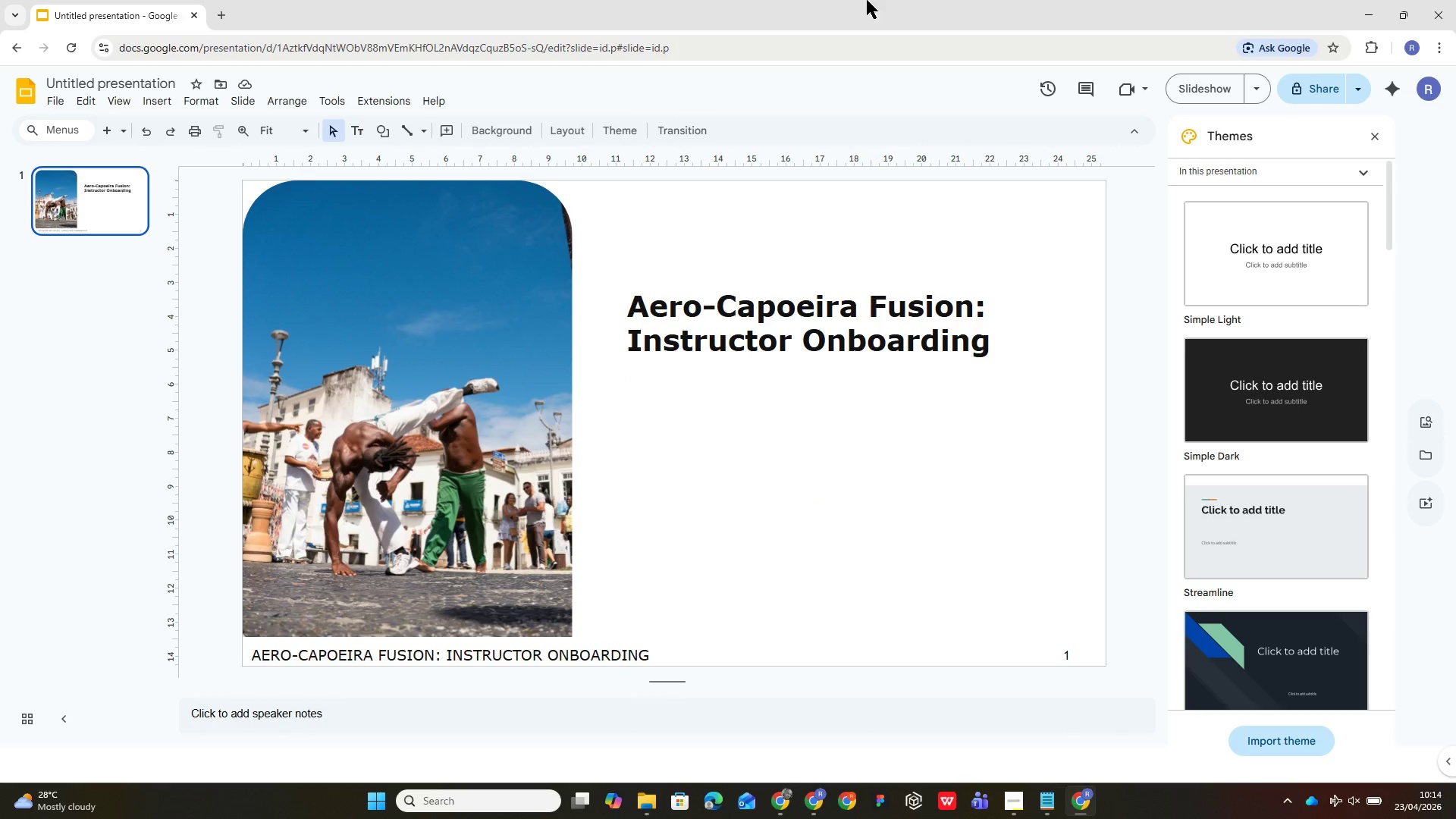 
wait(10.88)
 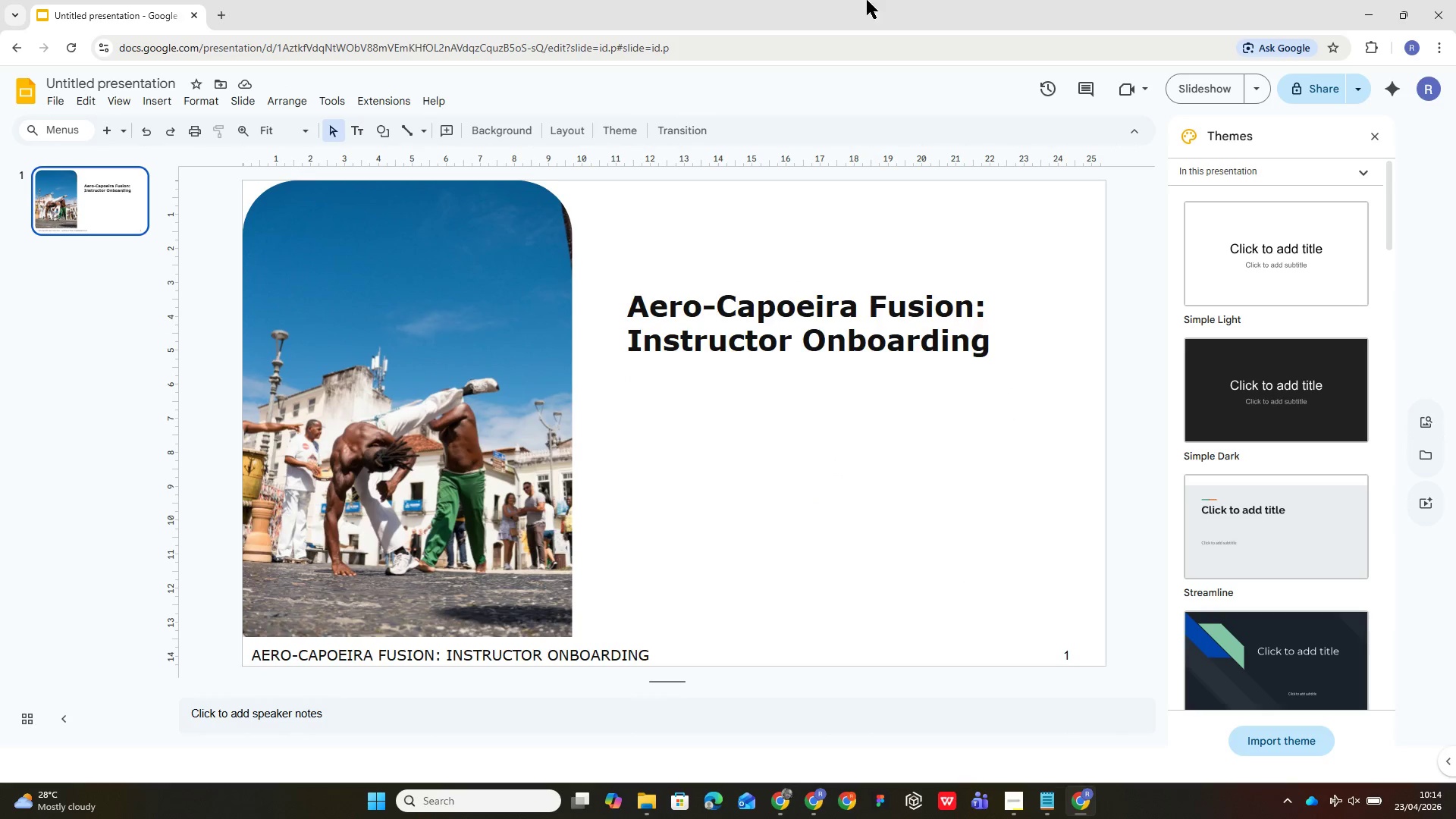 
left_click([358, 136])
 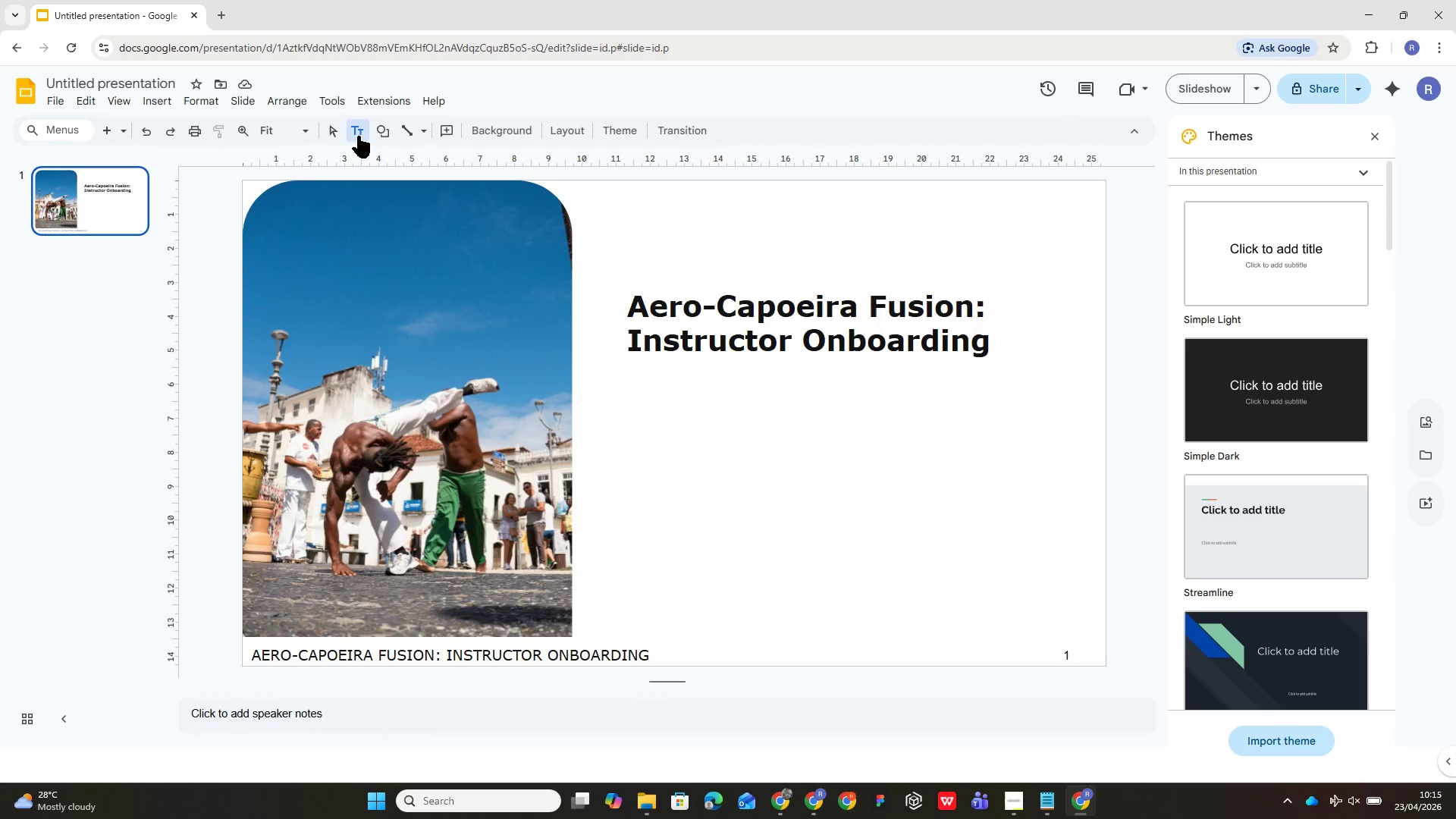 
wait(5.5)
 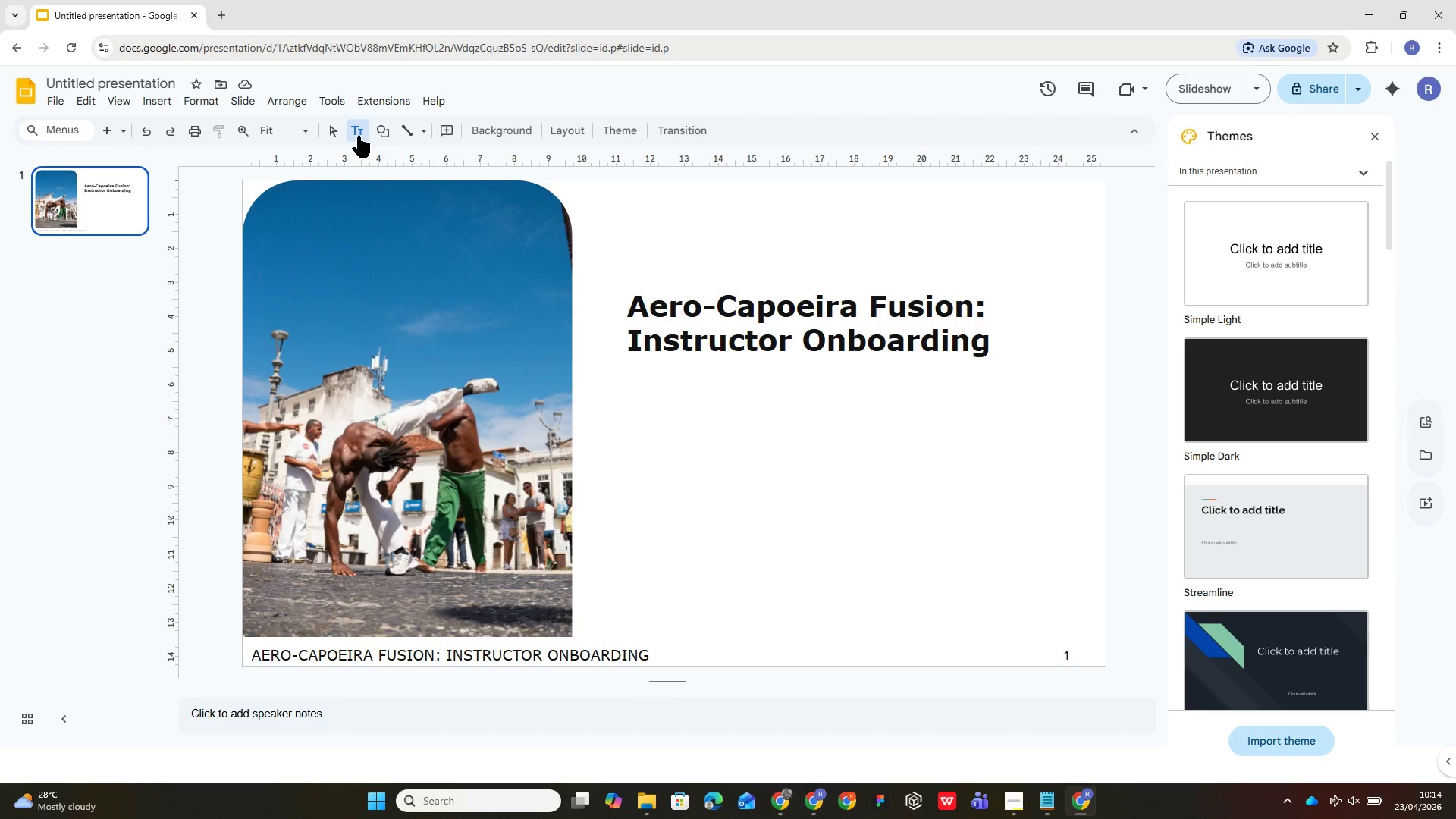 
left_click([356, 139])
 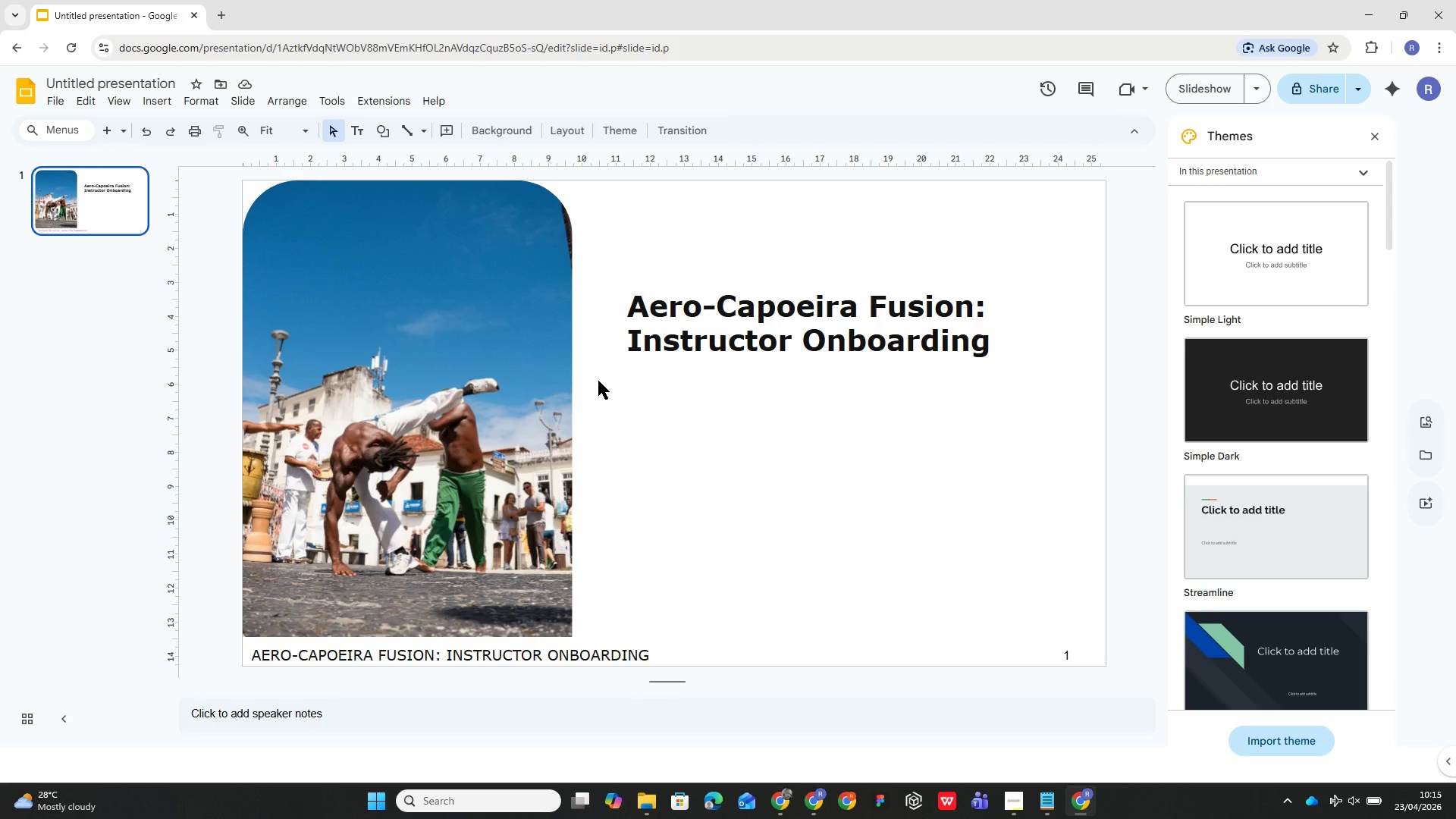 
left_click_drag(start_coordinate=[600, 381], to_coordinate=[1069, 455])
 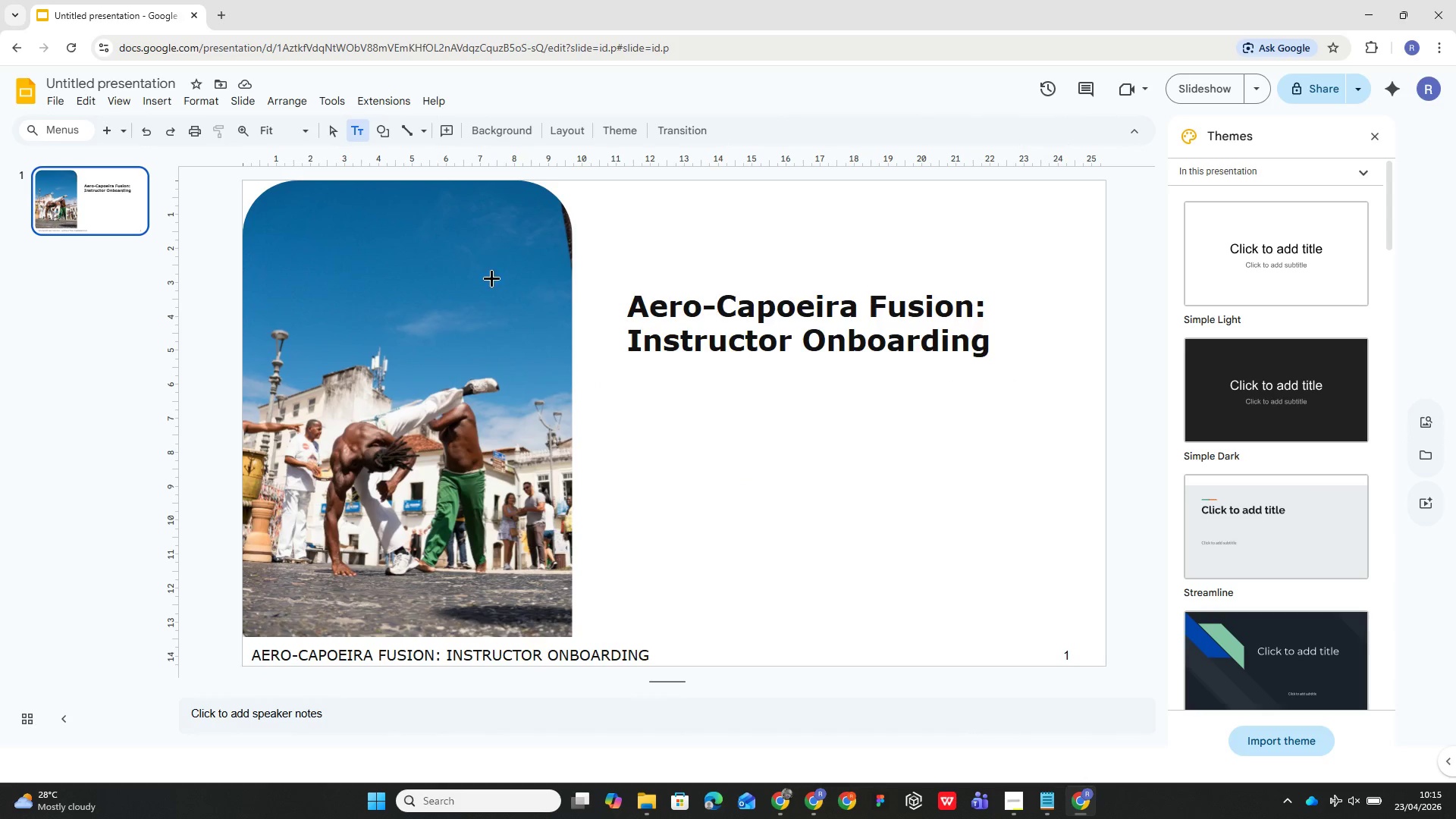 
left_click_drag(start_coordinate=[623, 394], to_coordinate=[1039, 475])
 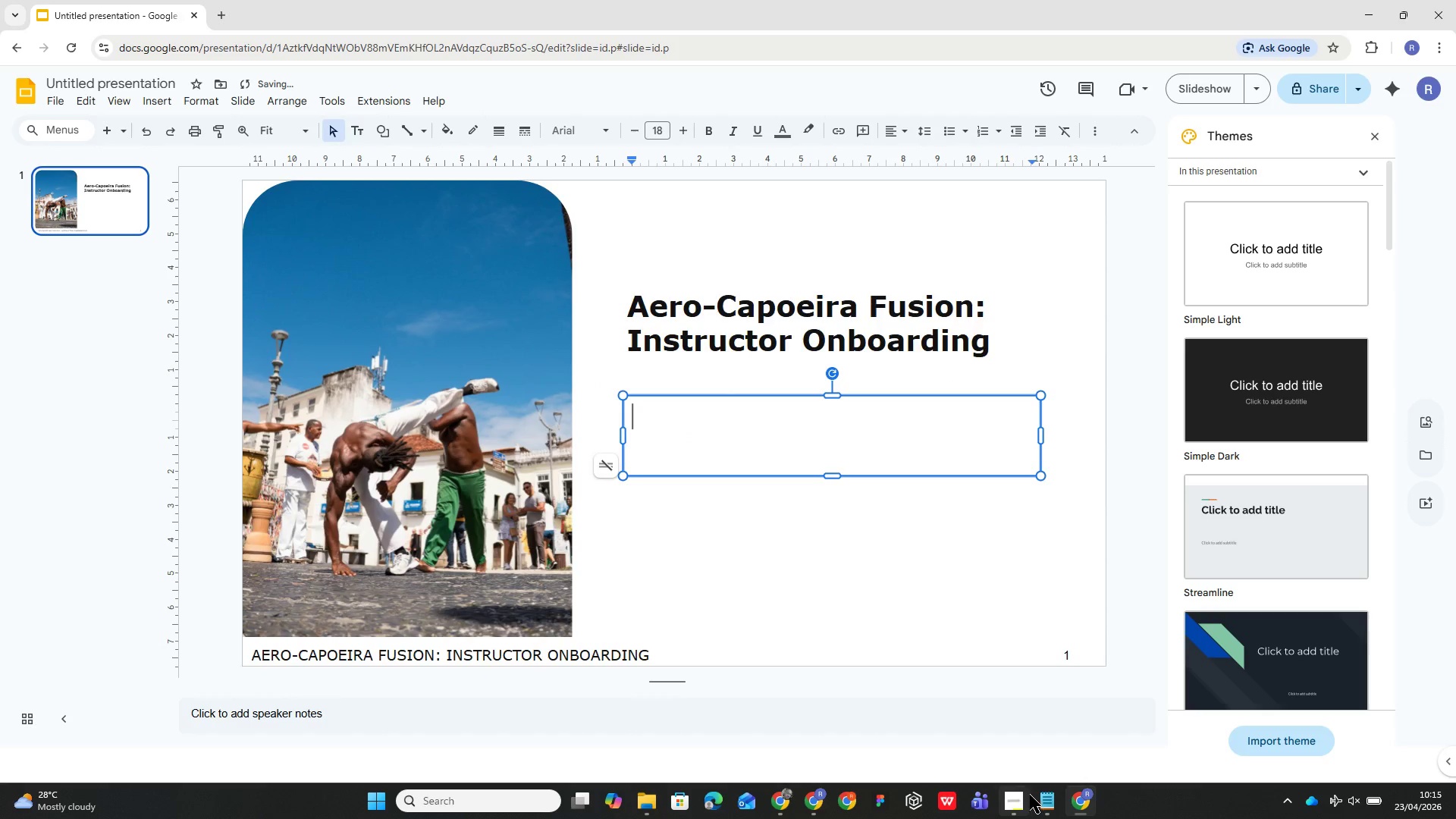 
left_click([1040, 796])
 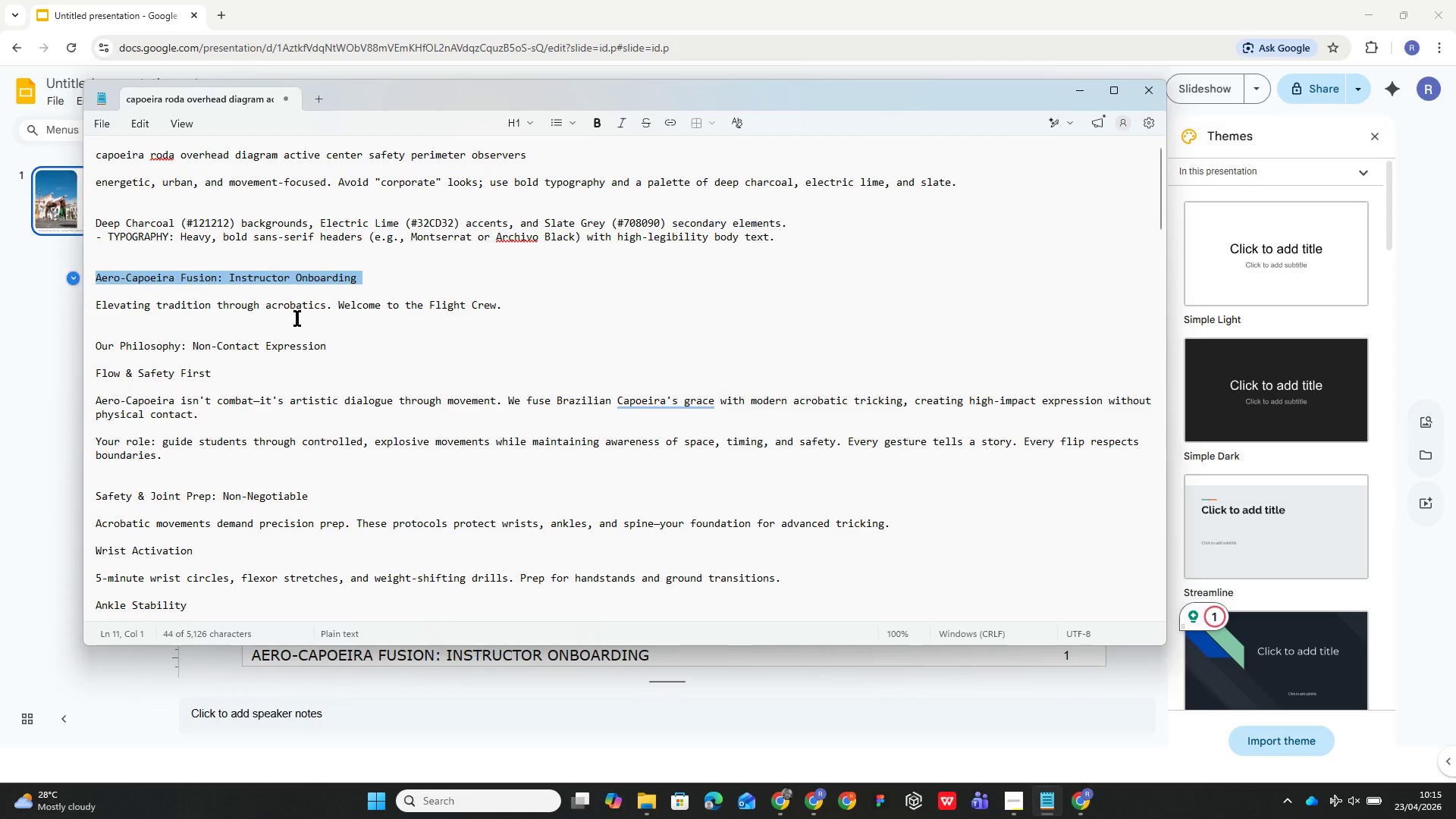 
double_click([303, 311])
 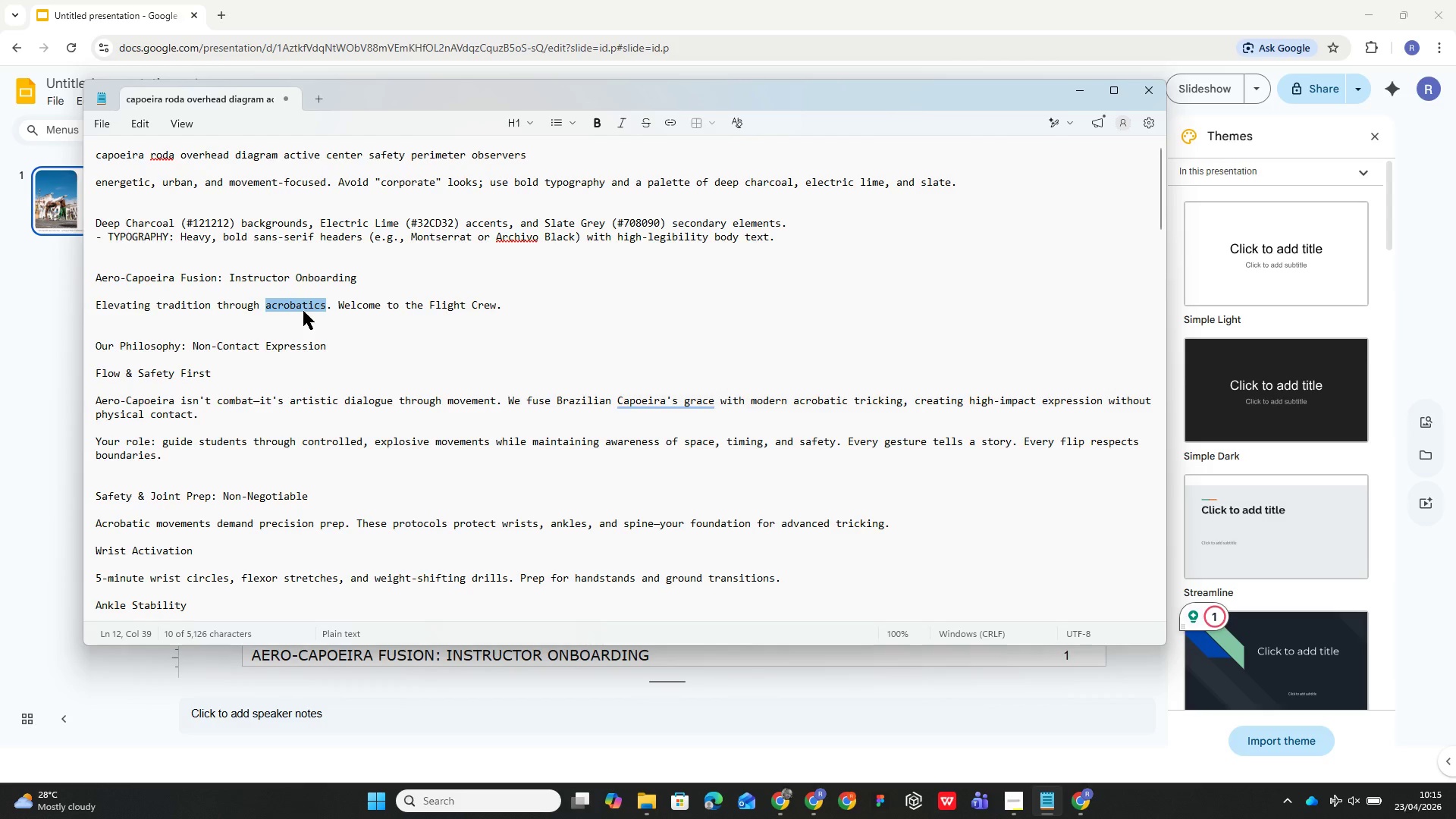 
triple_click([303, 311])
 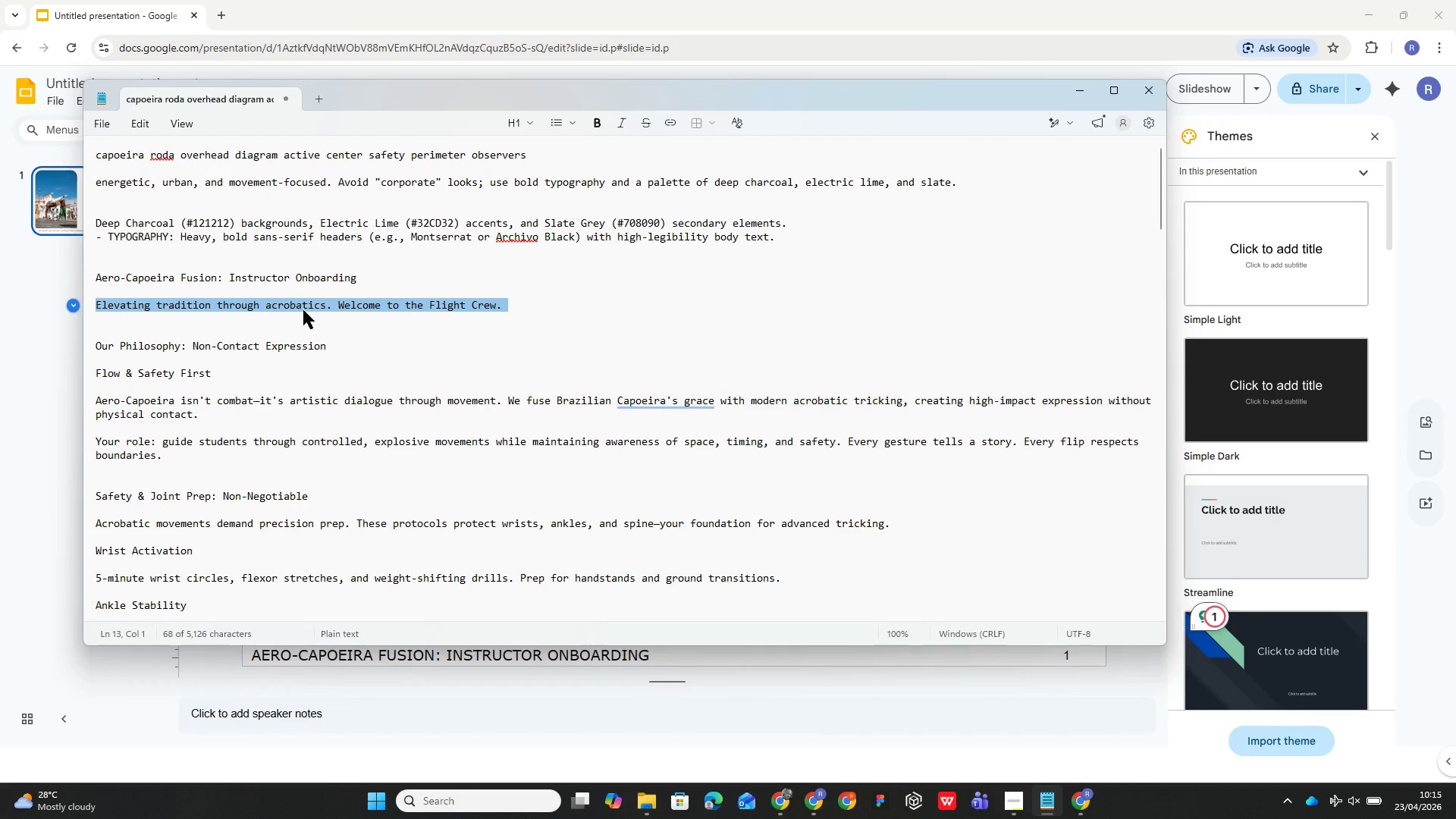 
key(Control+C)
 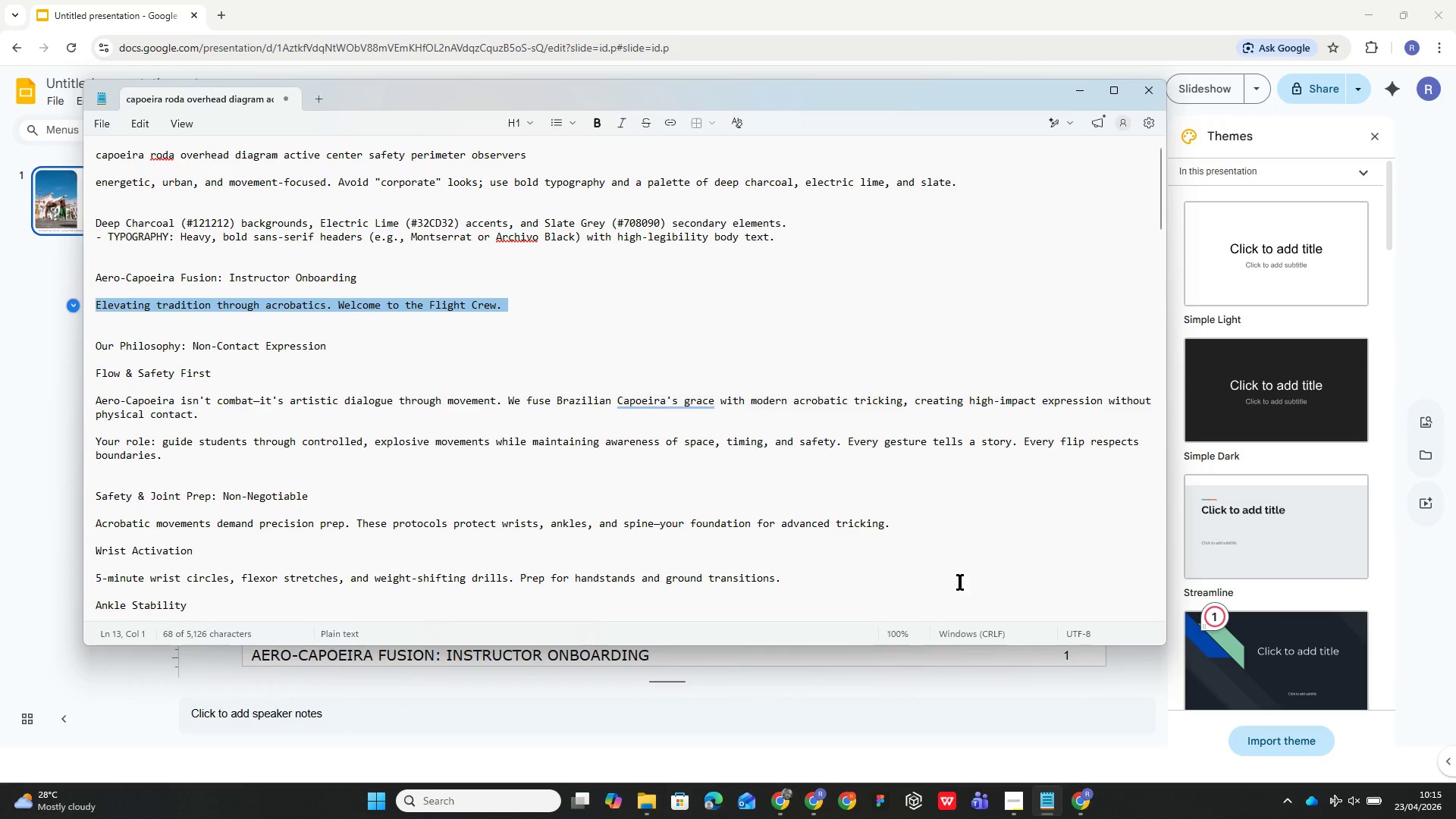 
left_click([911, 664])
 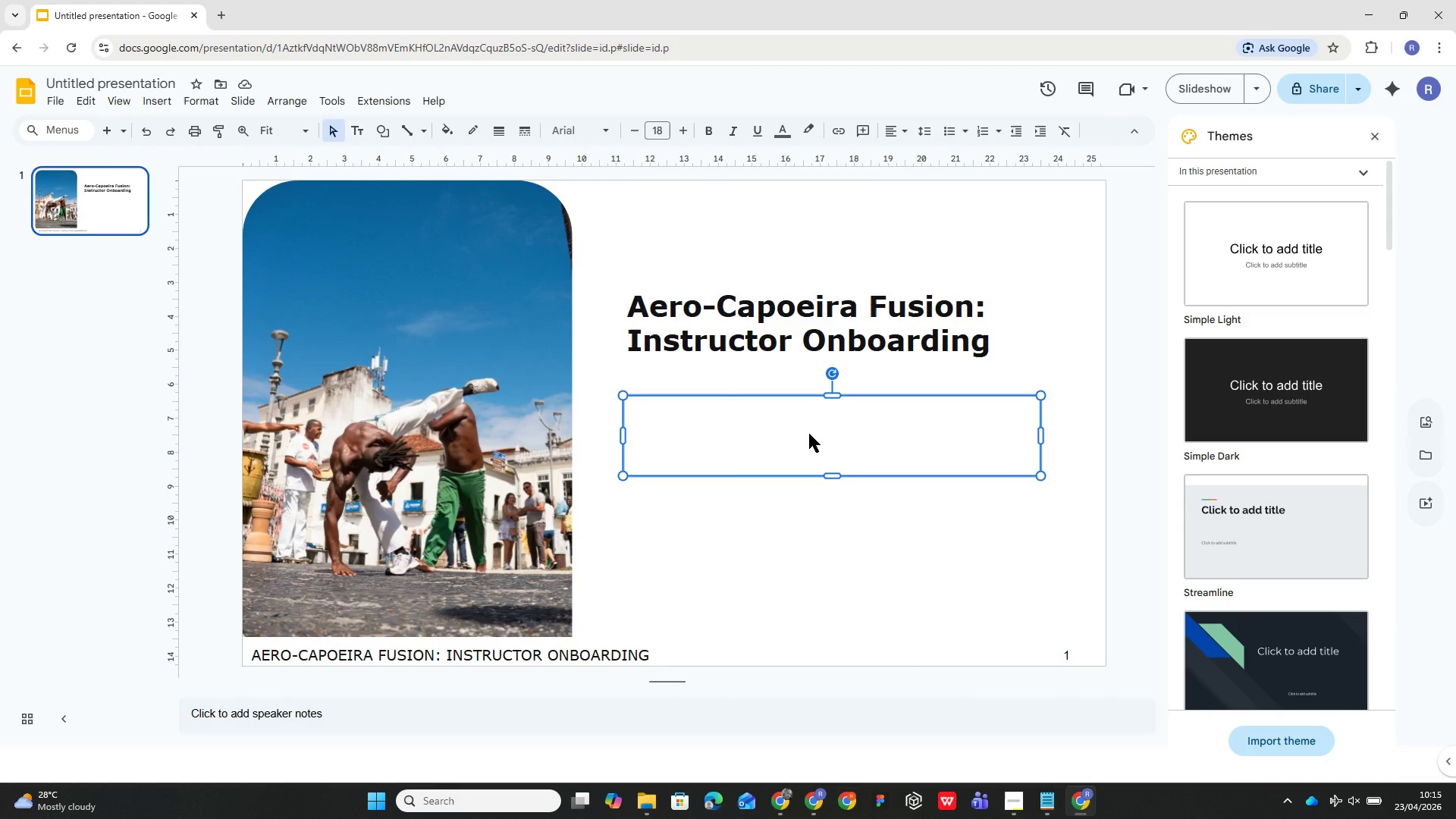 
double_click([814, 447])
 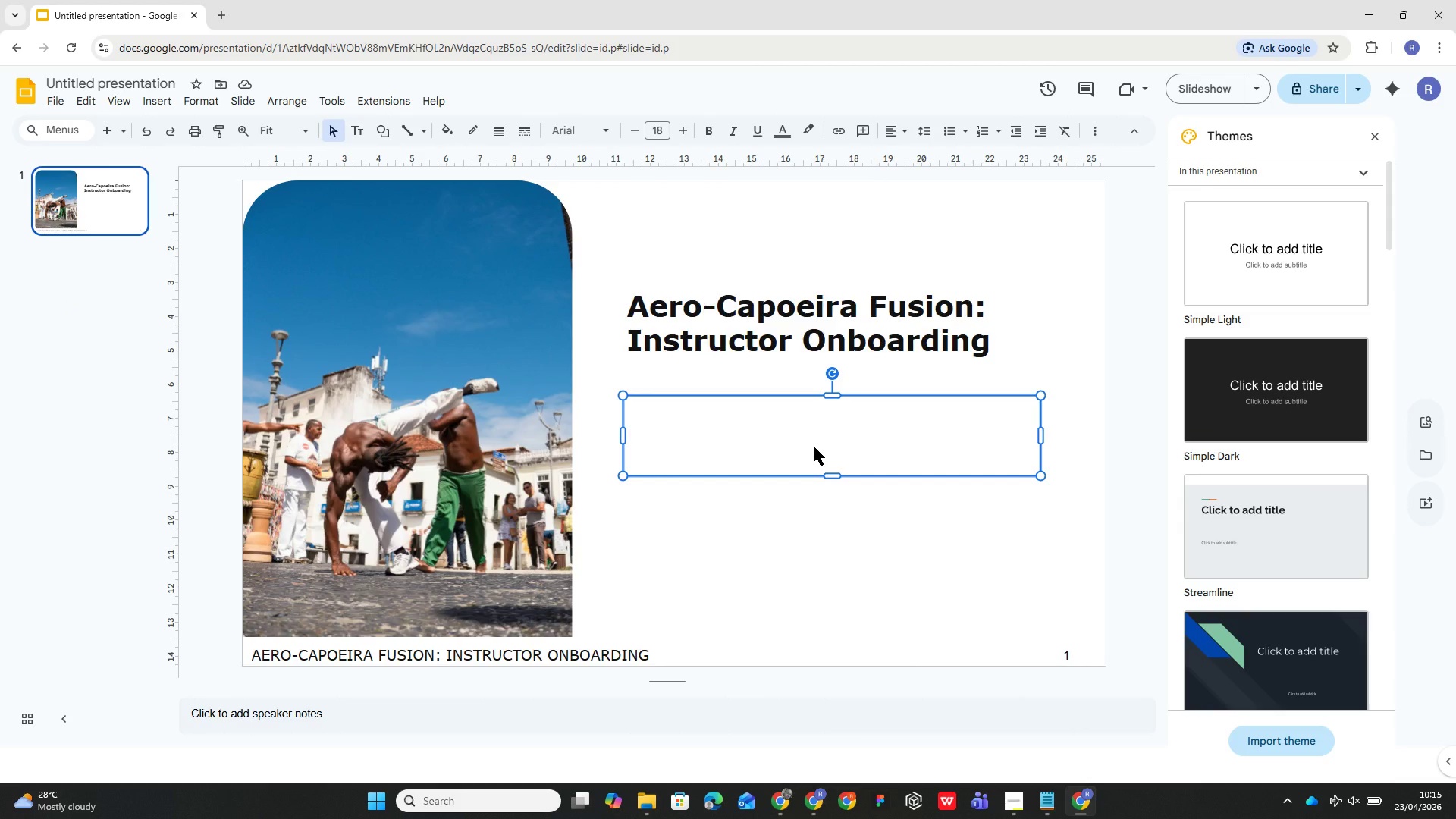 
triple_click([814, 447])
 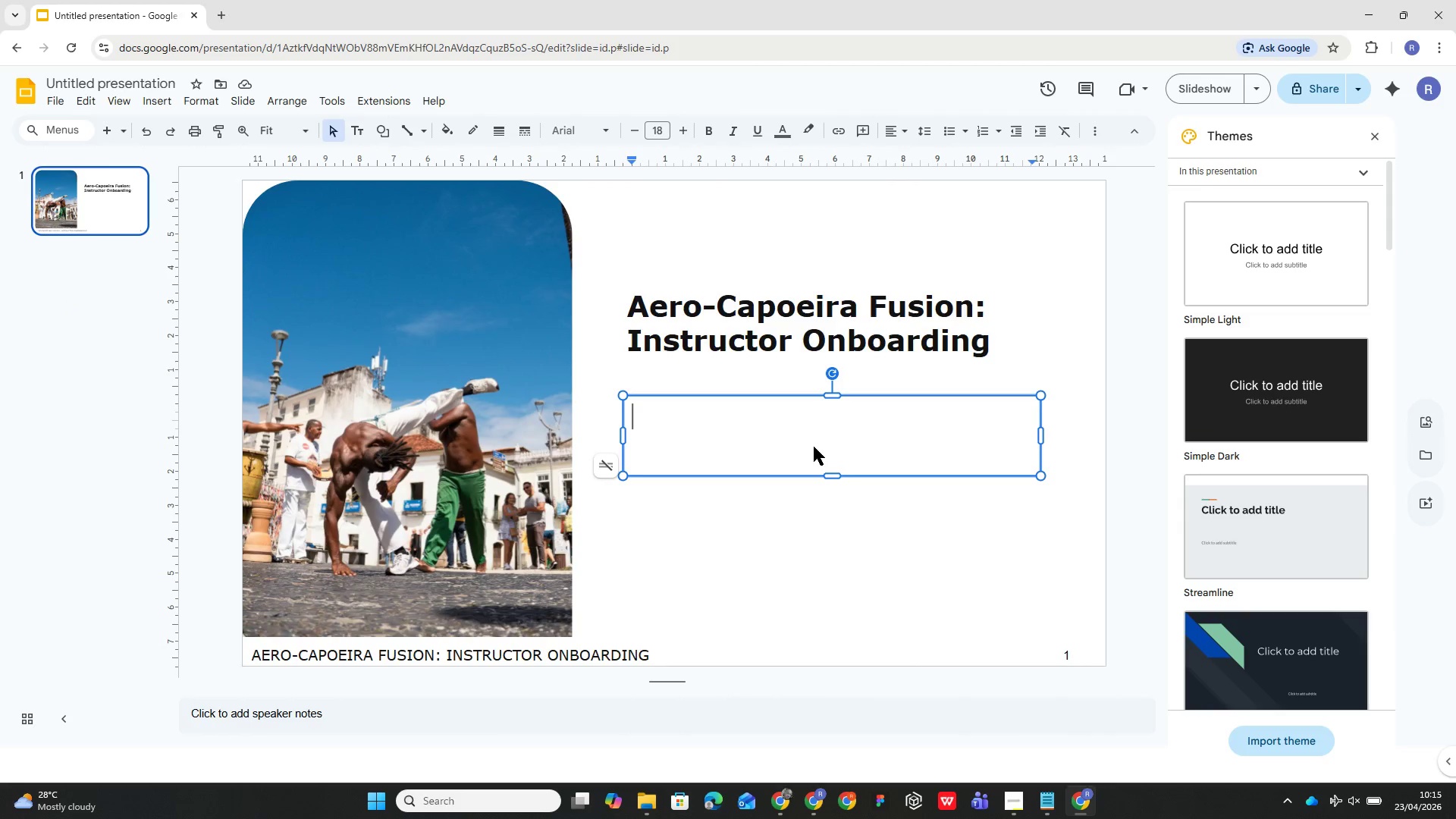 
triple_click([814, 447])
 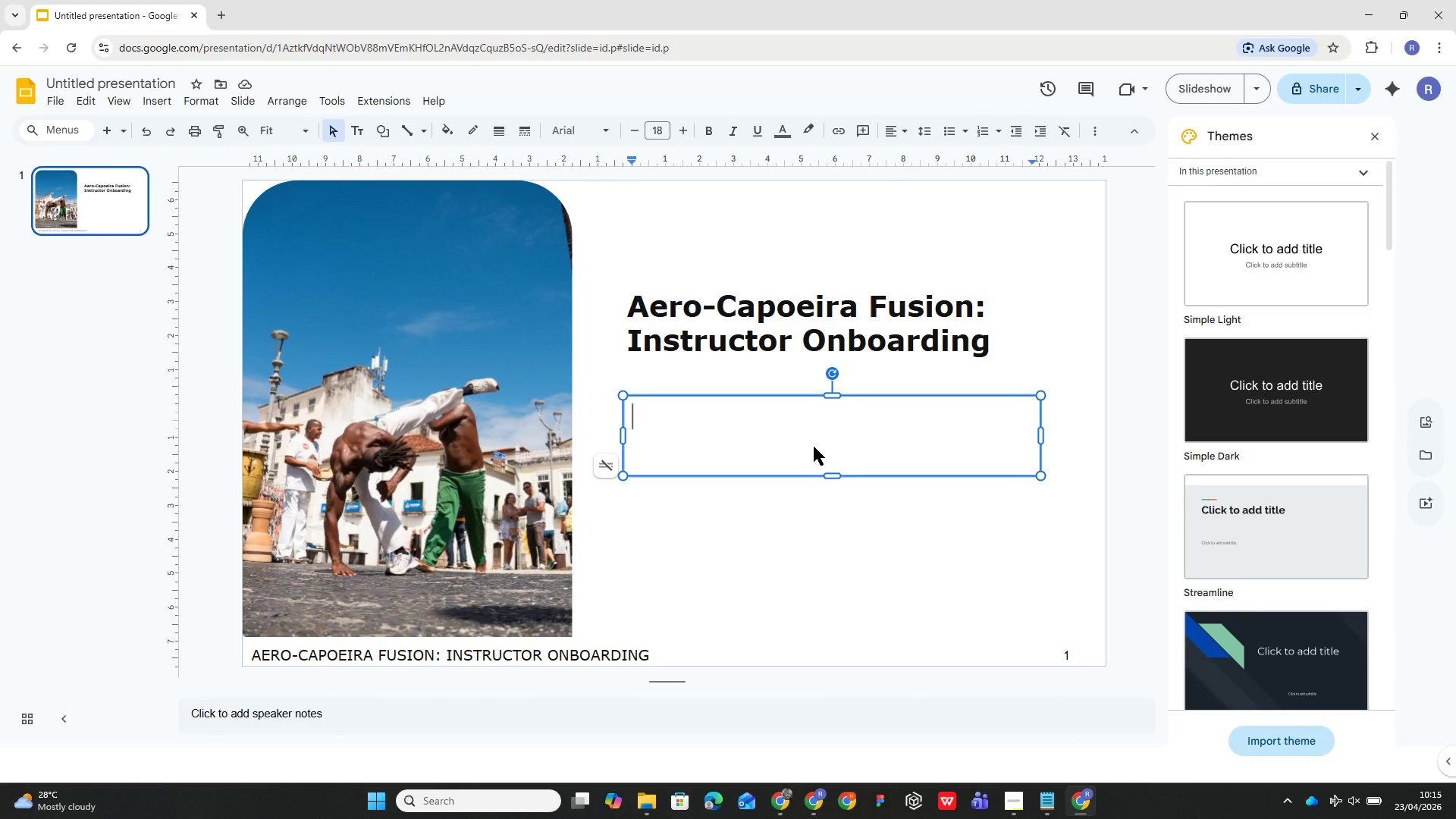 
key(Control+V)
 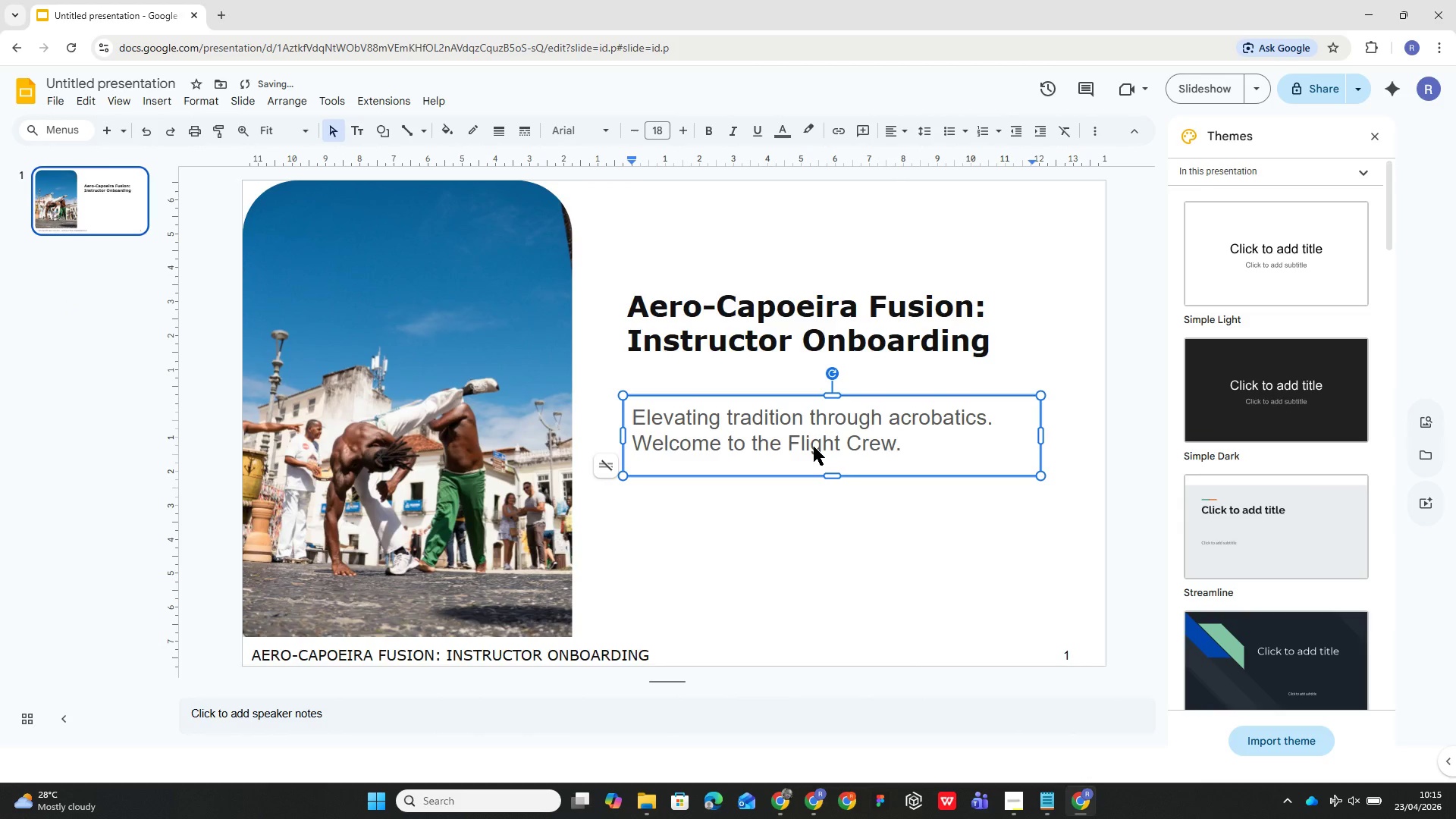 
key(Control+A)
 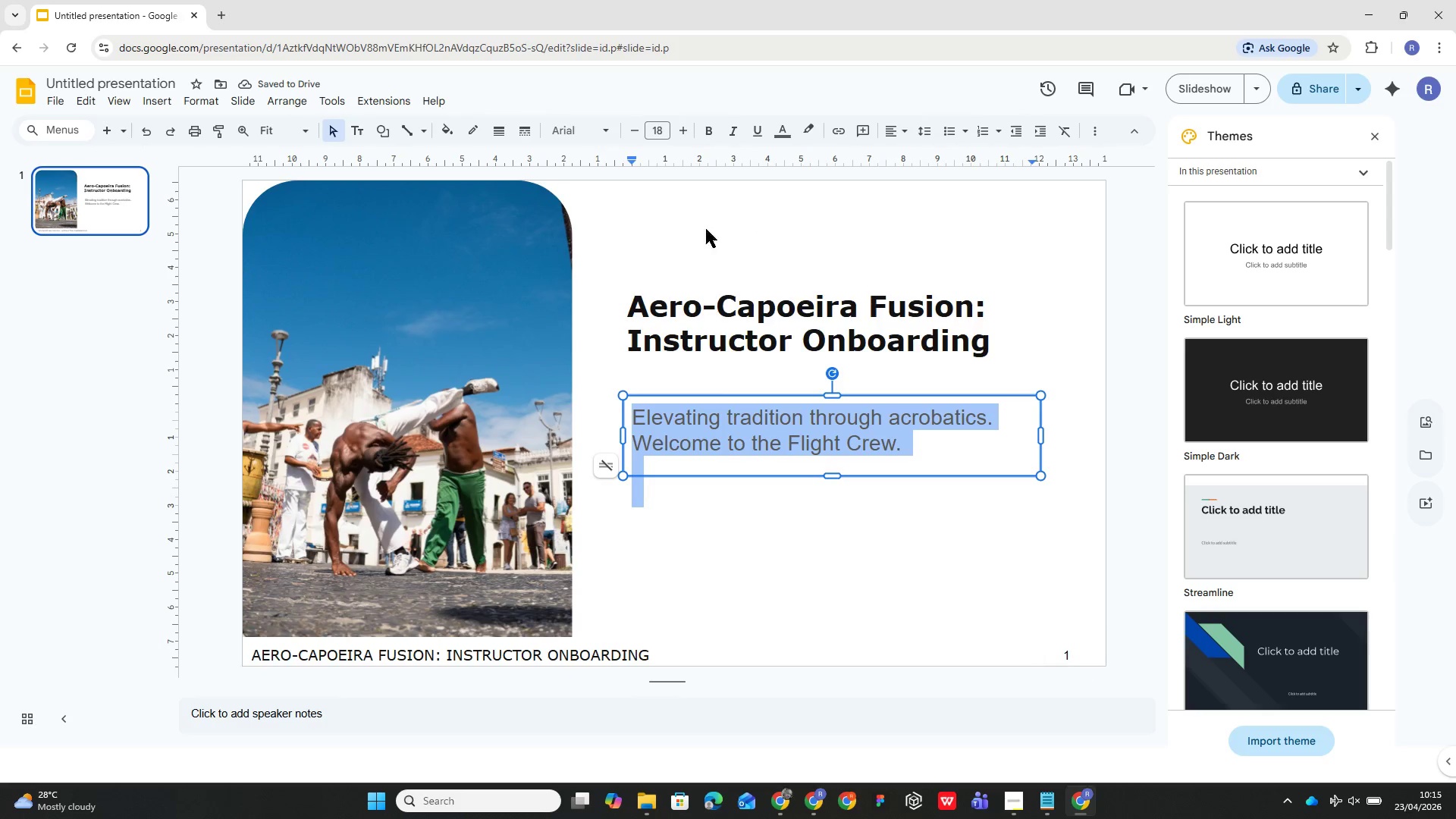 
left_click([604, 130])
 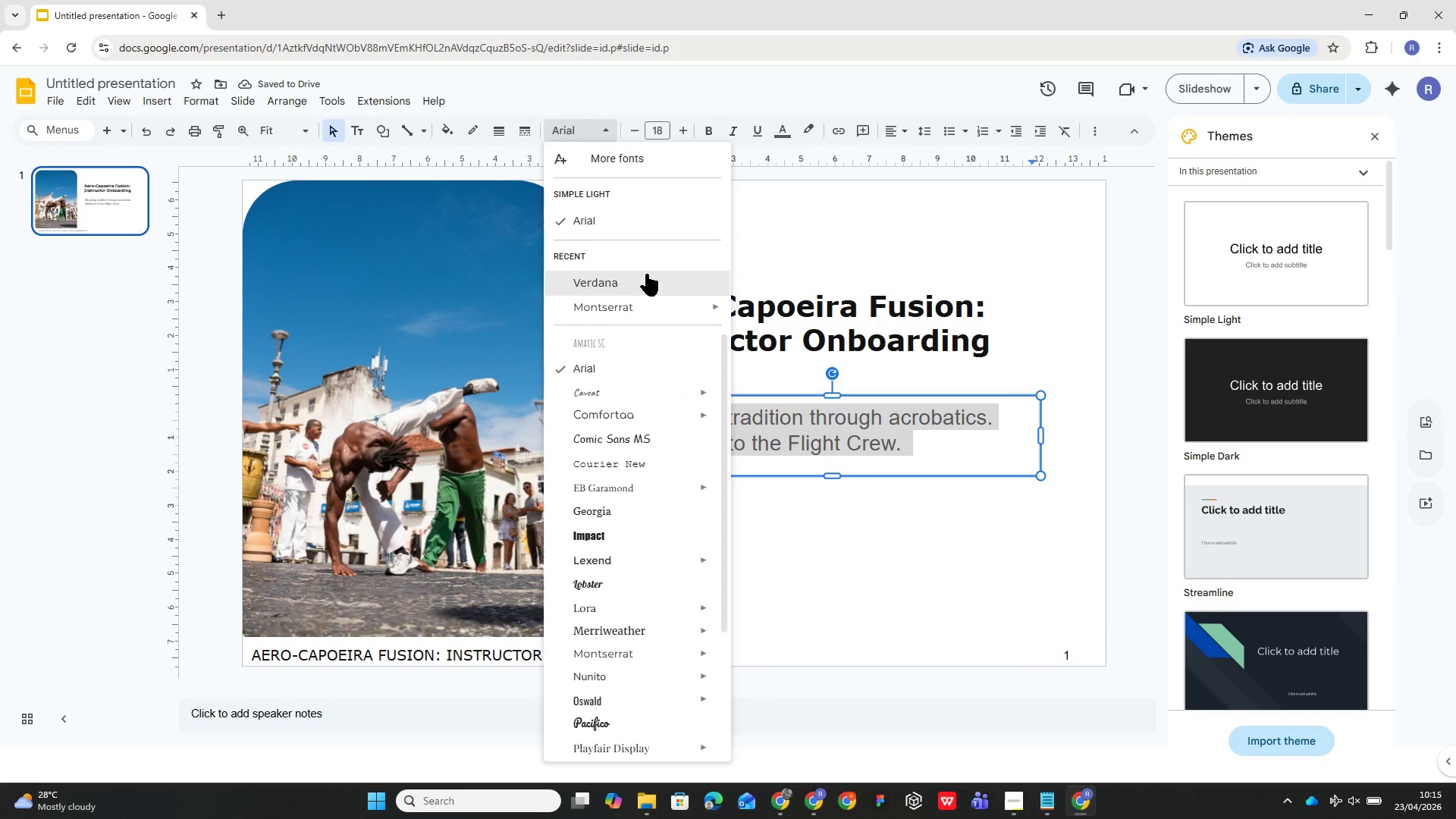 
left_click([647, 281])
 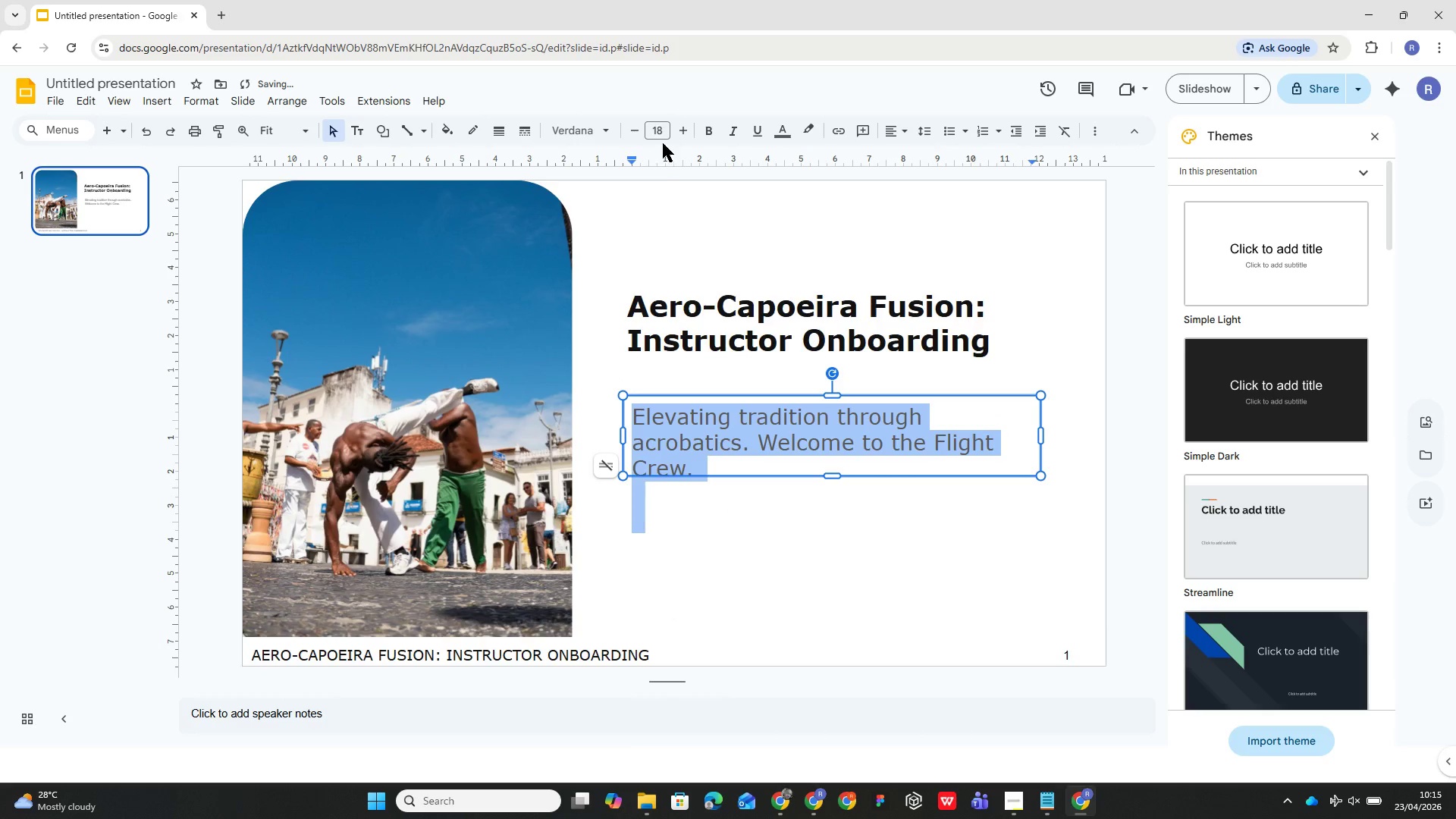 
left_click([664, 132])
 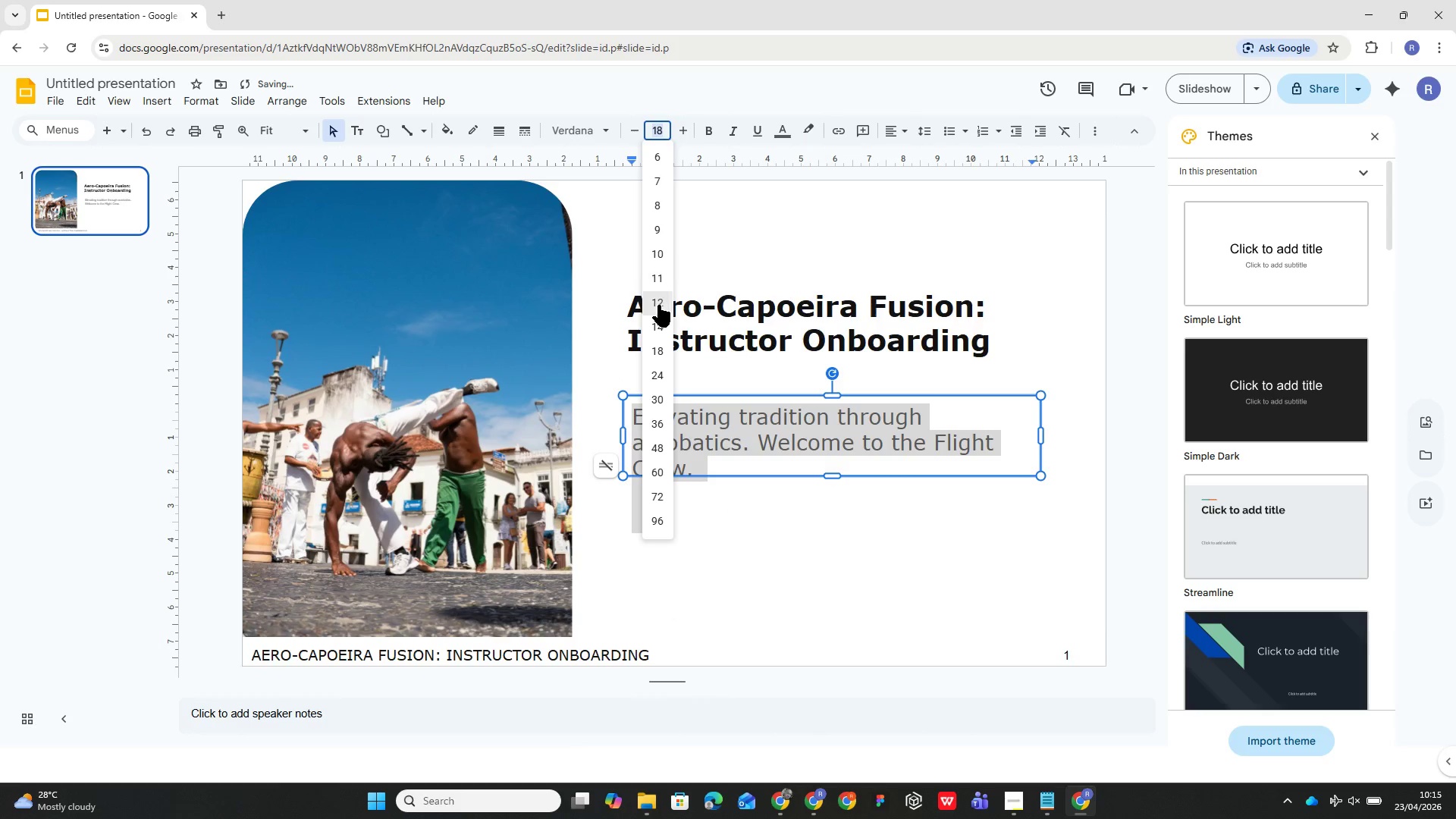 
left_click([658, 305])
 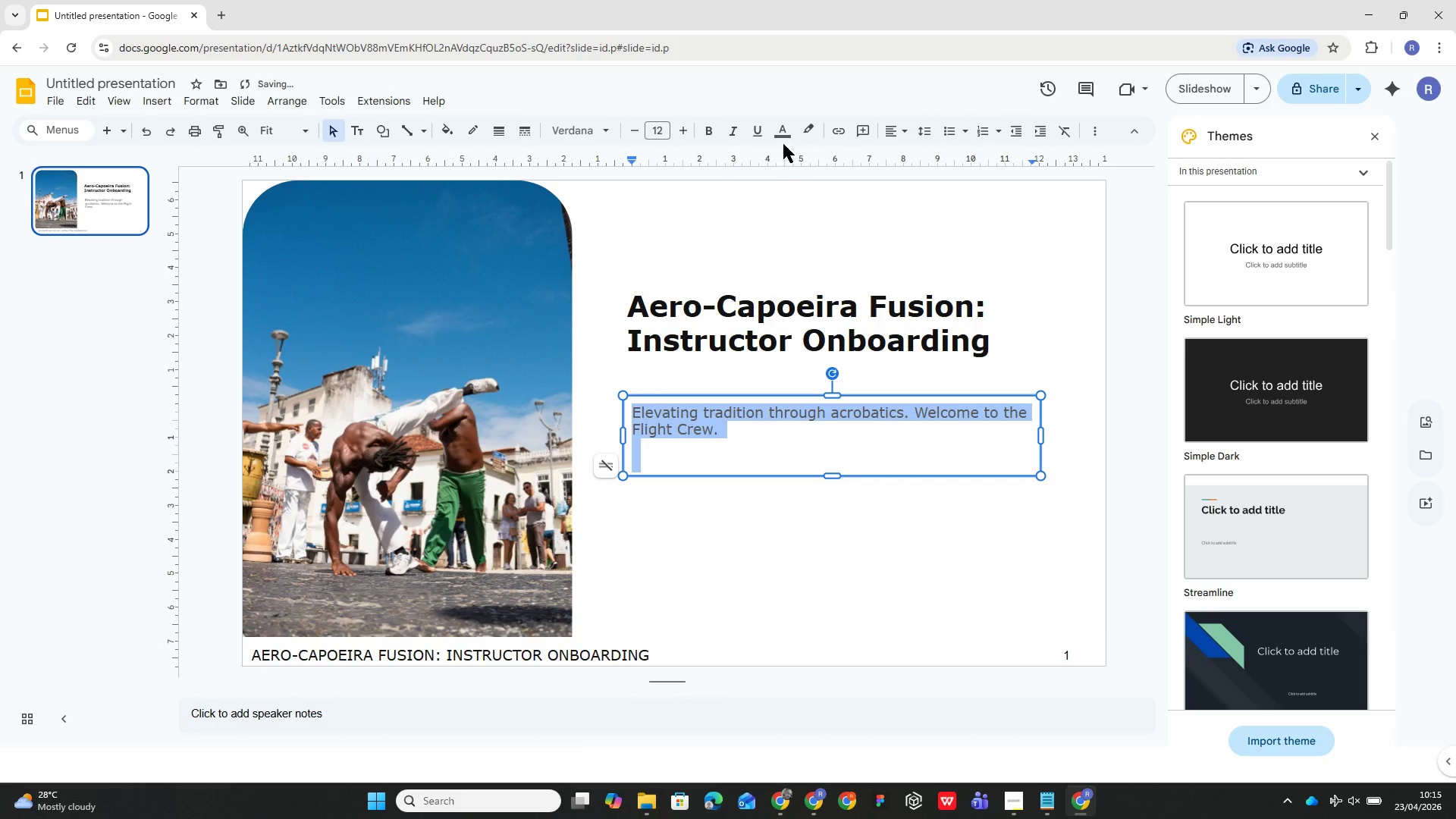 
left_click([786, 131])
 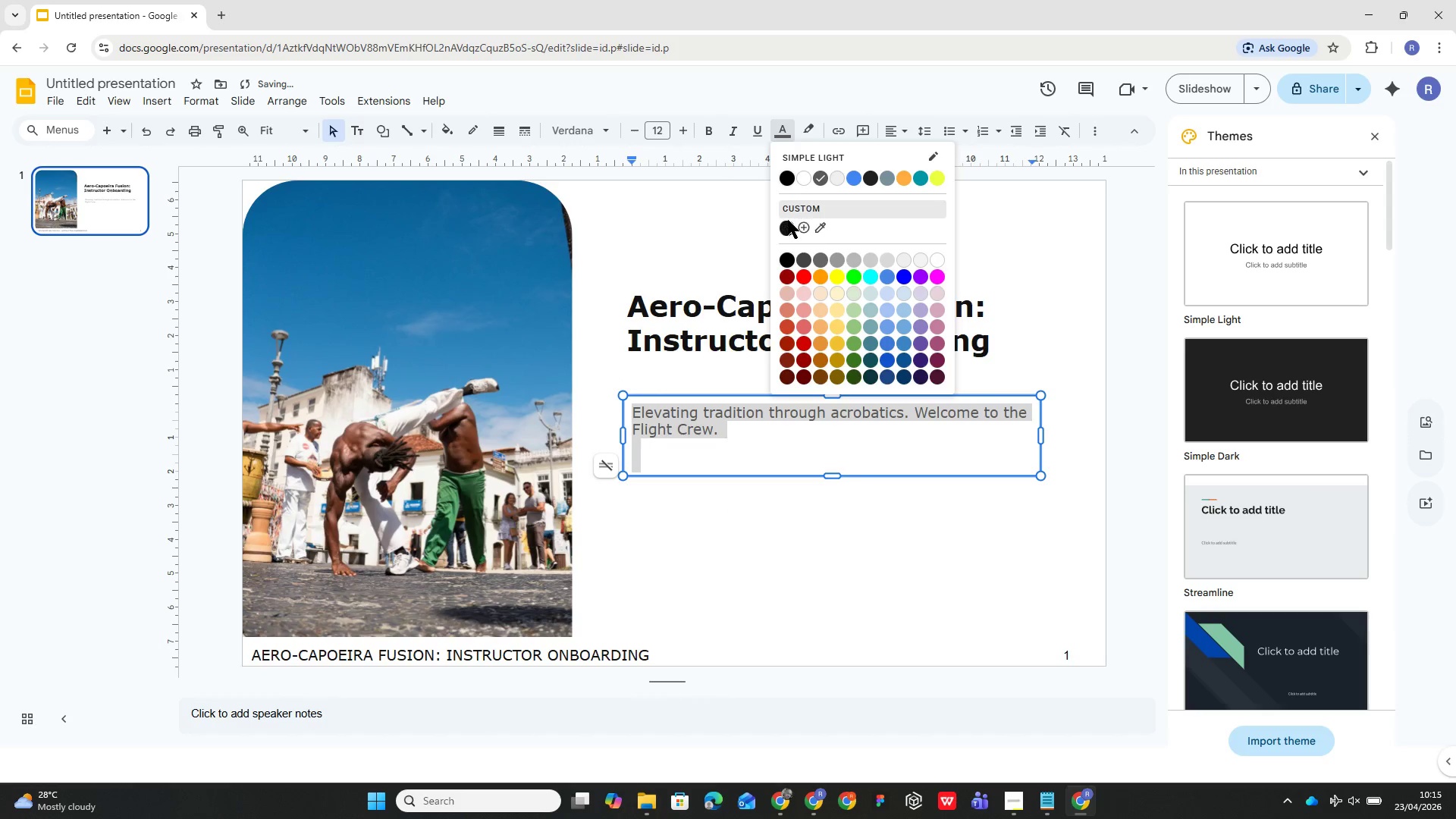 
left_click([786, 224])
 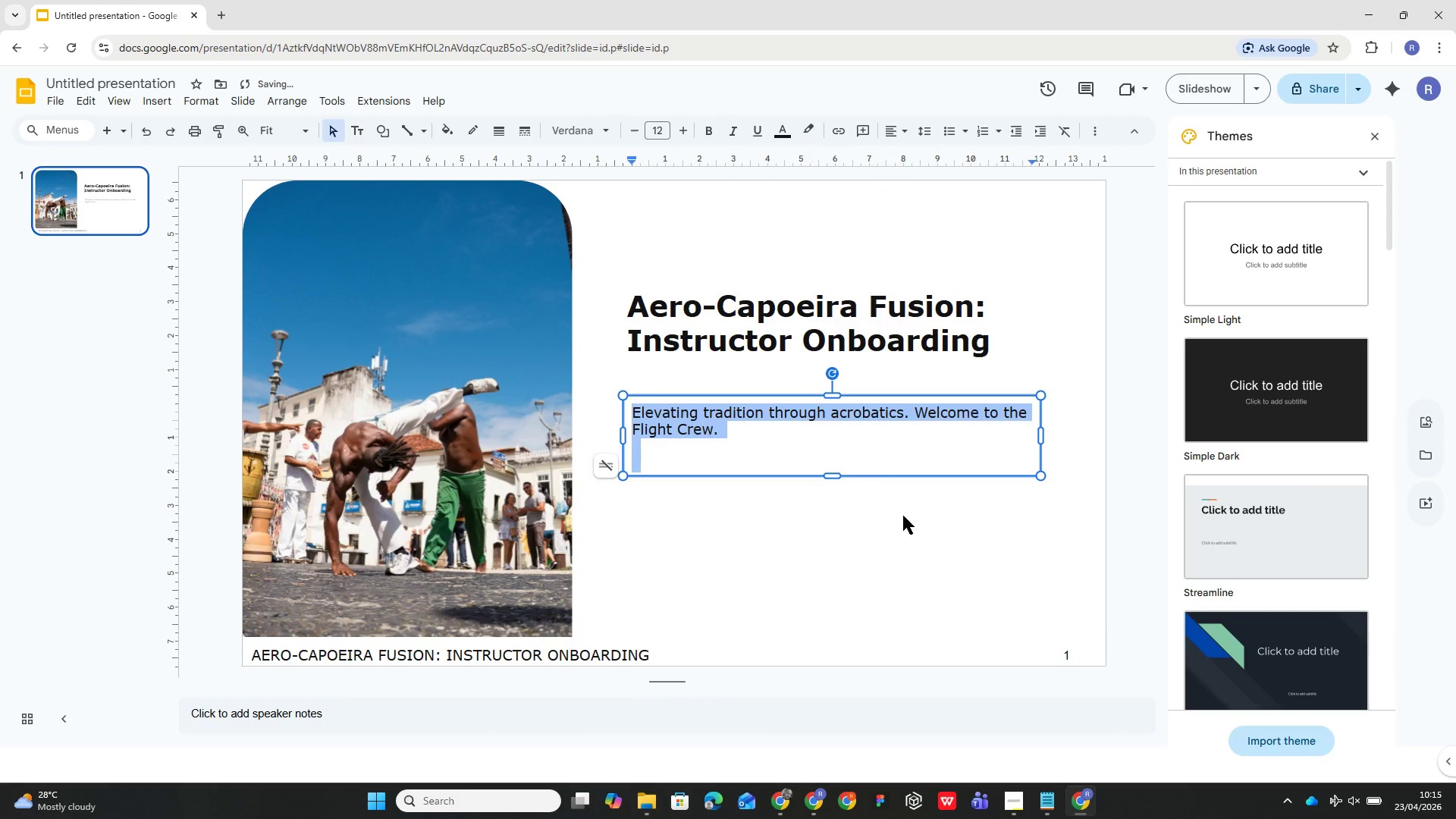 
left_click([864, 535])
 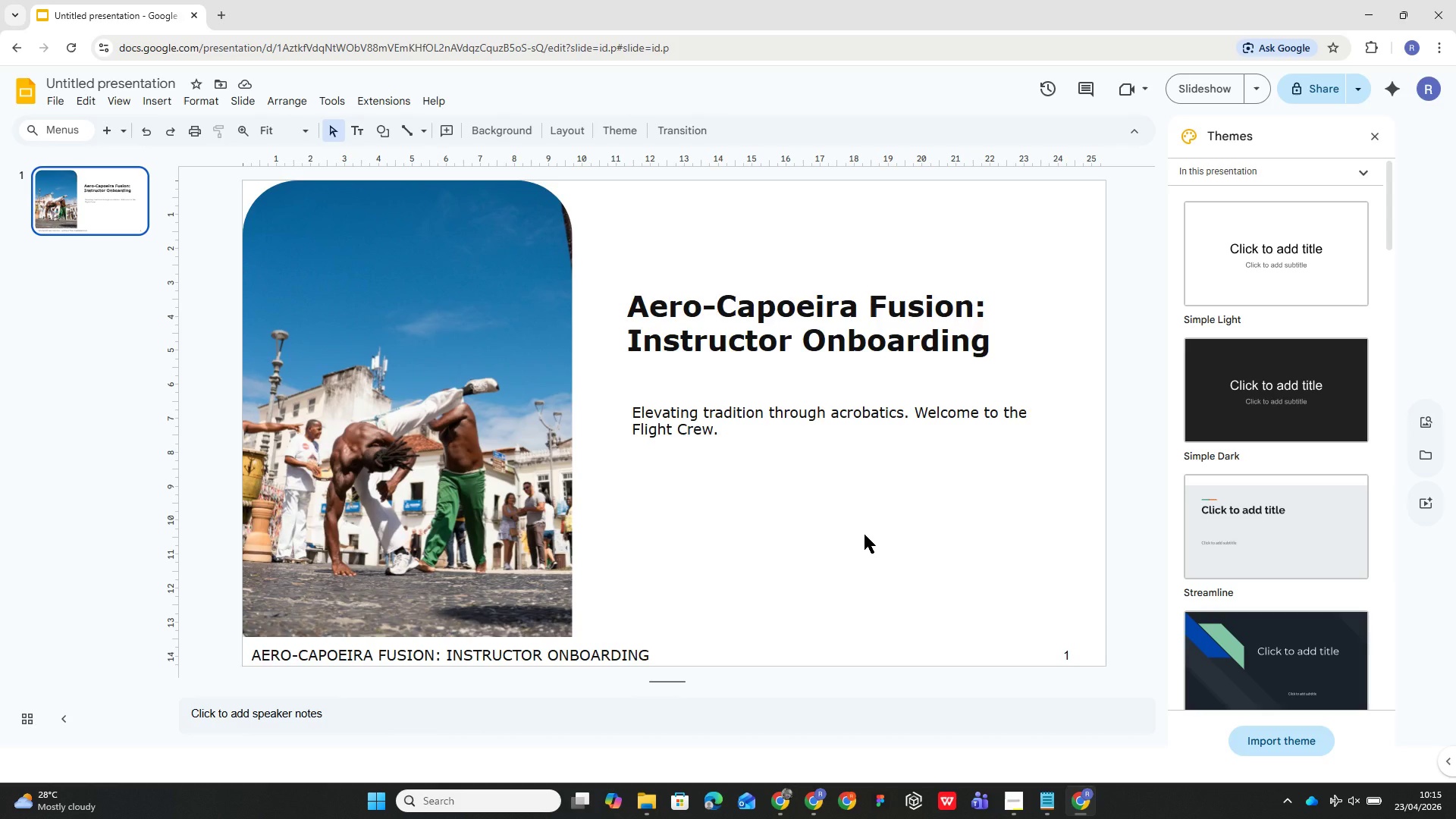 
wait(17.5)
 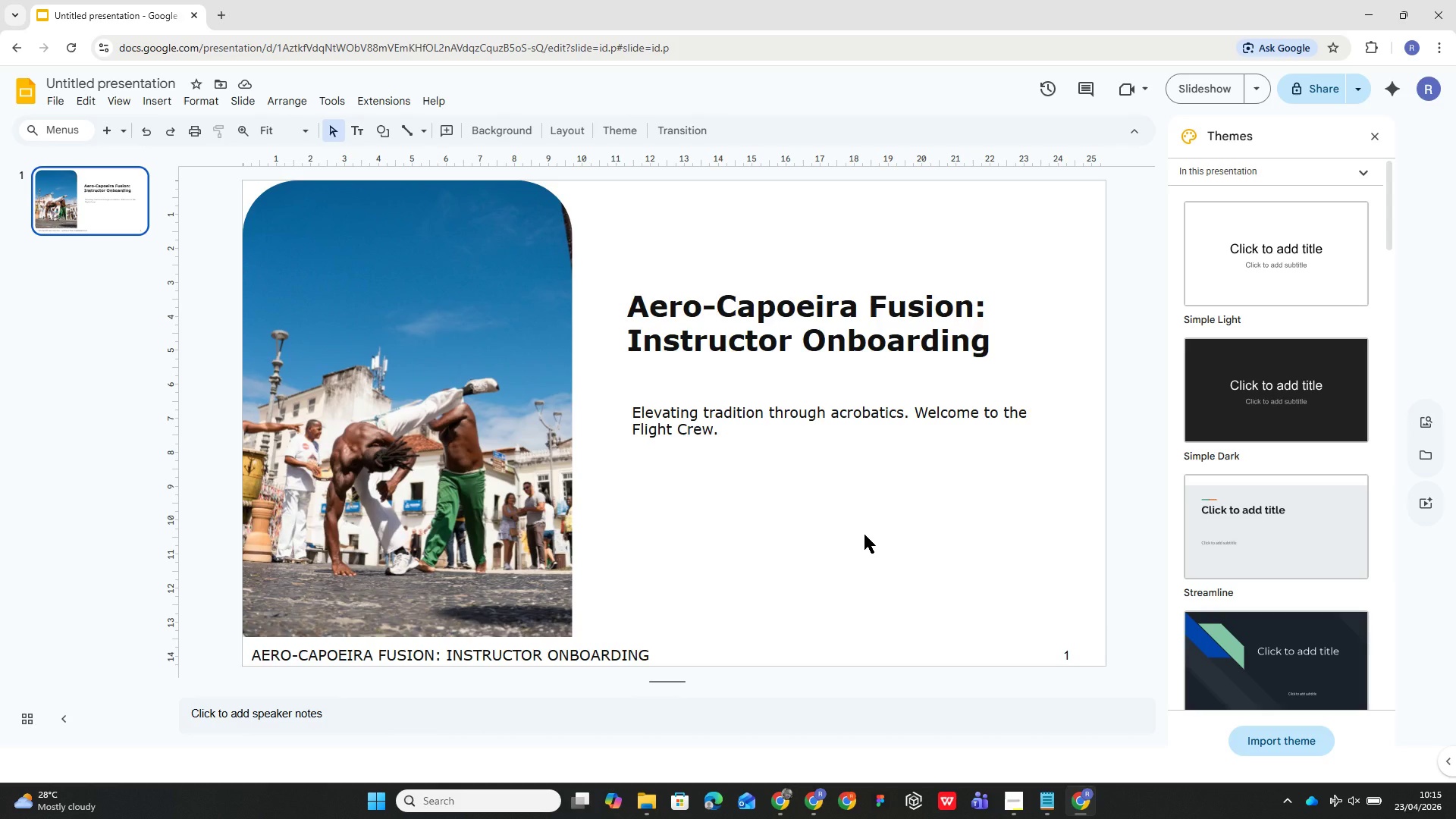 
left_click([725, 431])
 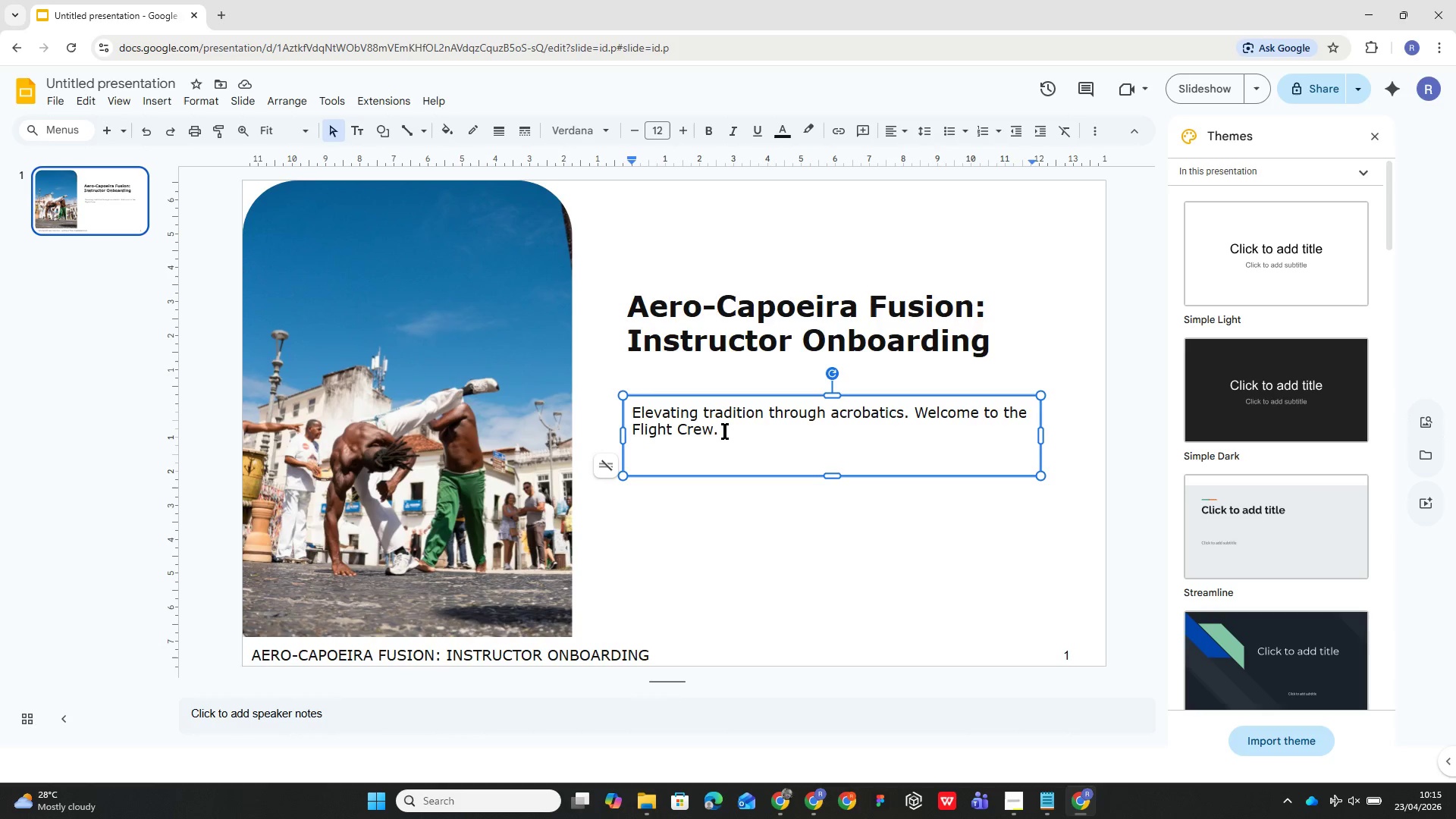 
key(Control+A)
 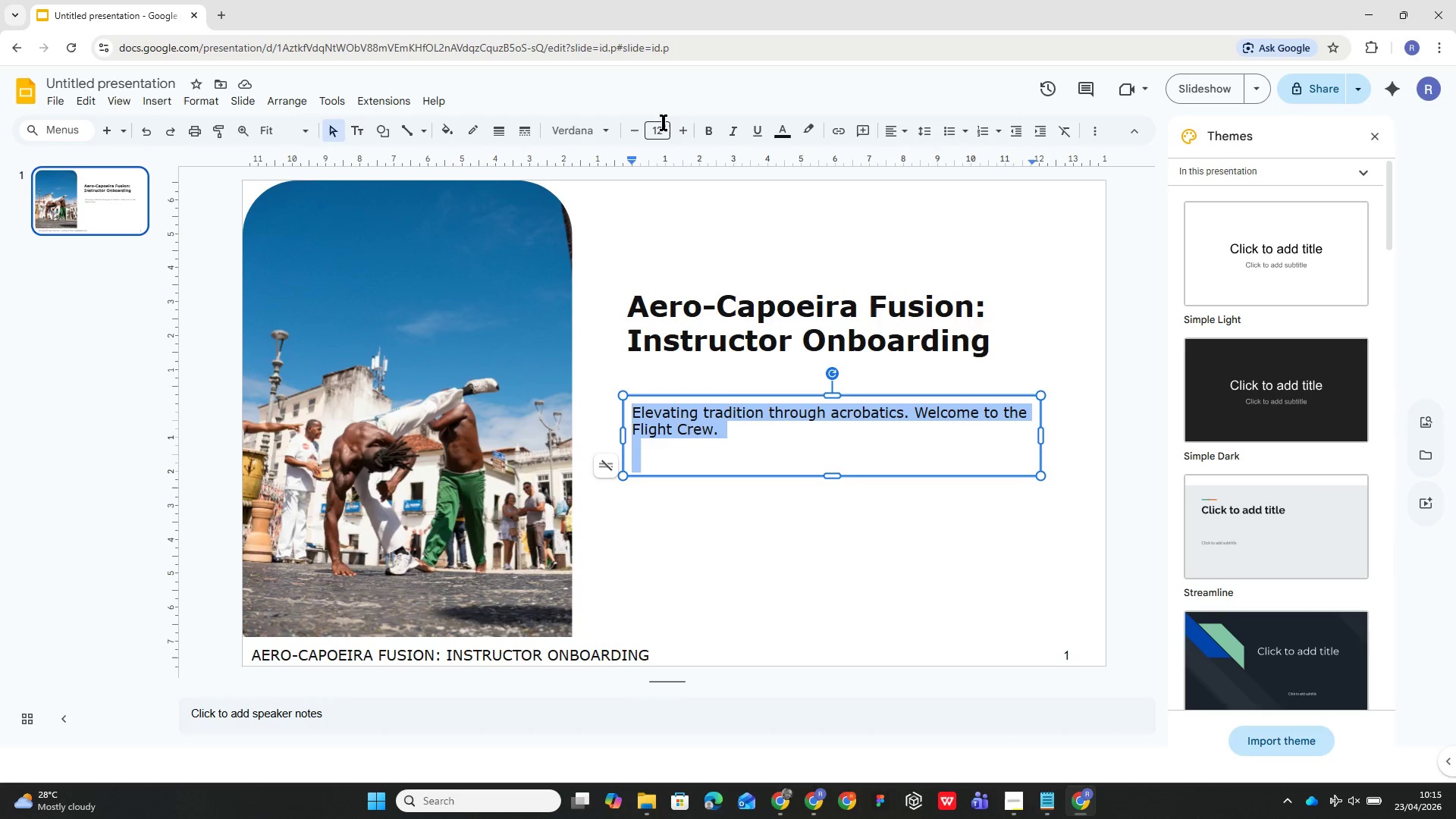 
left_click([679, 132])
 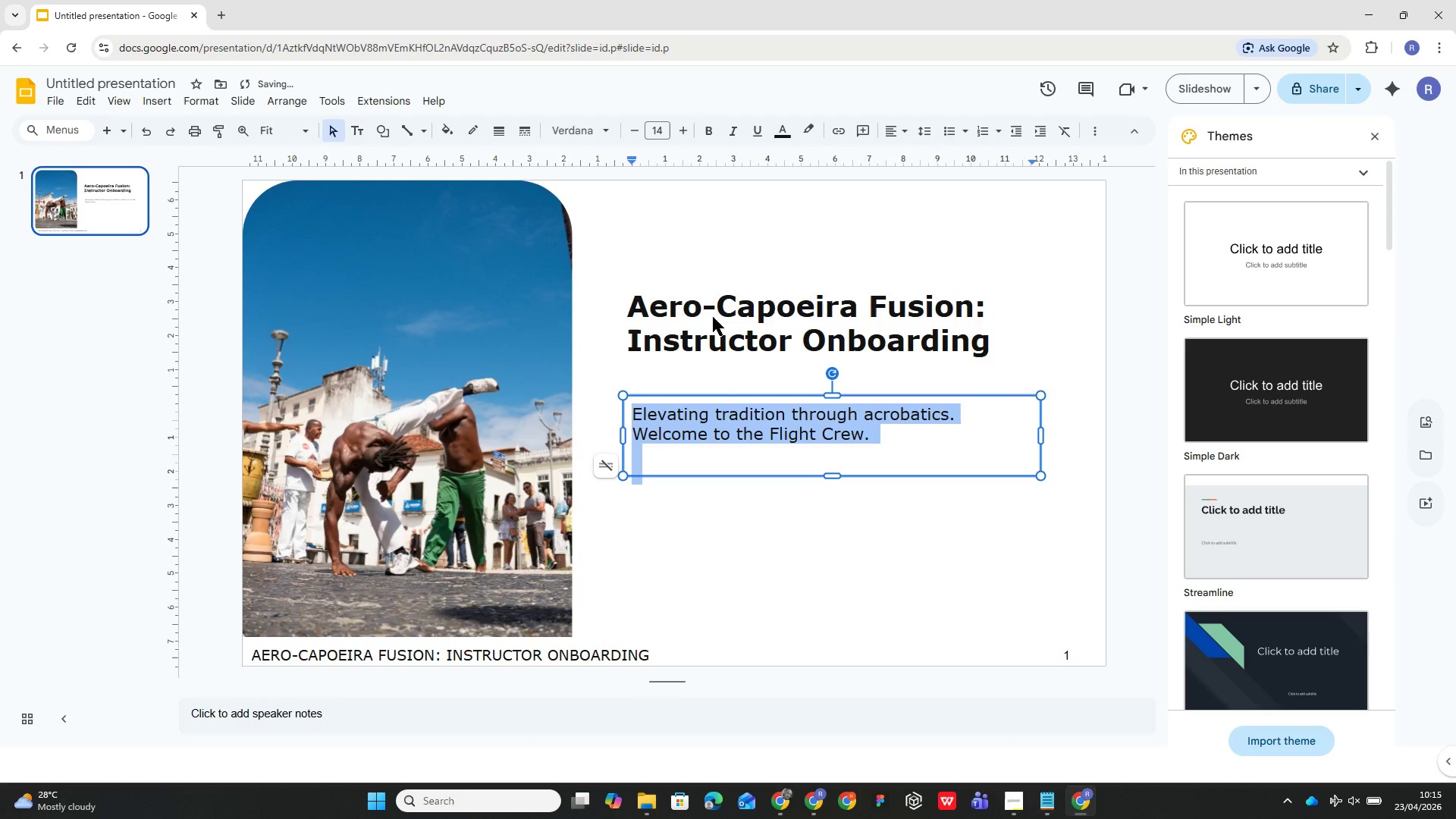 
left_click([679, 132])
 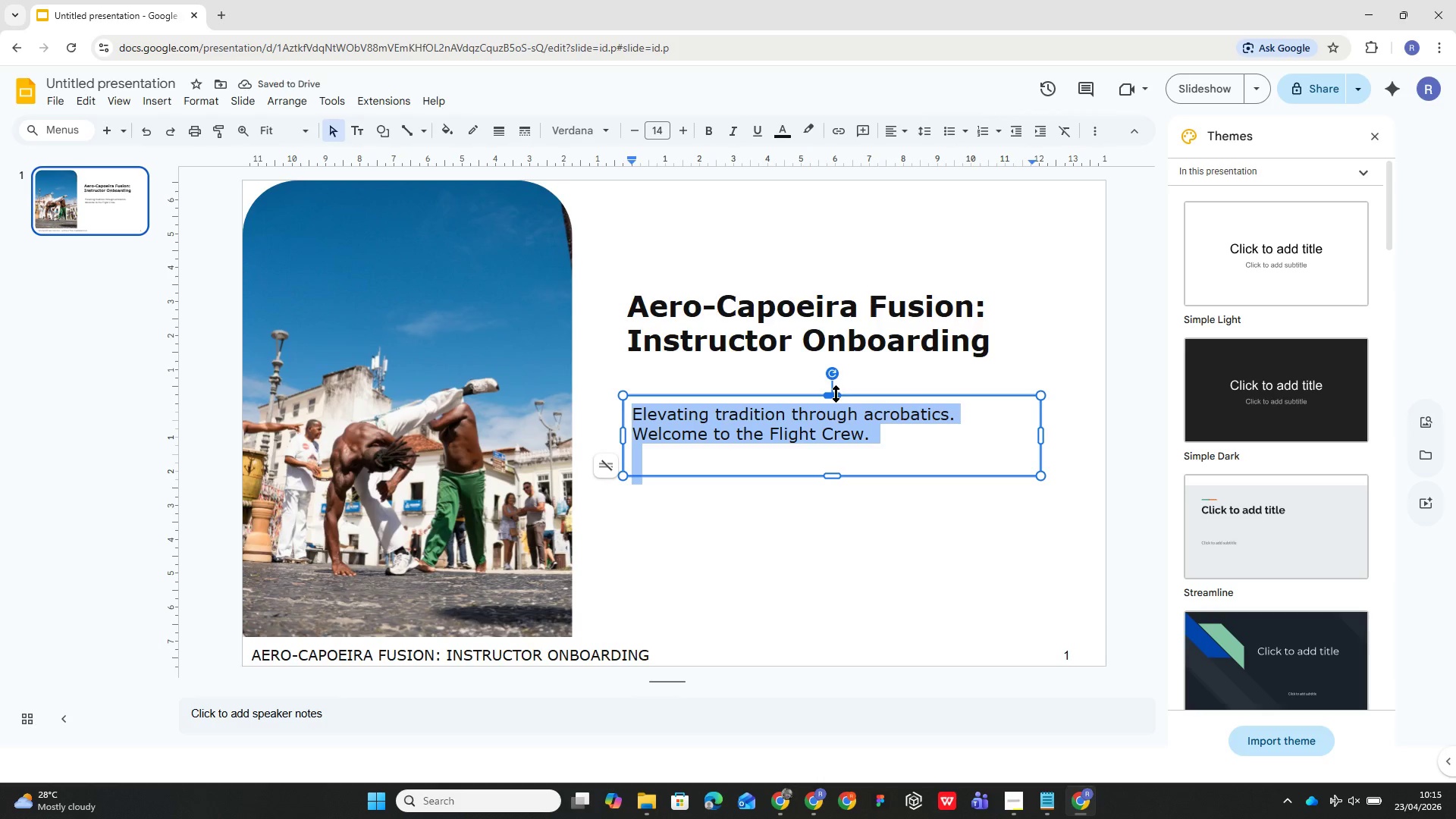 
left_click_drag(start_coordinate=[831, 401], to_coordinate=[827, 384])
 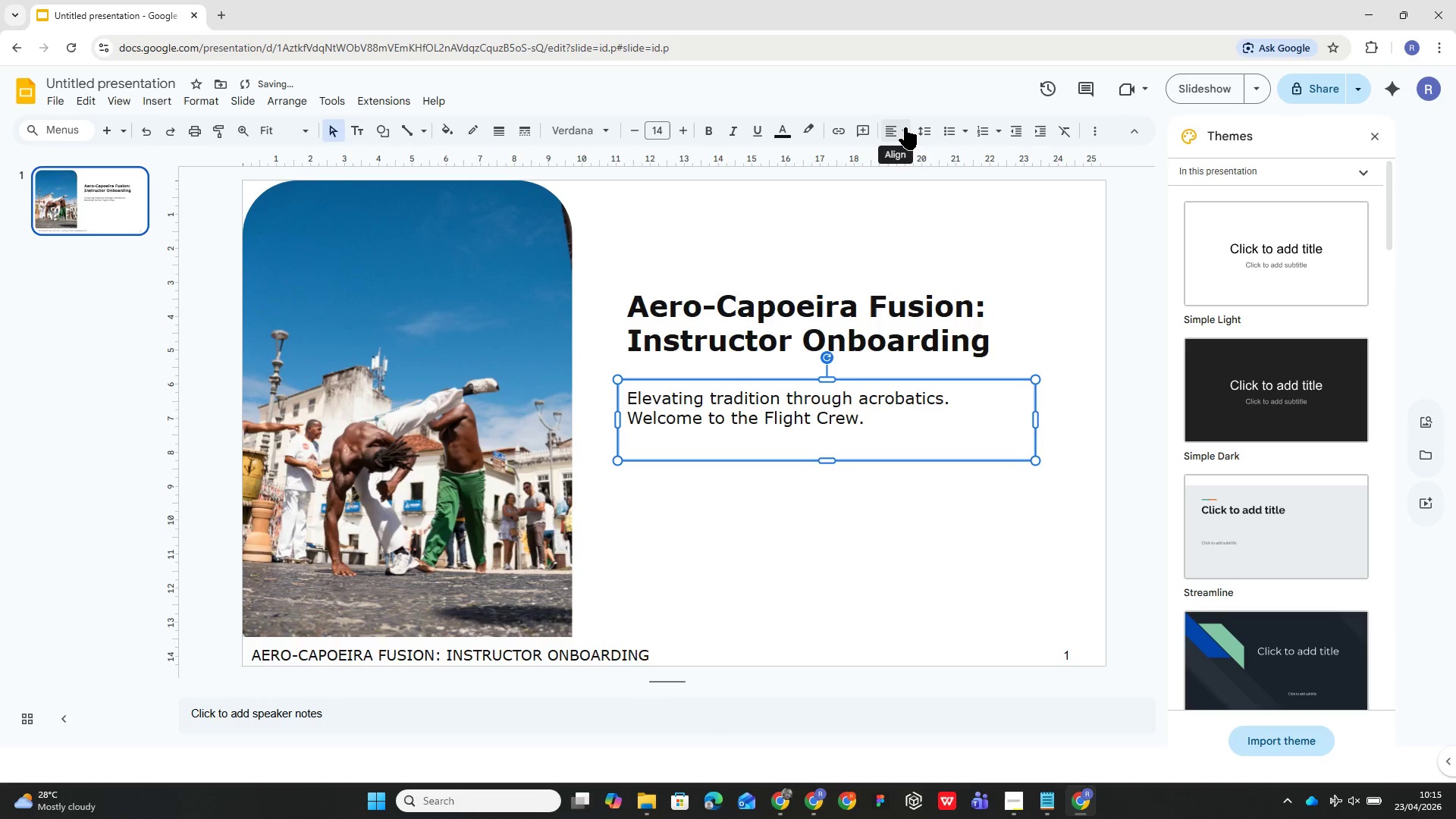 
left_click([902, 130])
 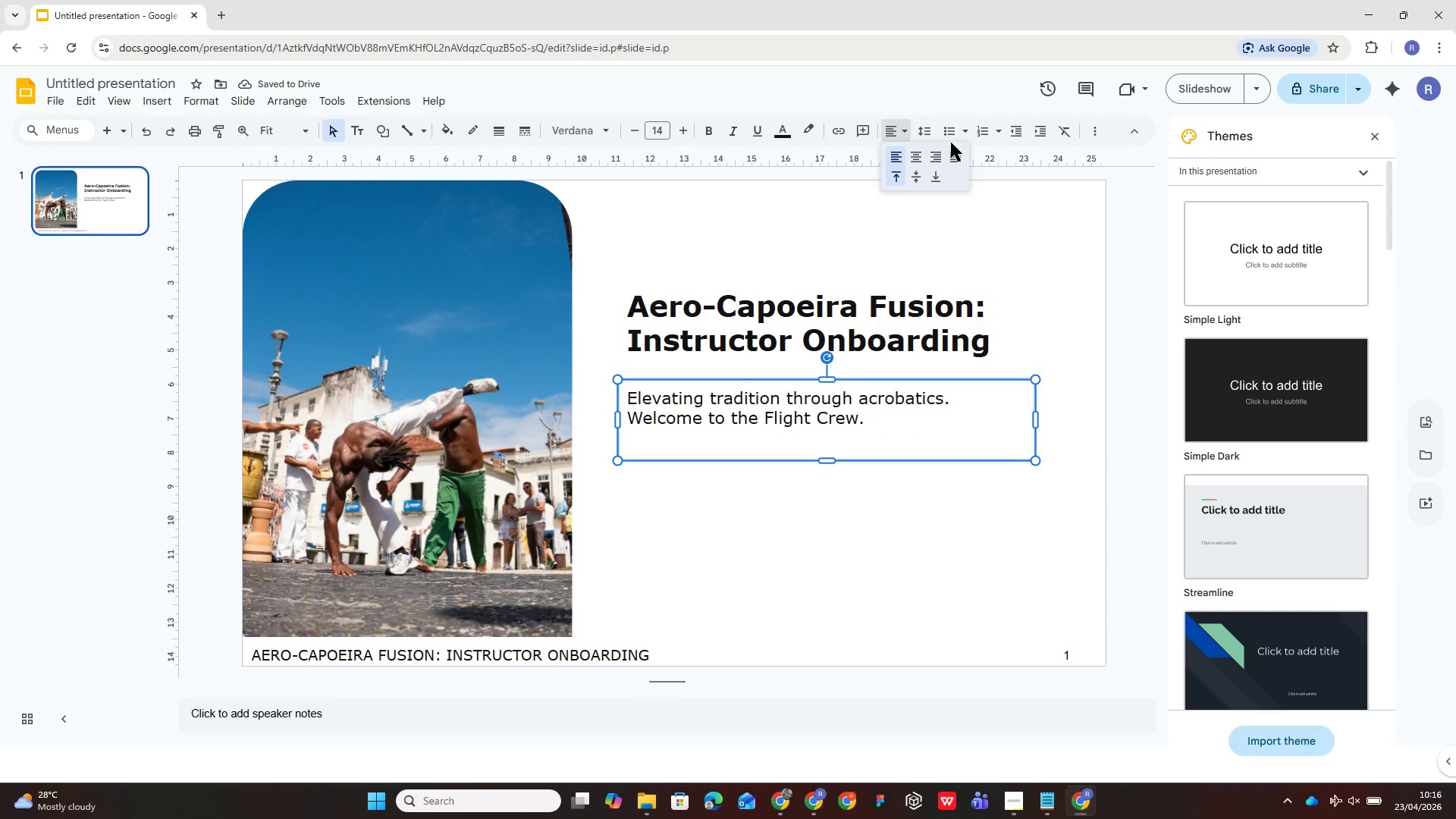 
left_click([930, 133])
 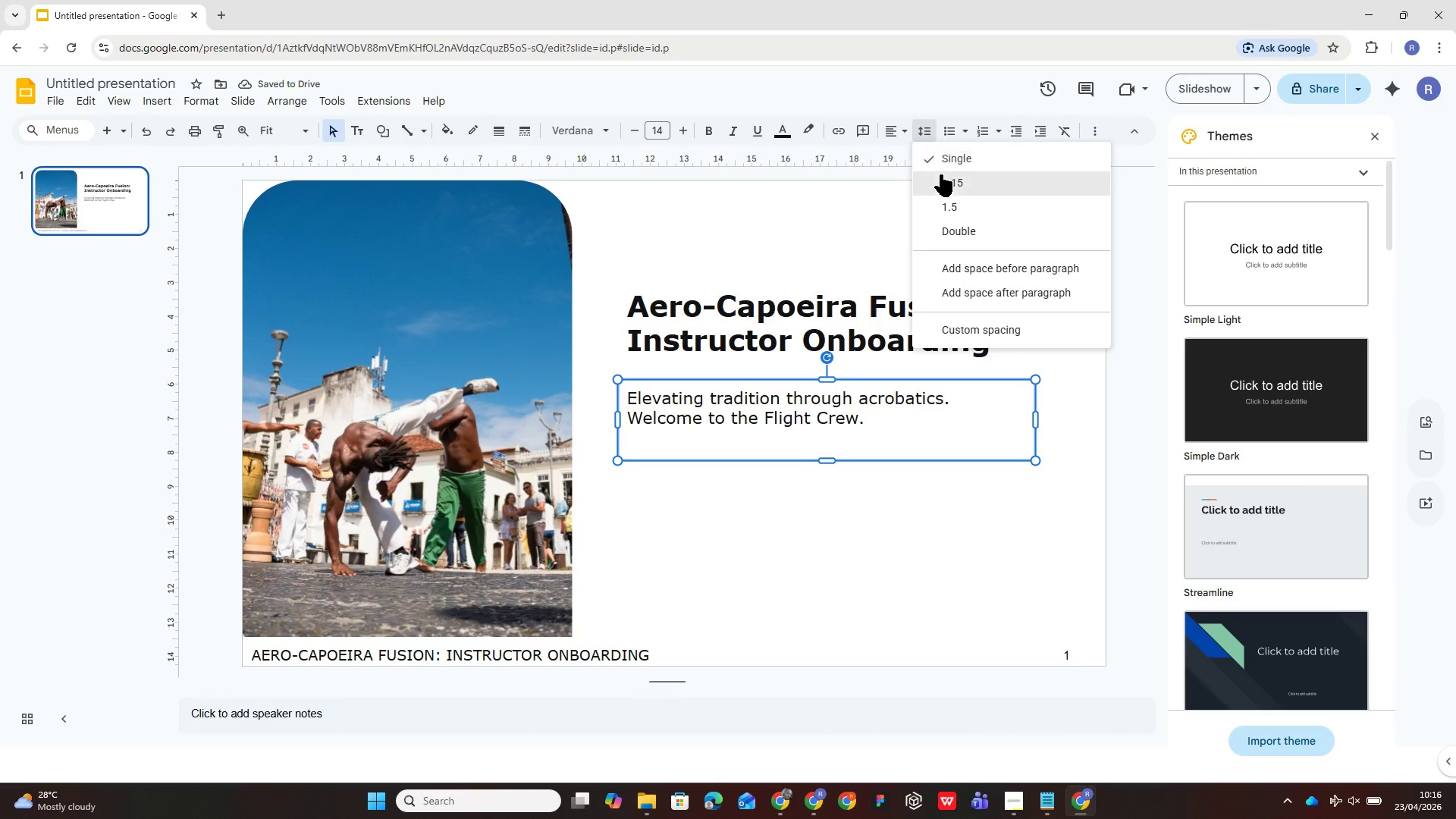 
left_click([941, 175])
 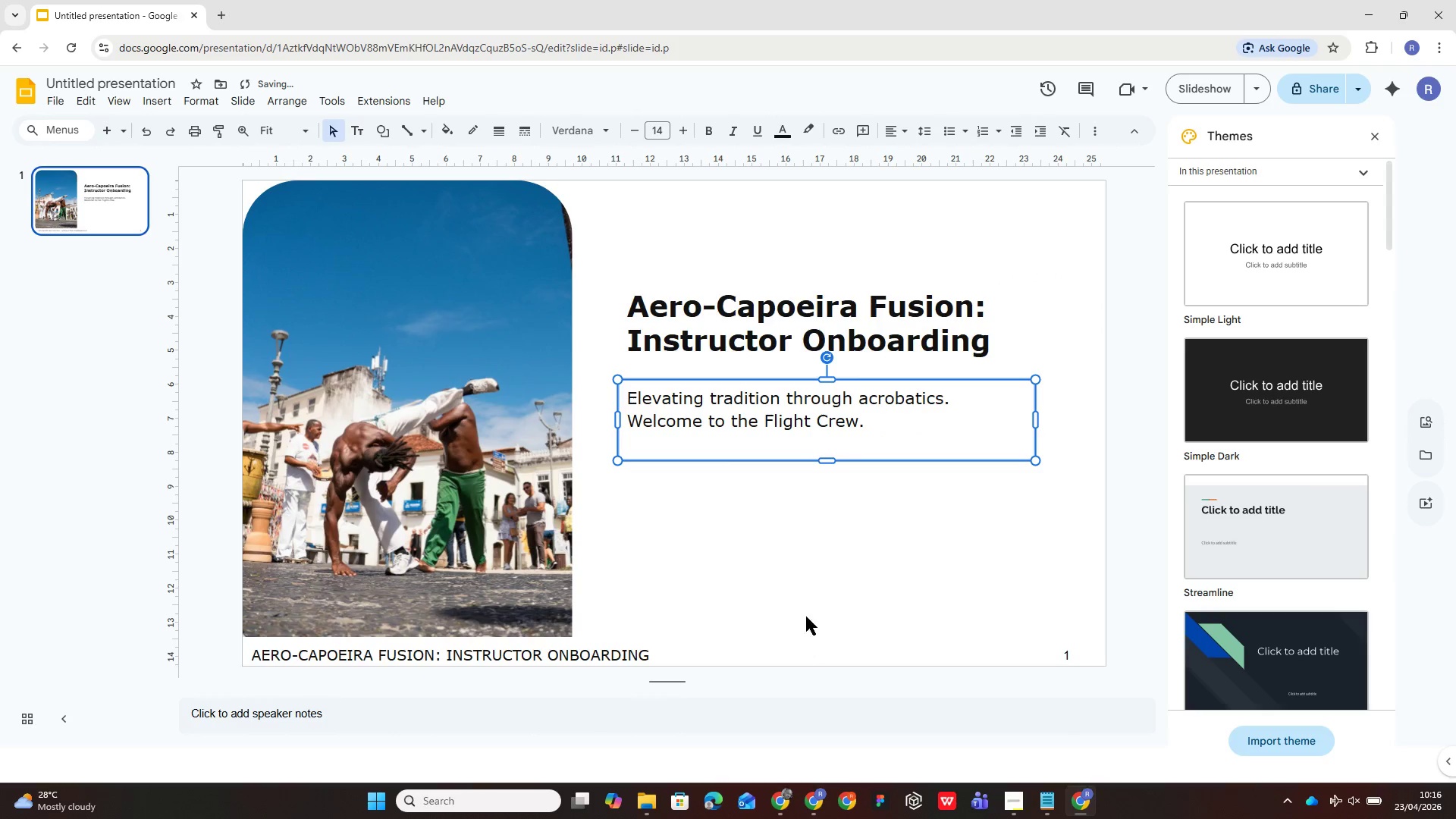 
left_click([830, 563])
 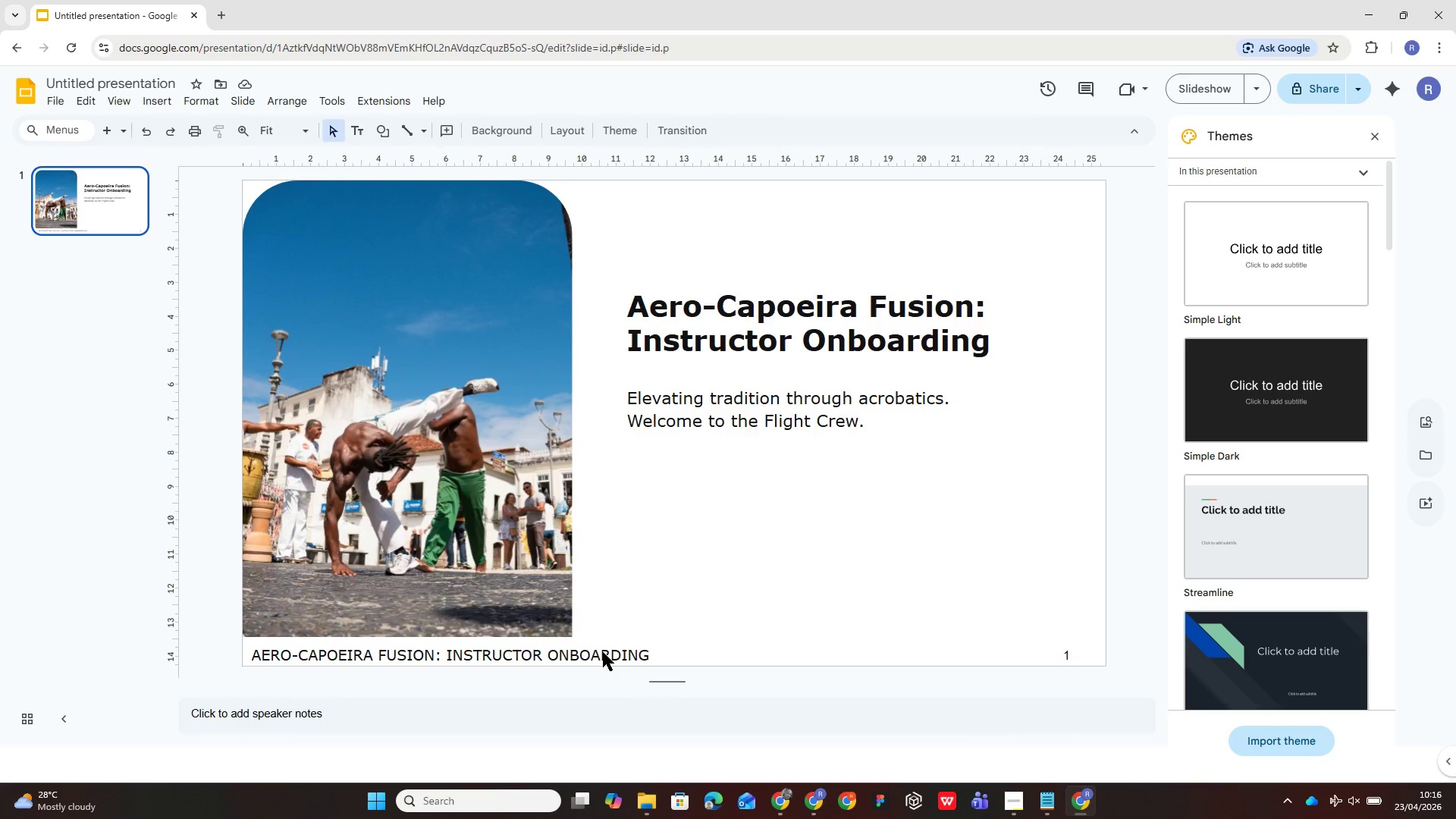 
wait(35.36)
 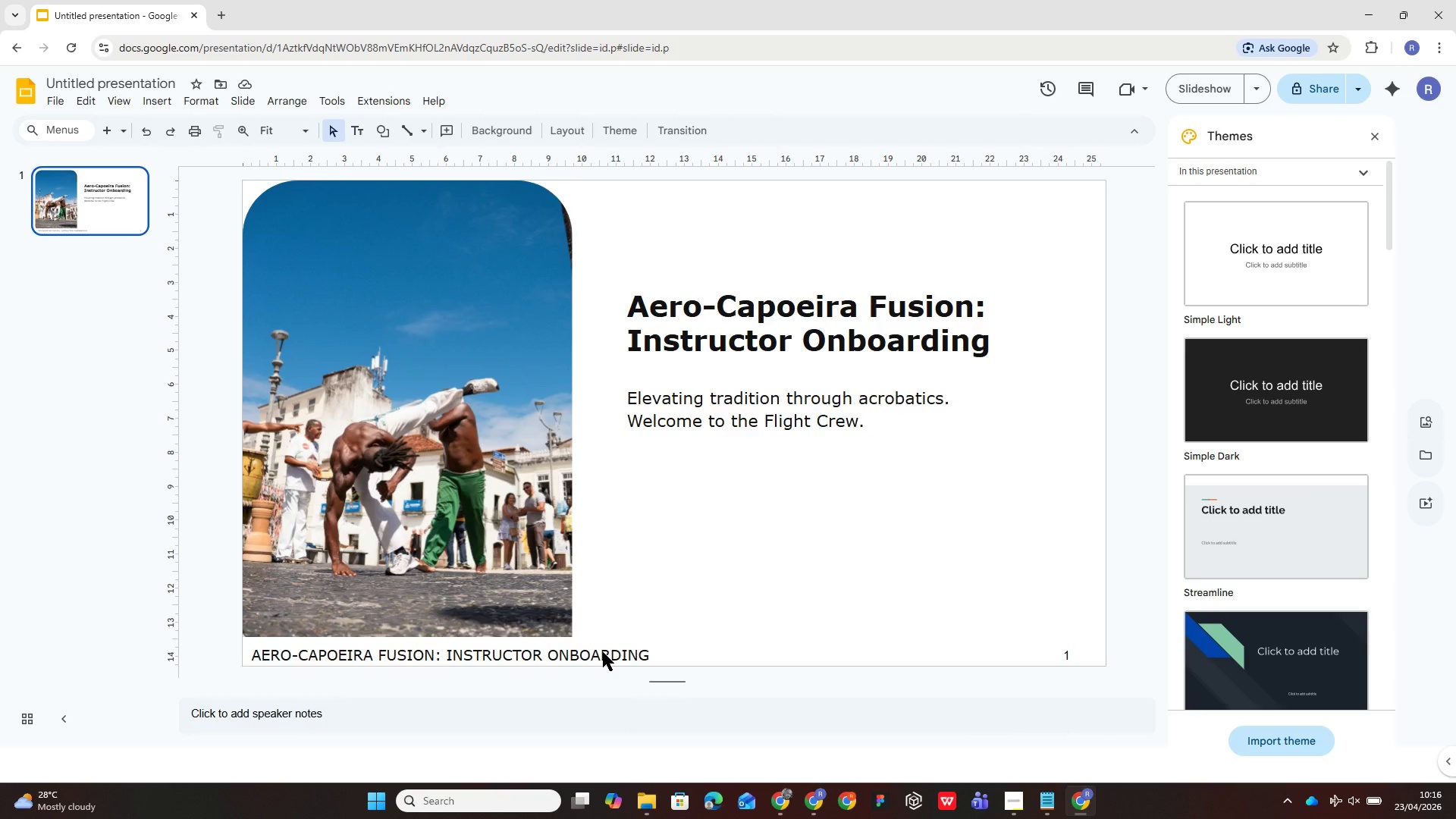 
left_click([251, 101])
 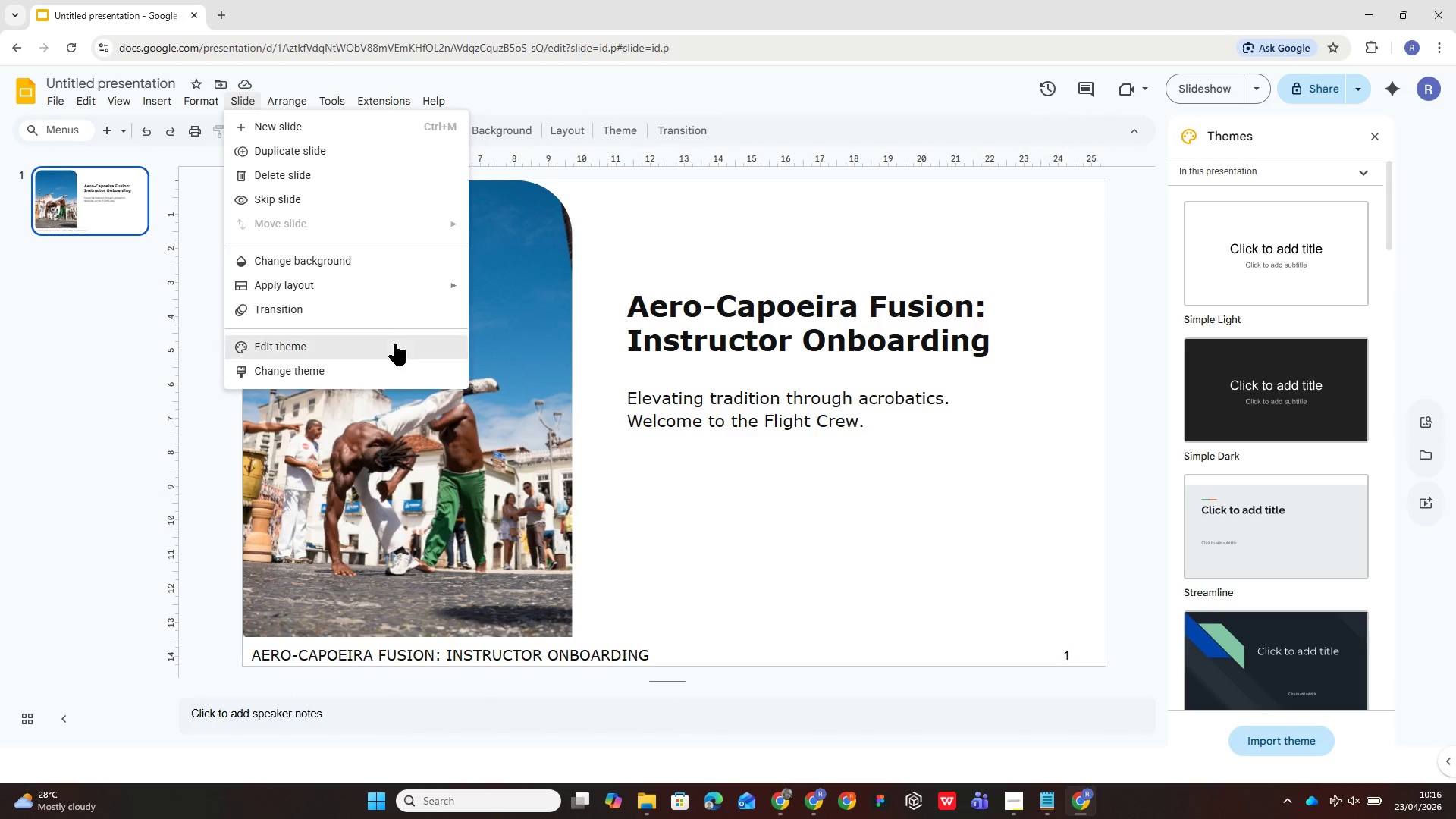 
left_click([394, 346])
 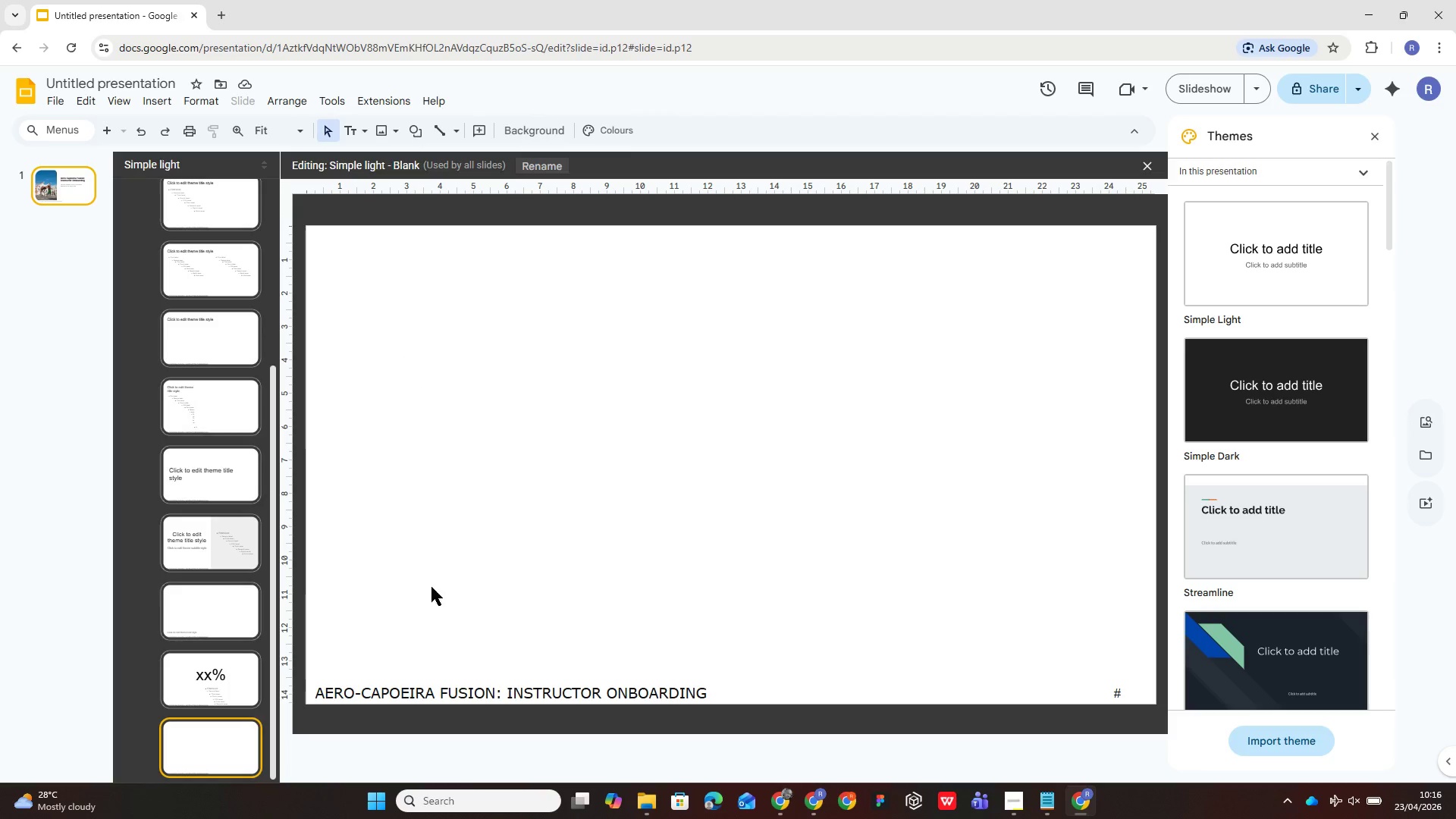 
left_click([184, 255])
 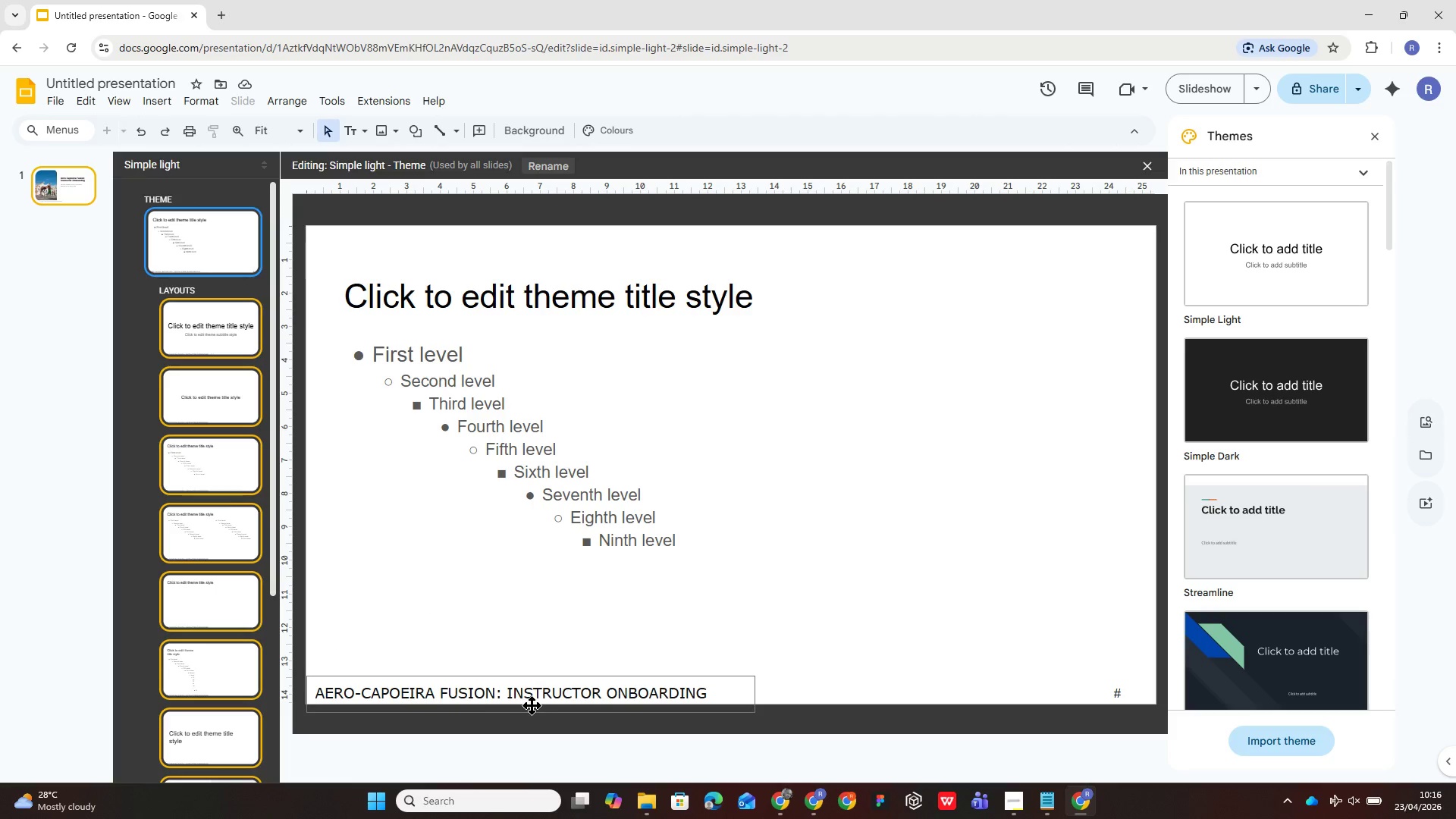 
scroll: coordinate [182, 255], scroll_direction: up, amount: 8.0
 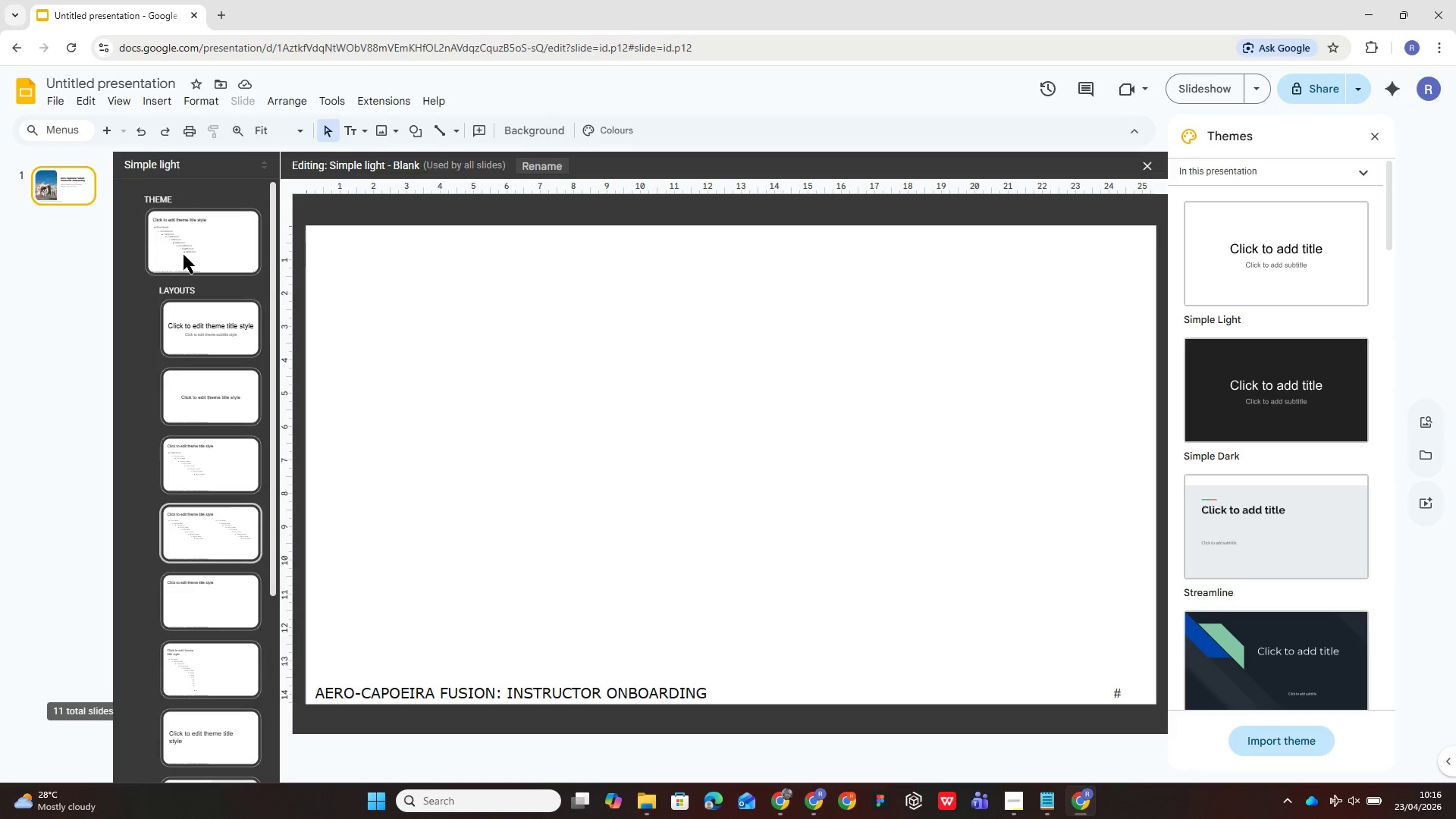 
double_click([535, 701])
 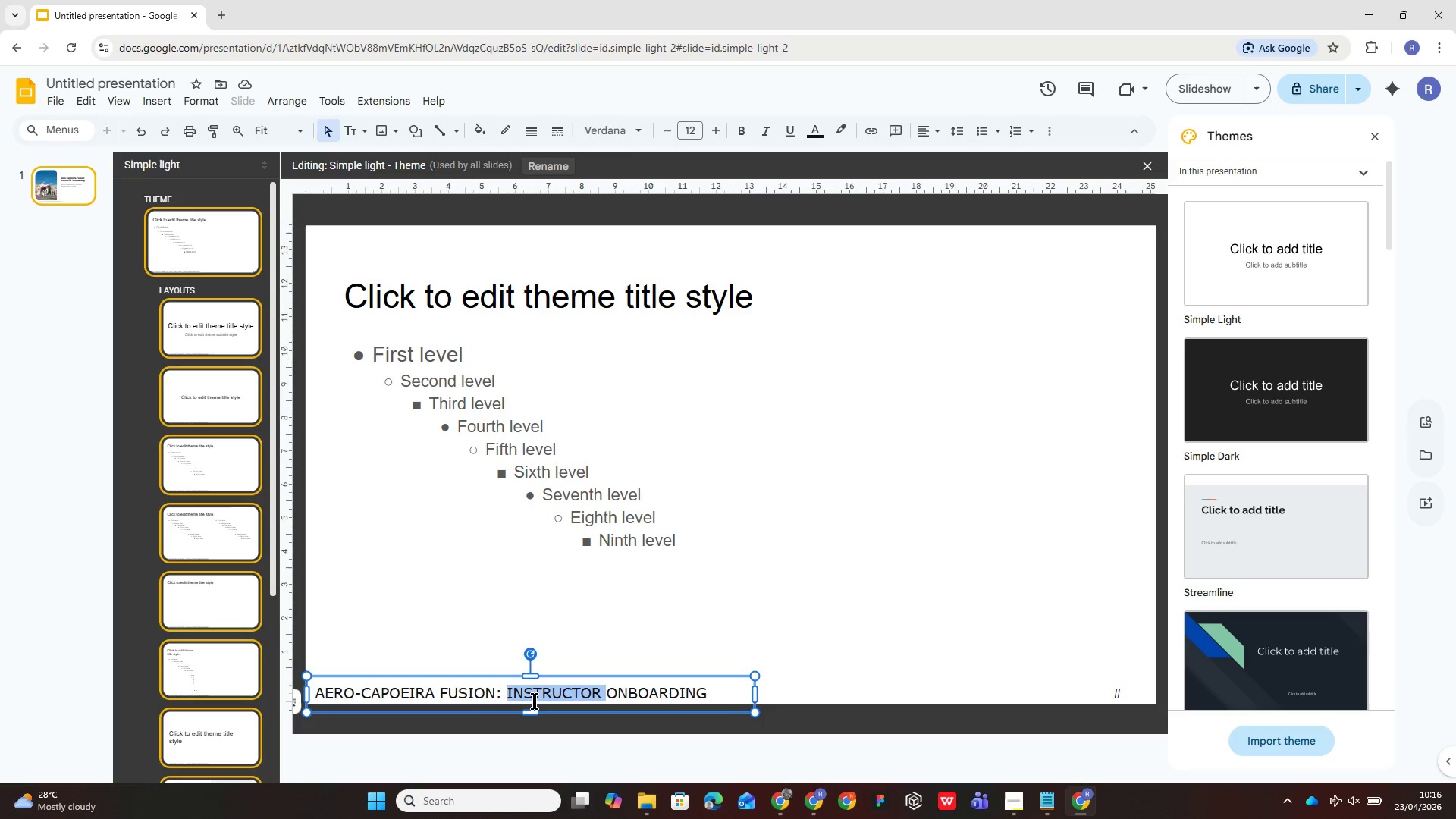 
triple_click([535, 701])
 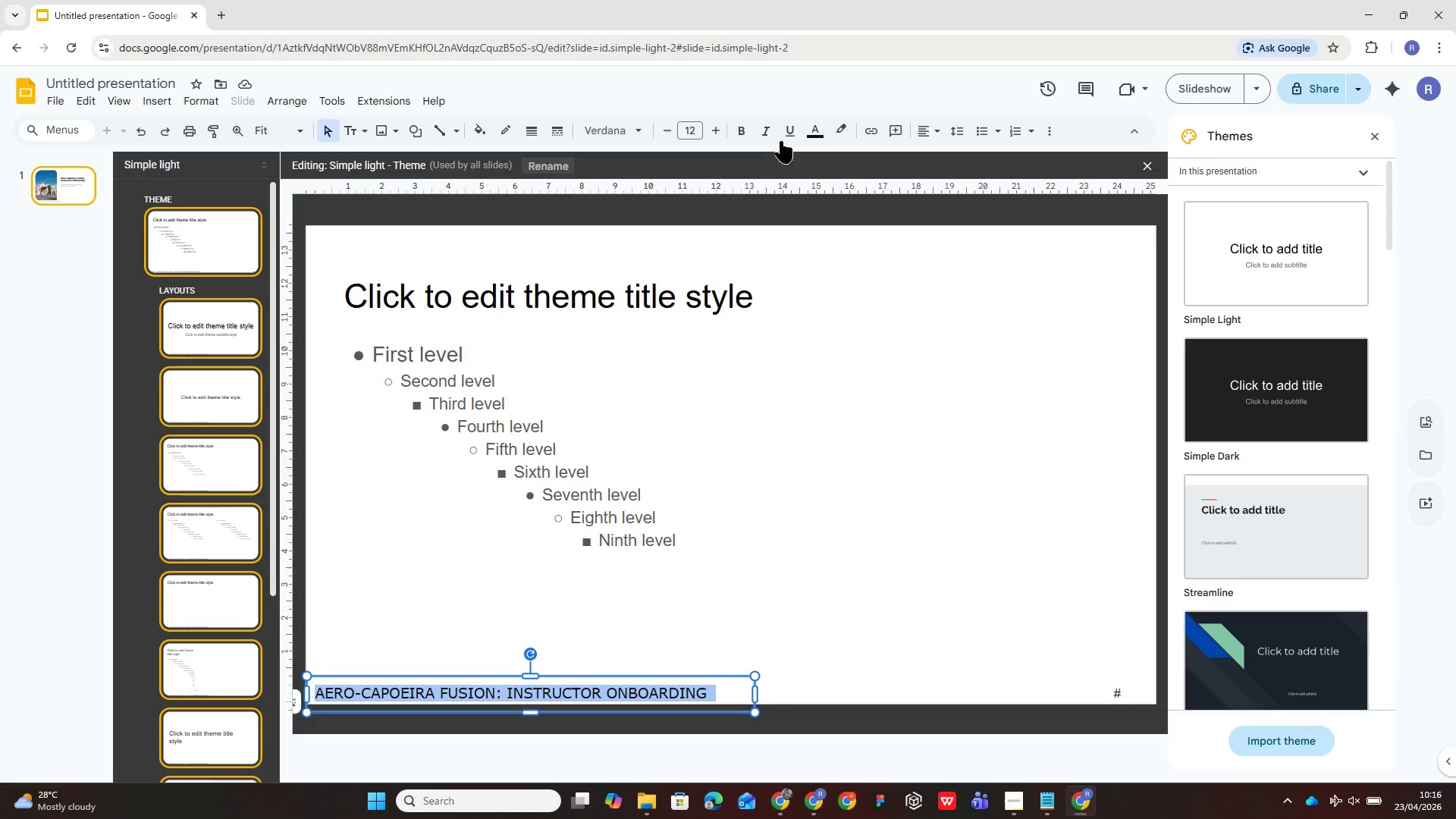 
left_click([812, 128])
 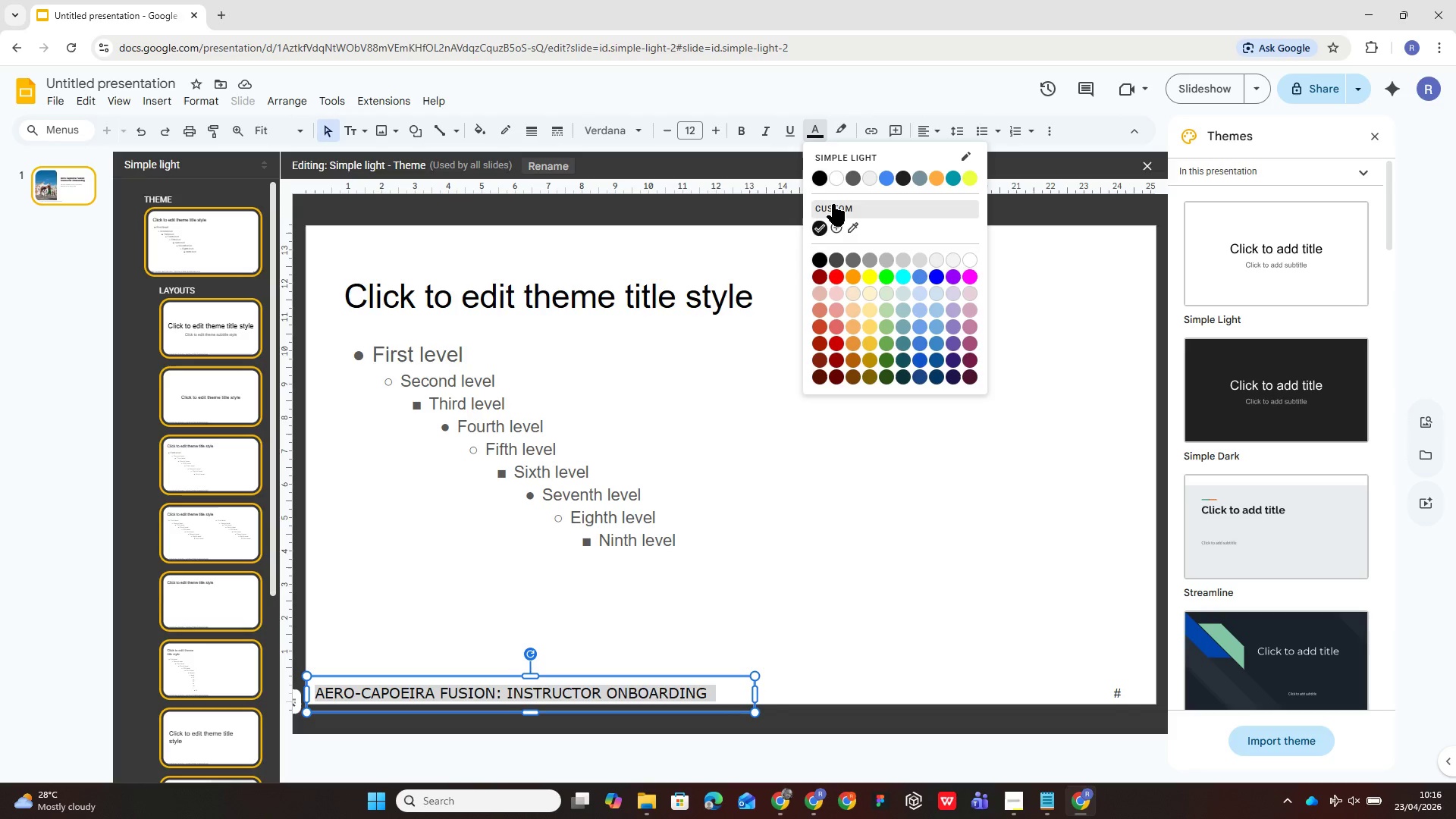 
left_click([834, 204])
 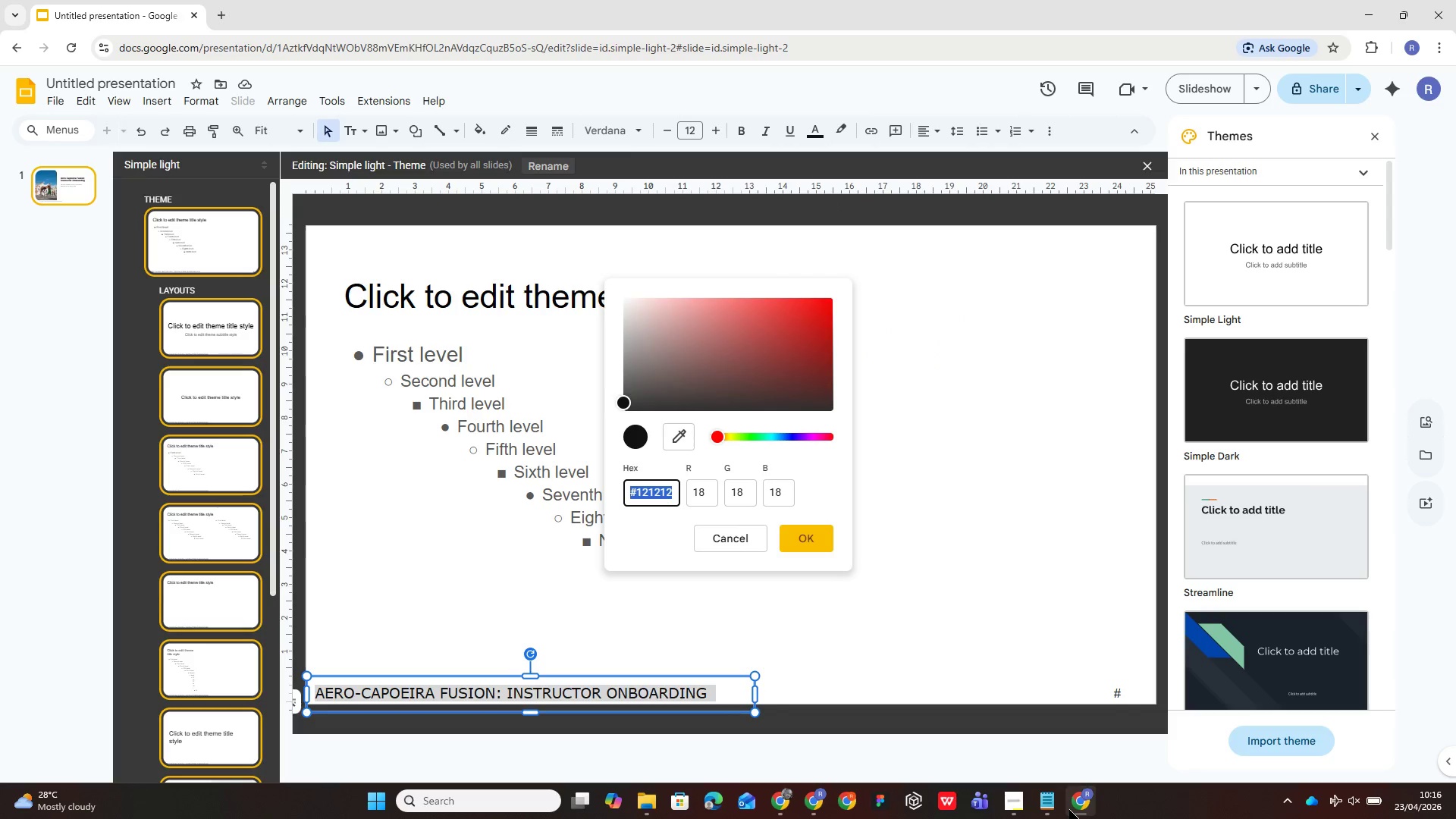 
left_click([1040, 801])
 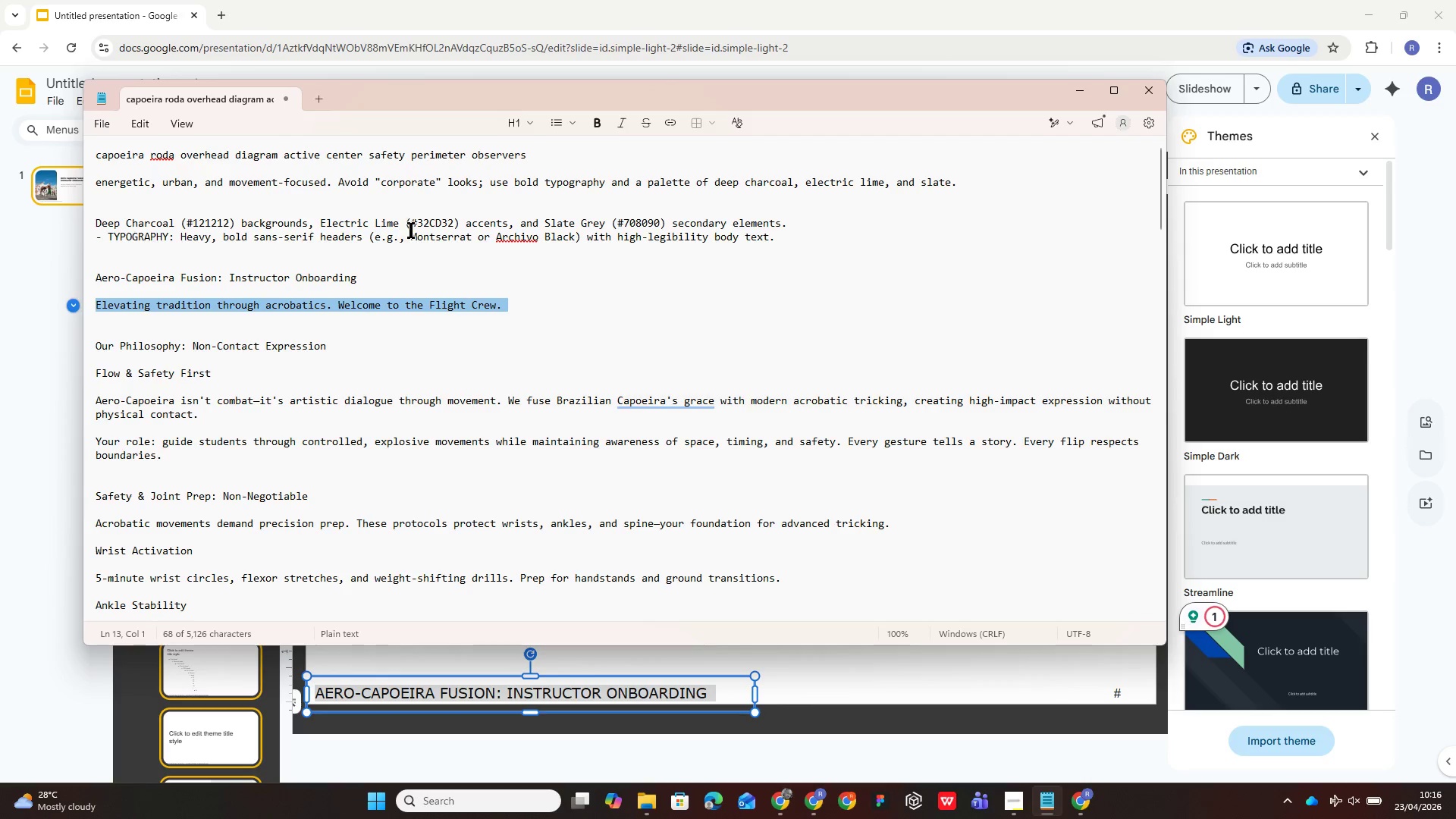 
double_click([425, 220])
 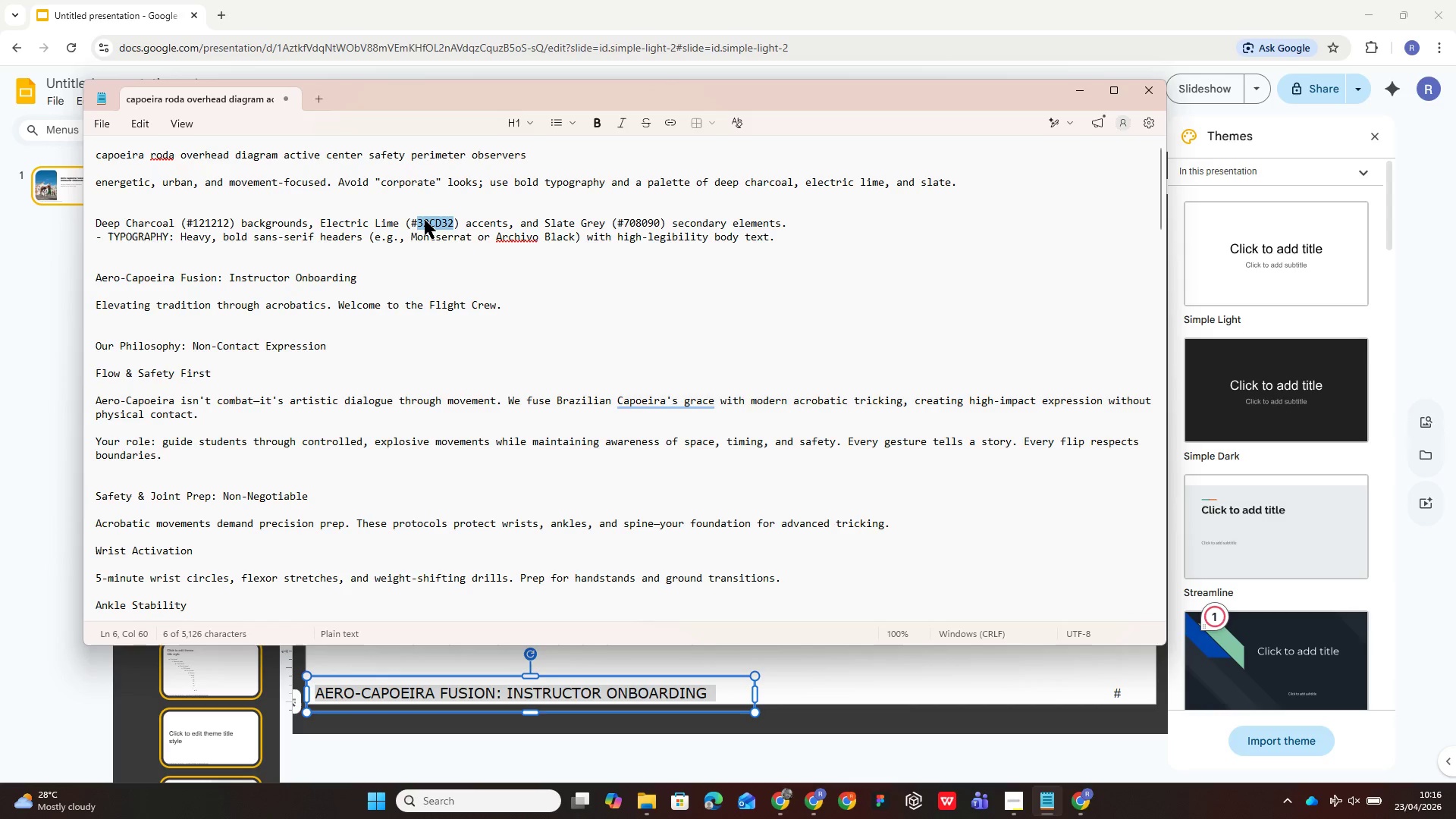 
key(Control+C)
 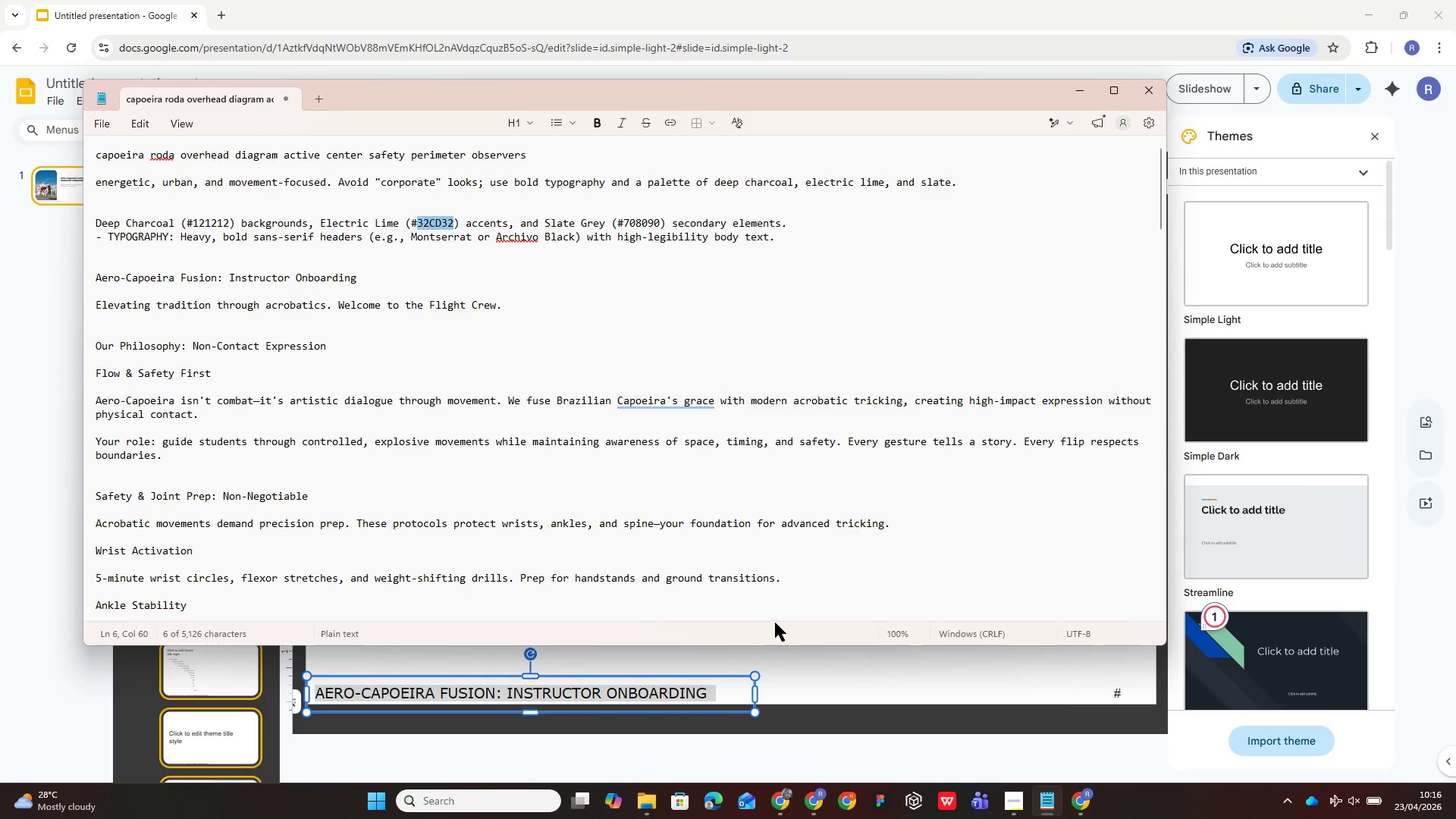 
left_click([905, 661])
 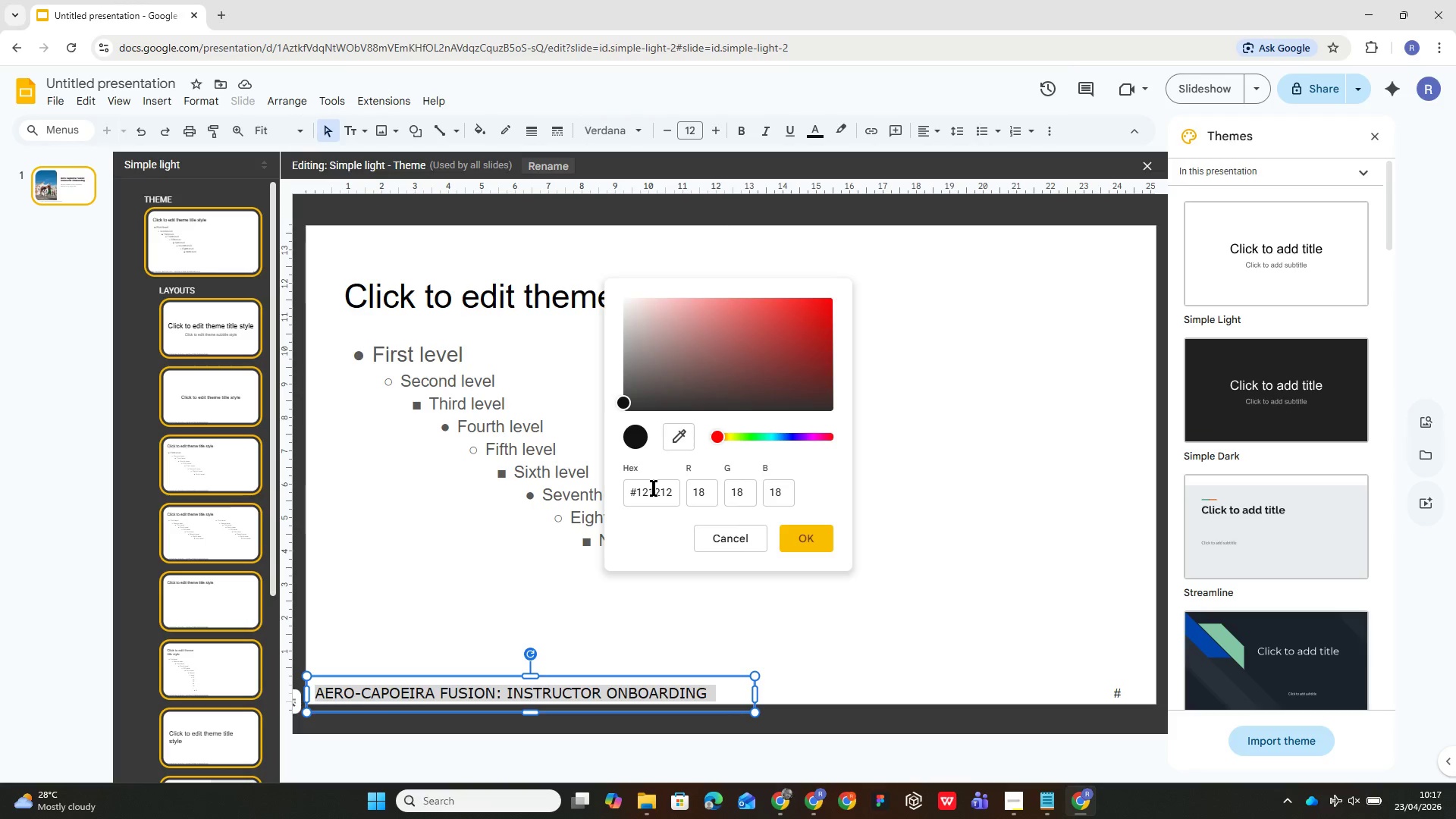 
double_click([654, 488])
 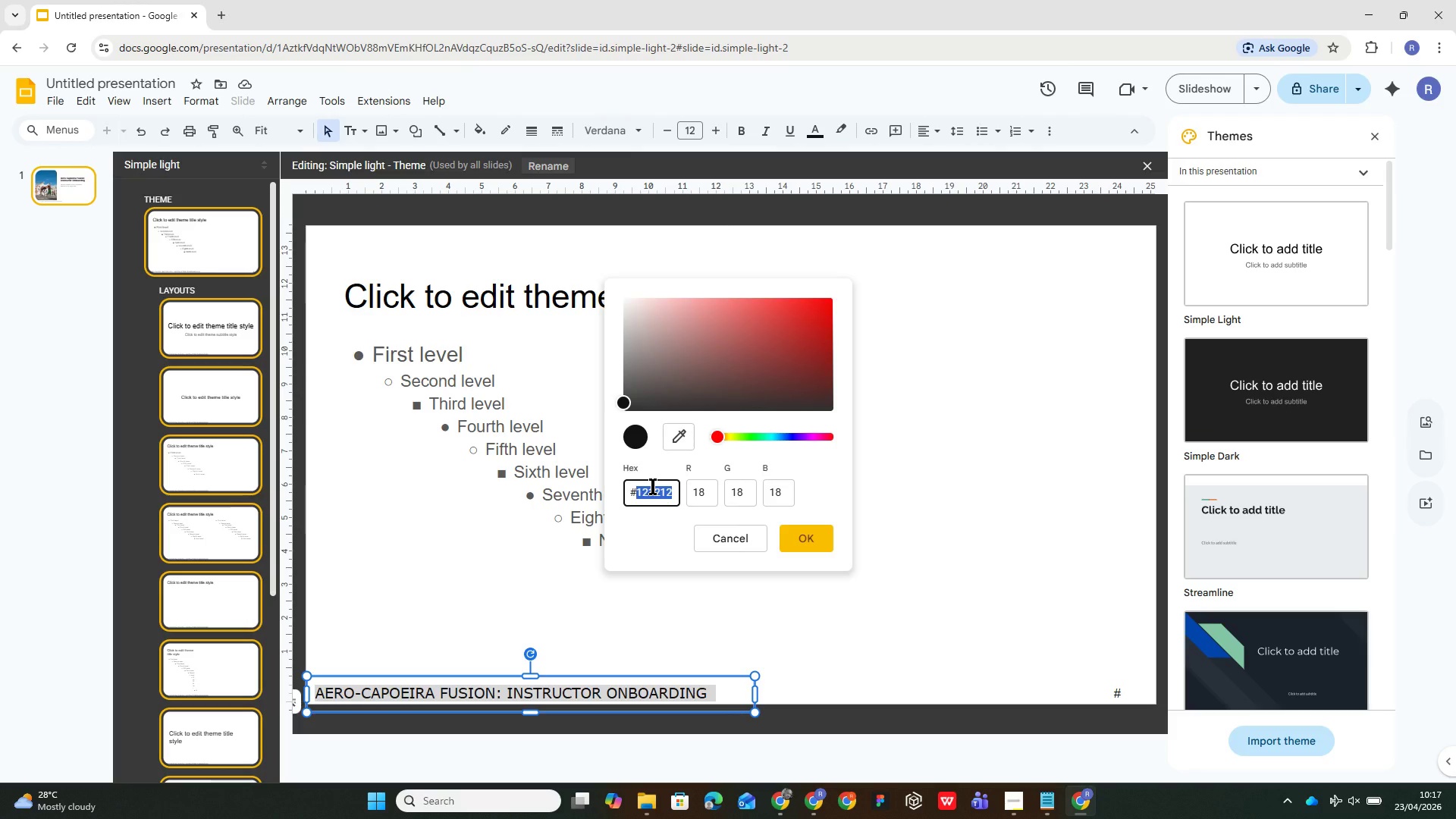 
key(Control+V)
 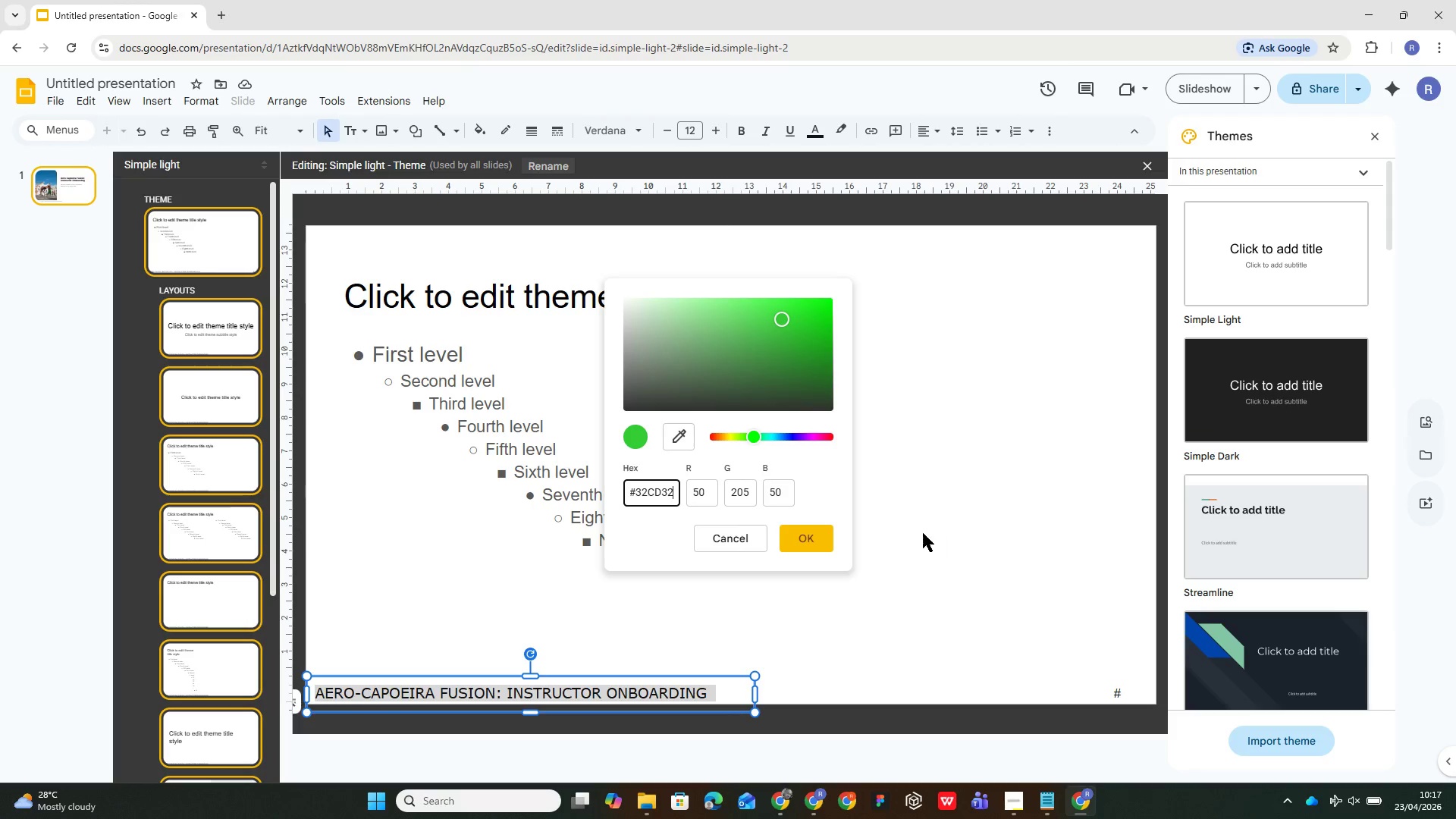 
left_click([809, 536])
 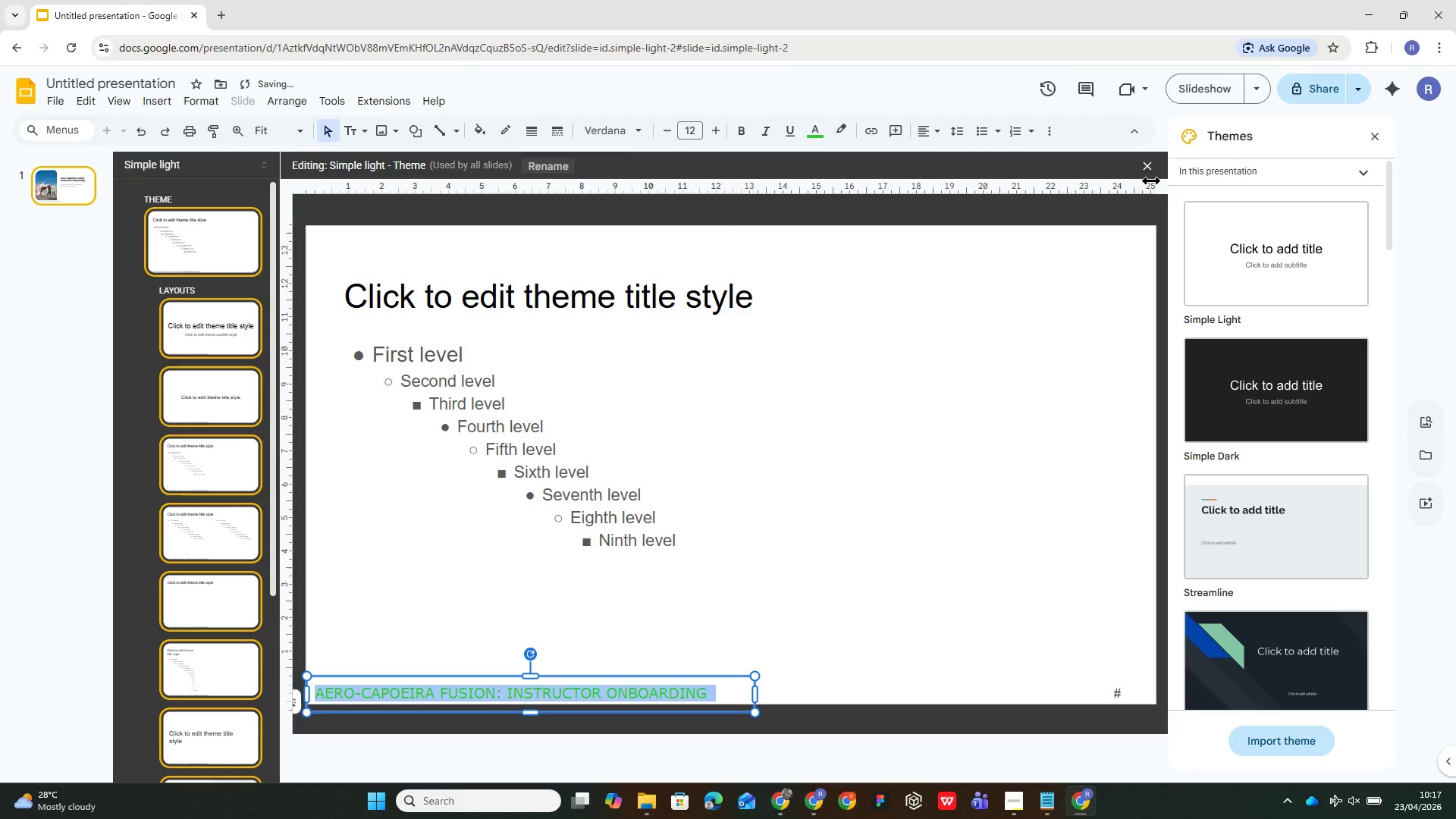 
left_click([1148, 161])
 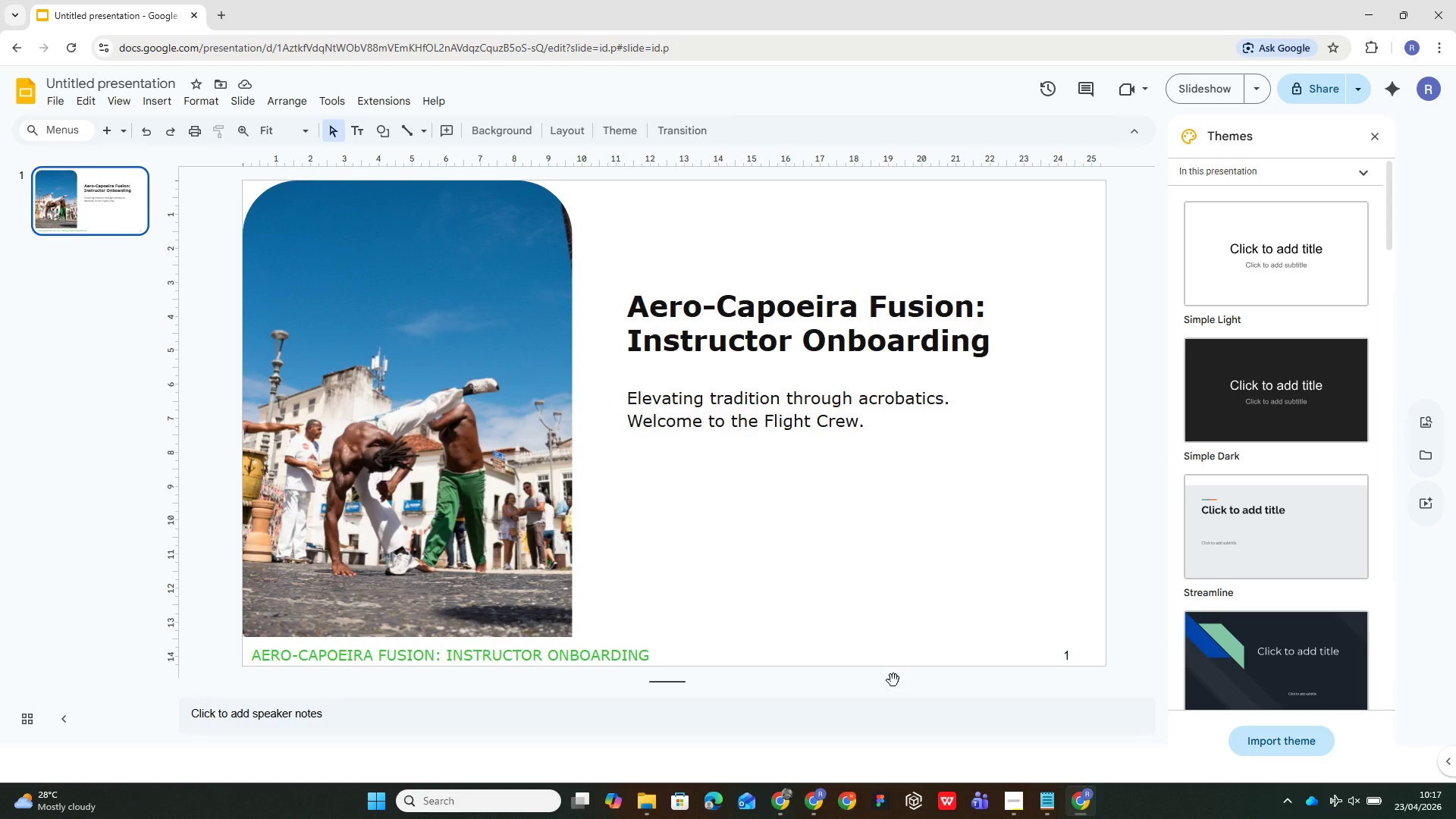 
wait(18.56)
 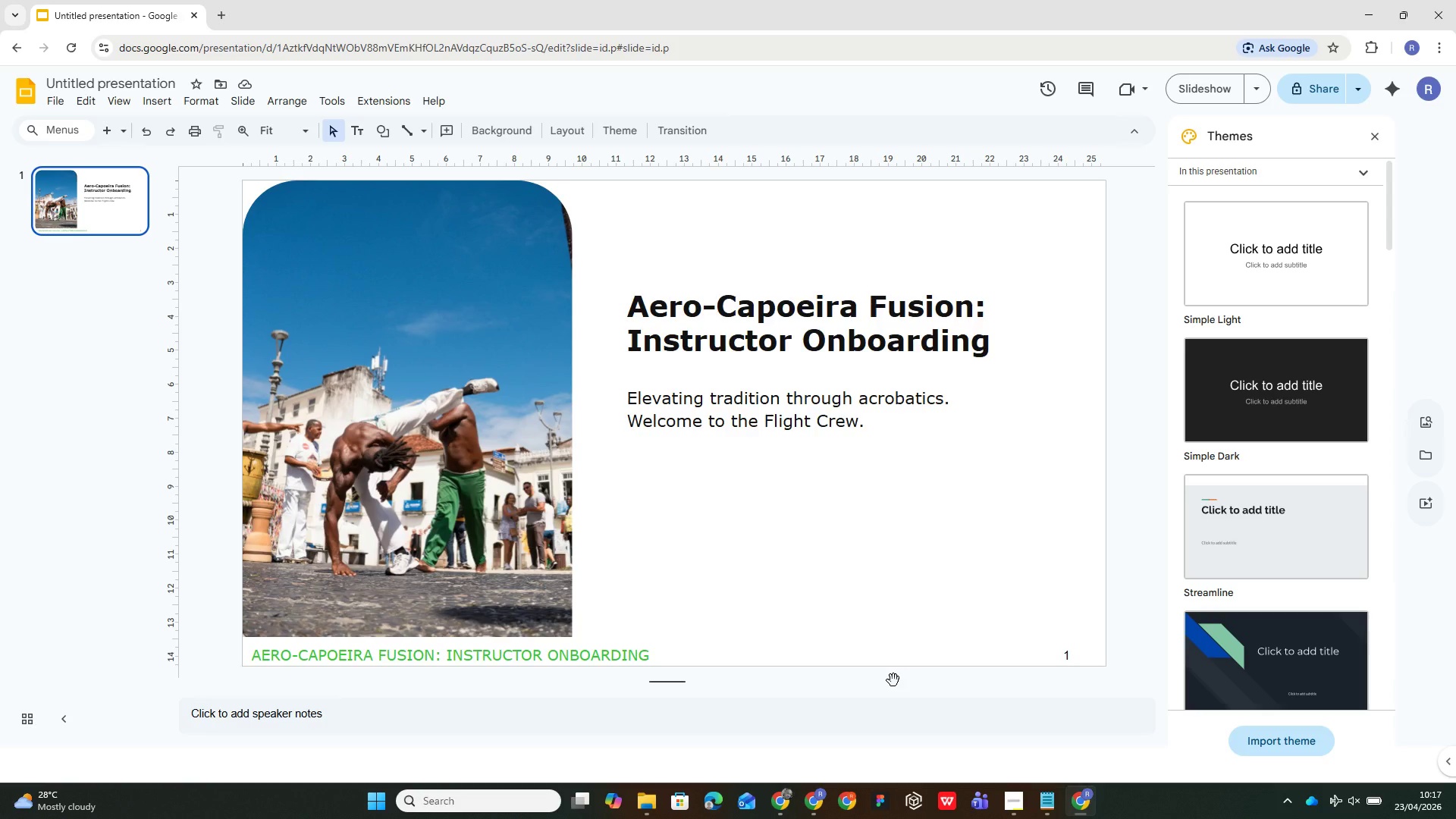 
left_click([241, 104])
 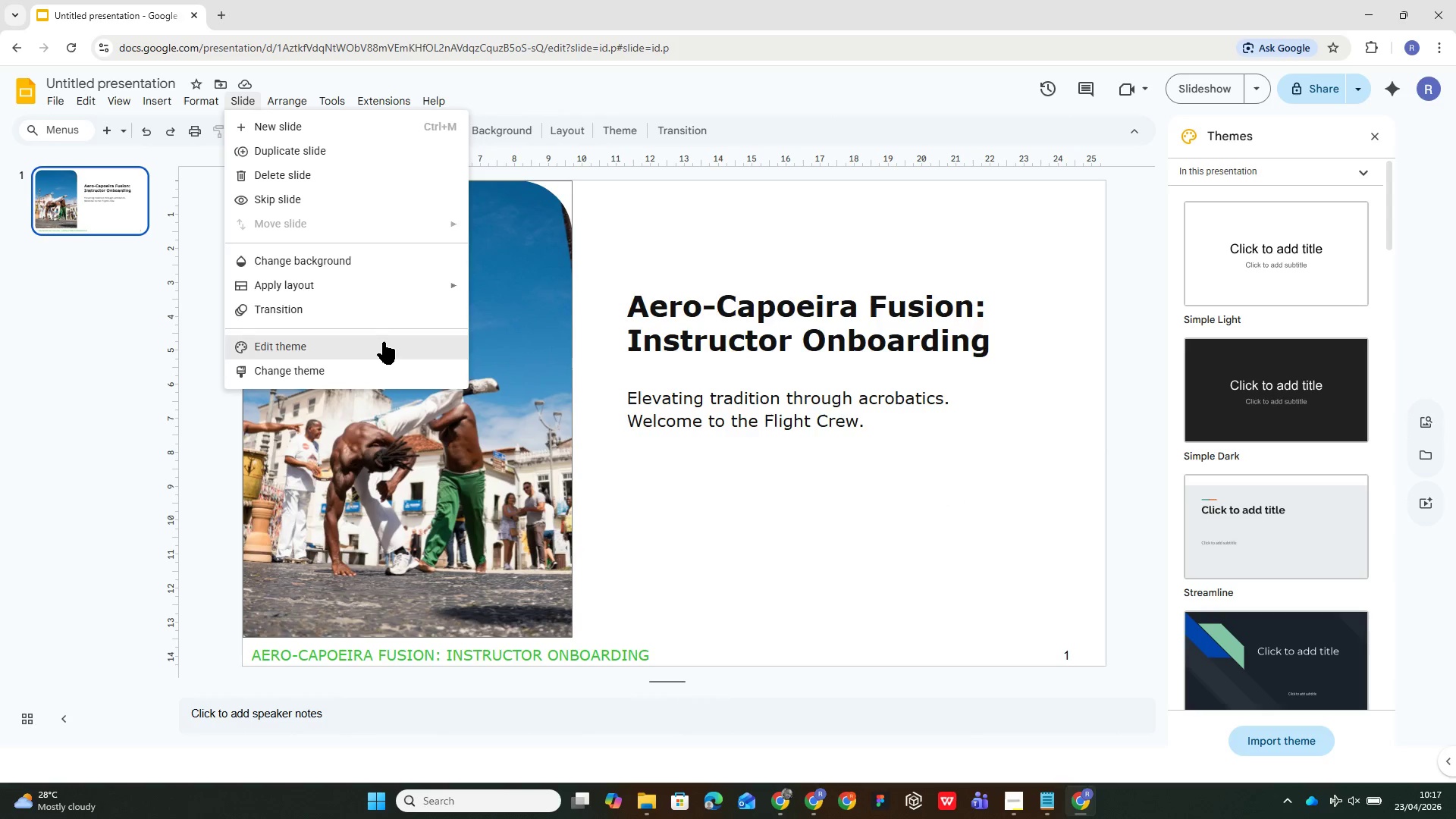 
left_click([384, 342])
 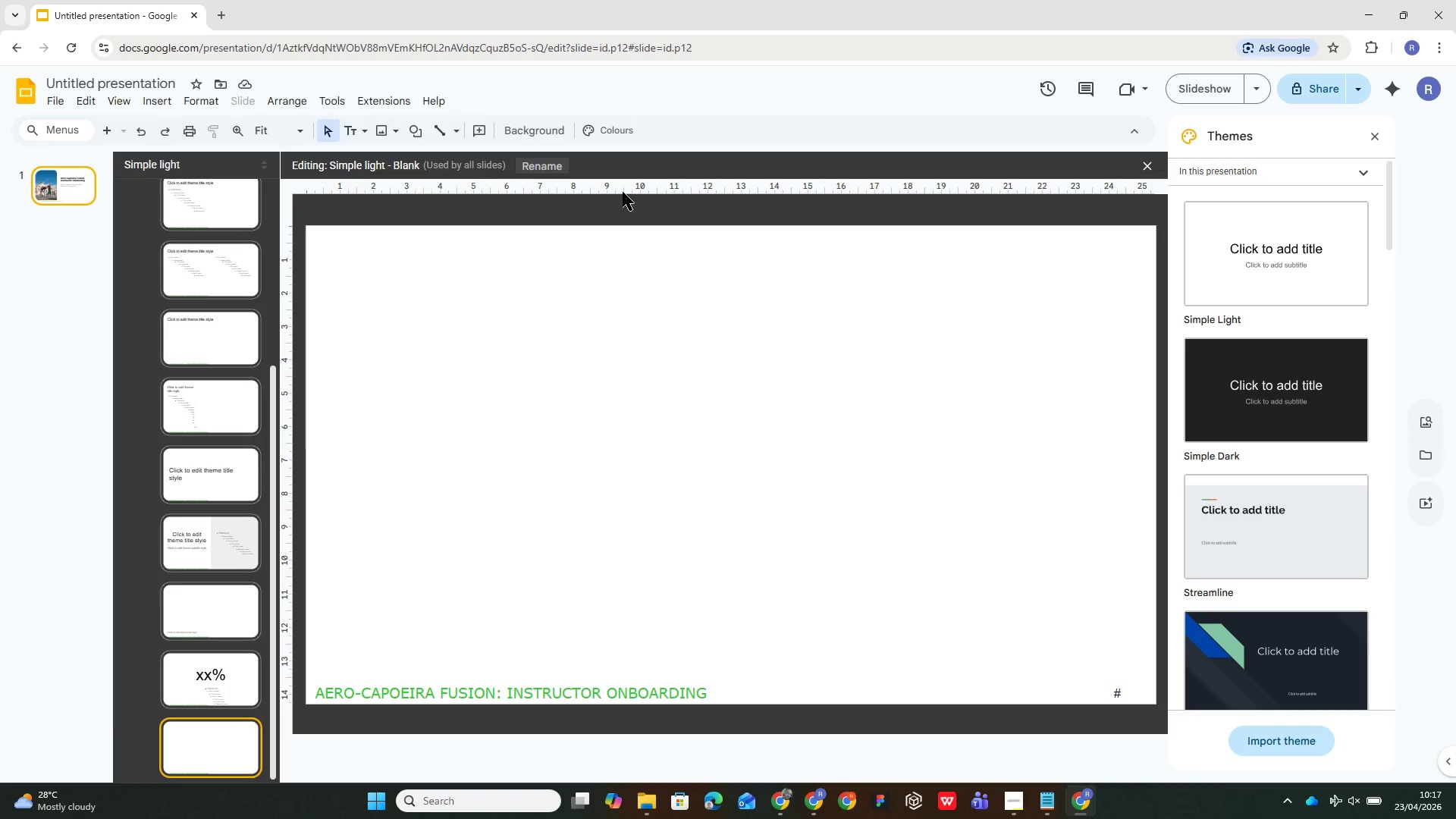 
scroll: coordinate [175, 419], scroll_direction: up, amount: 8.0
 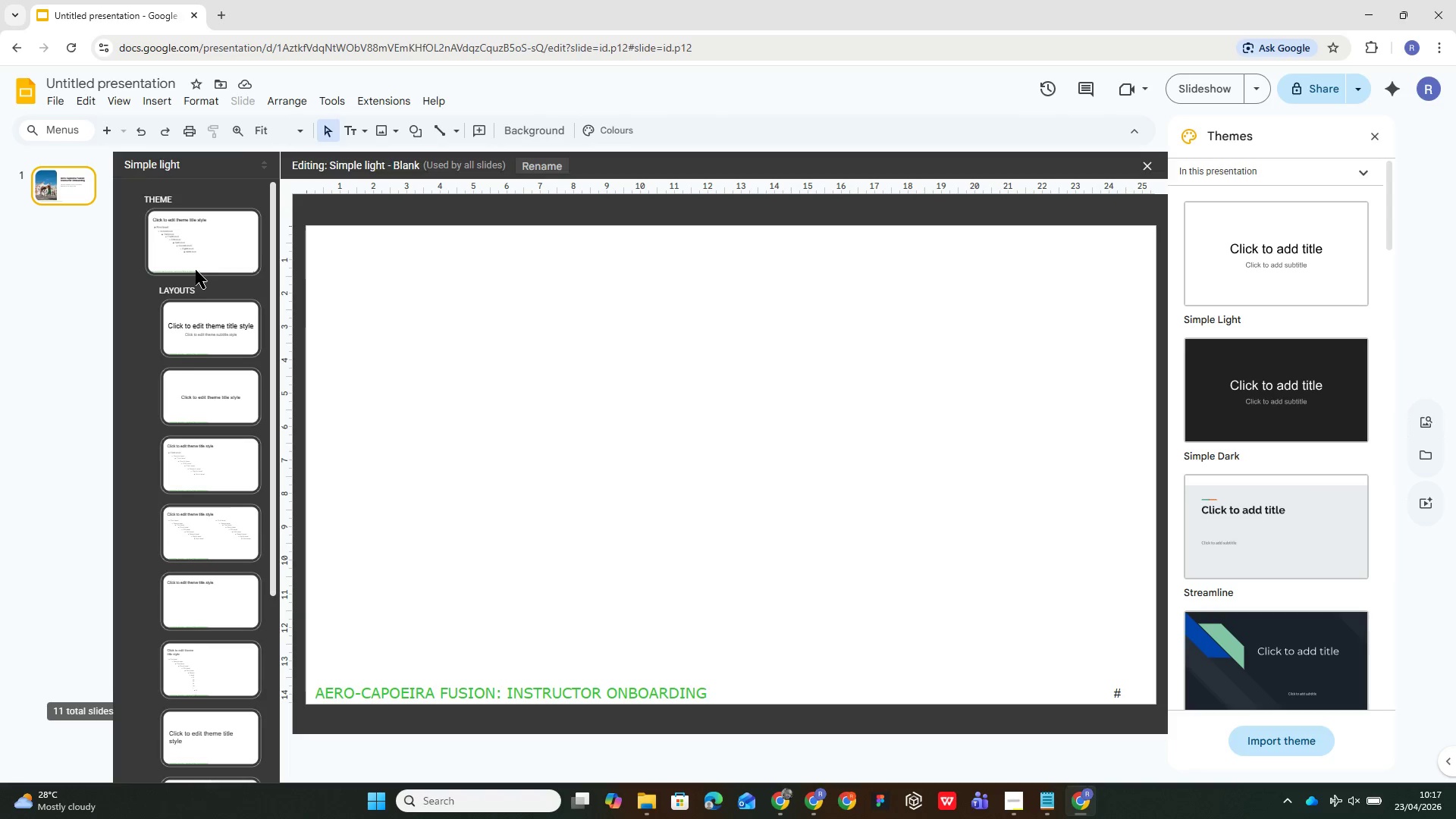 
left_click([199, 266])
 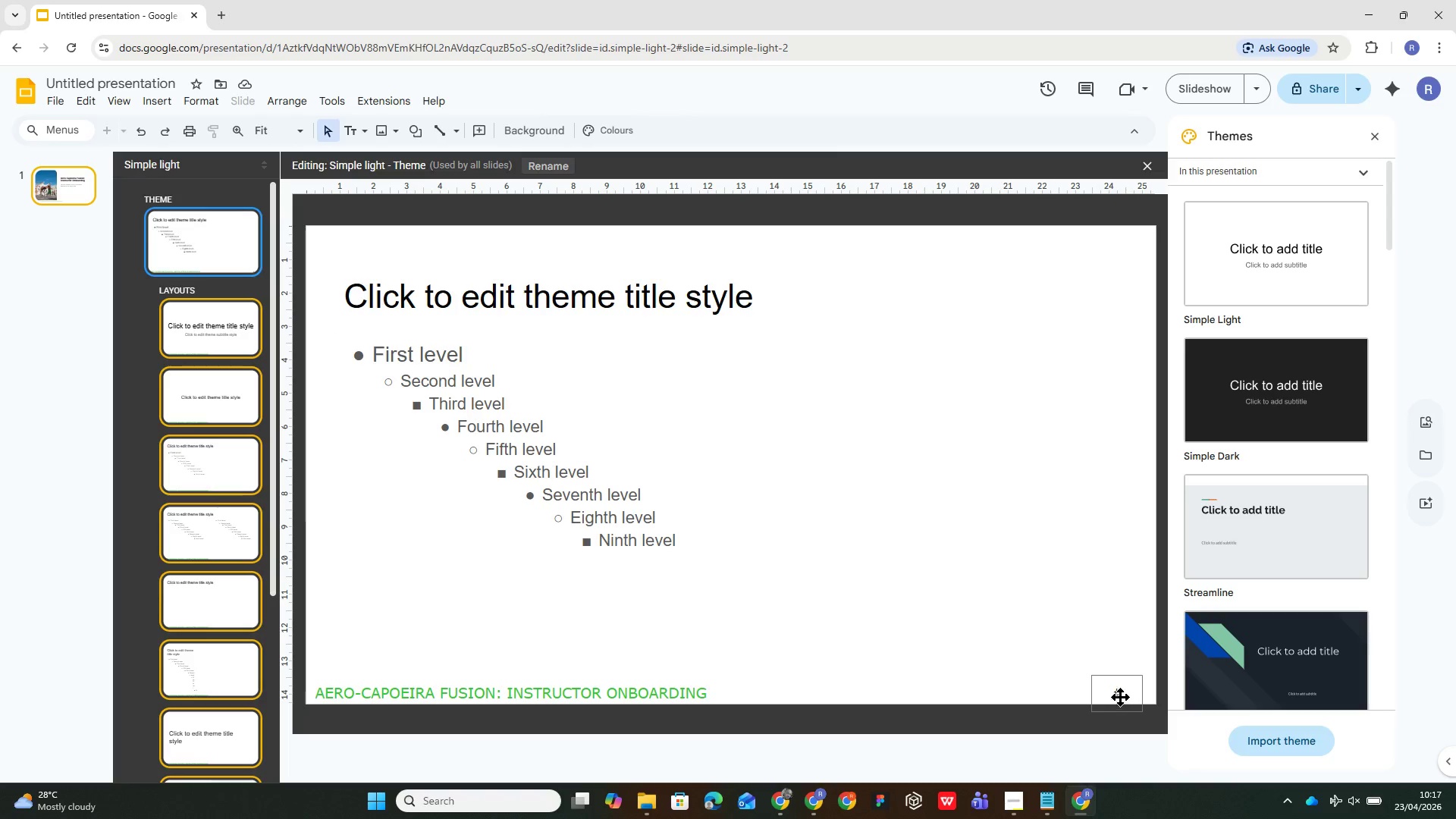 
double_click([1120, 696])
 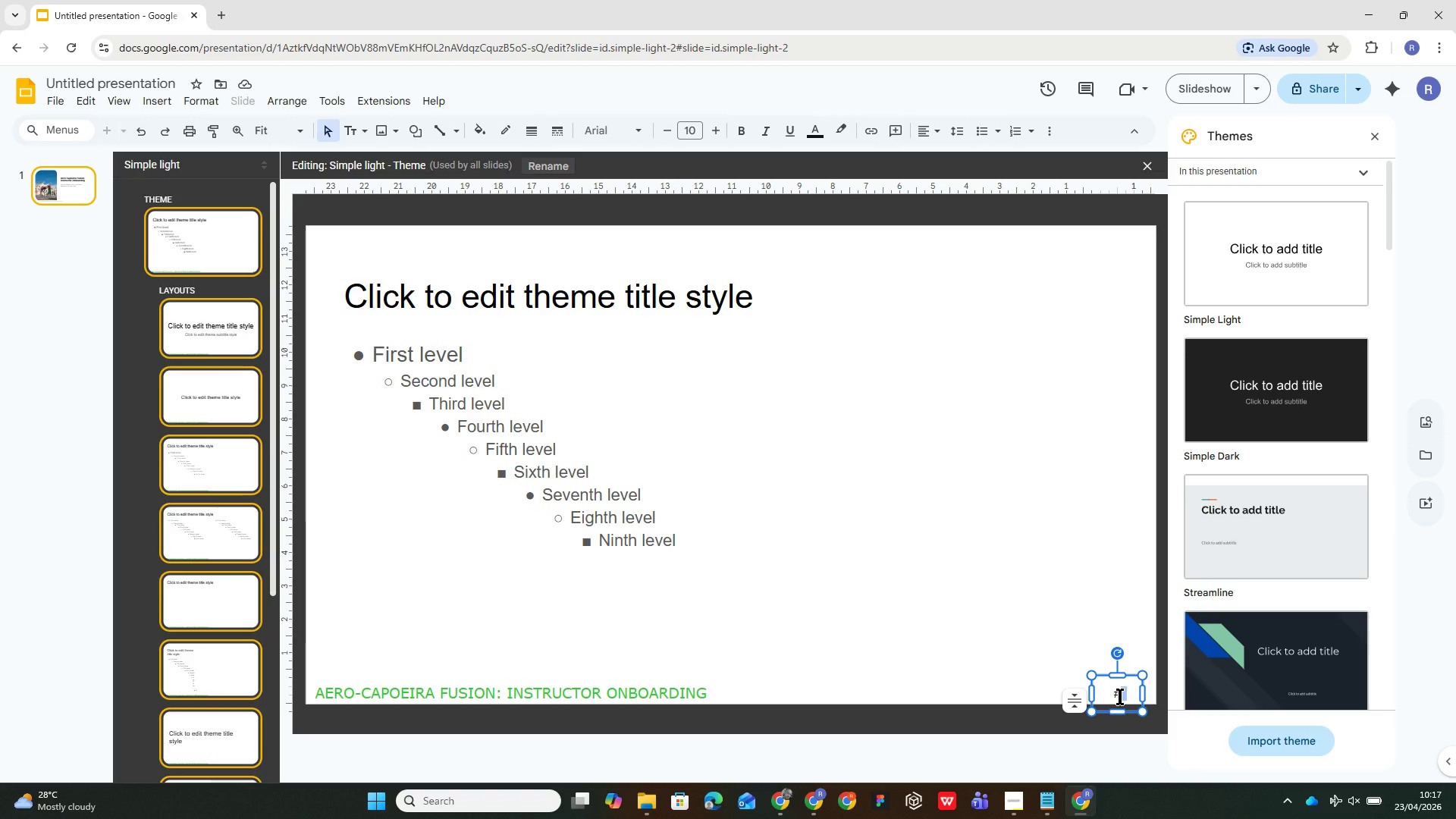 
double_click([1120, 696])
 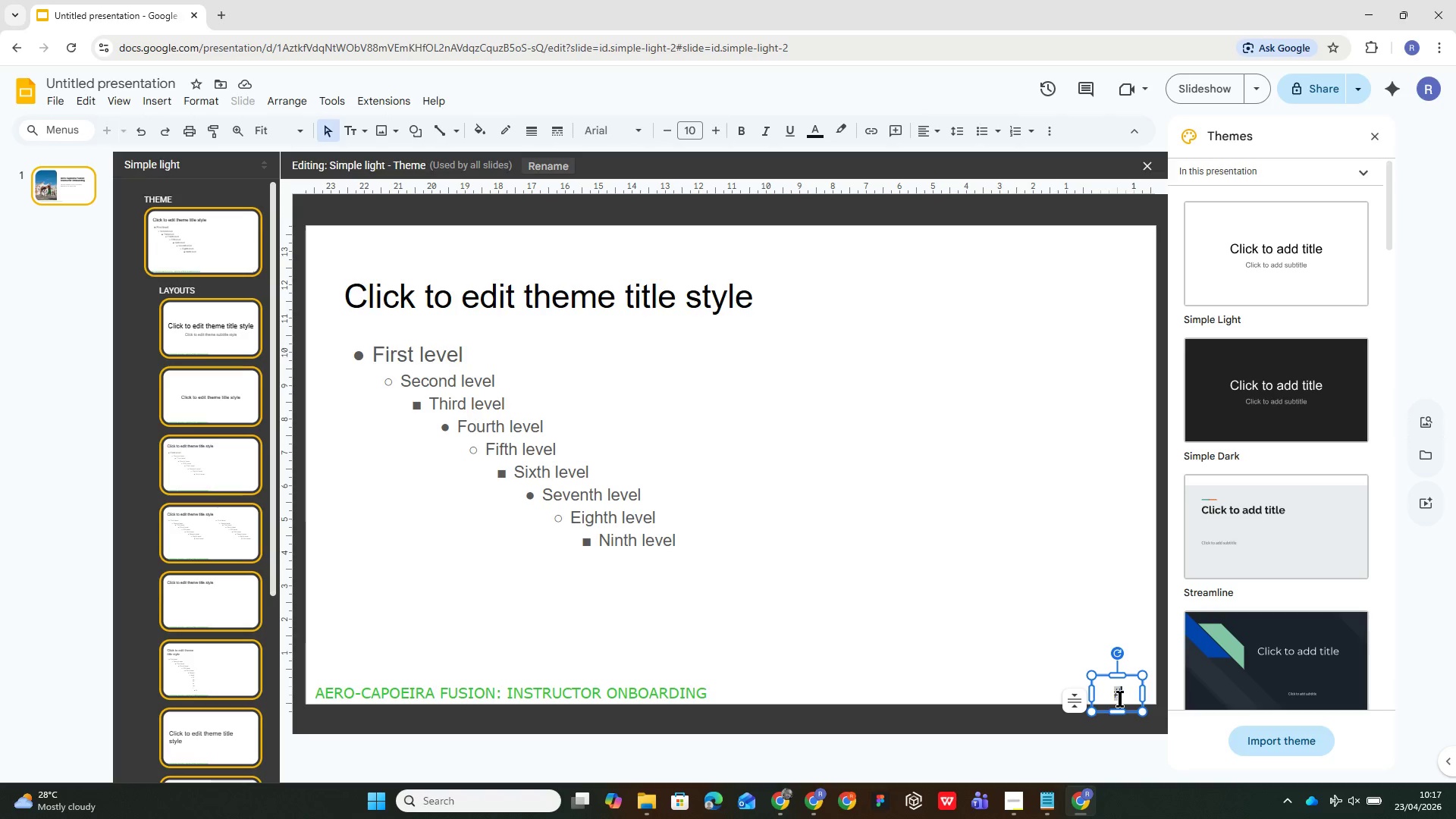 
double_click([1120, 698])
 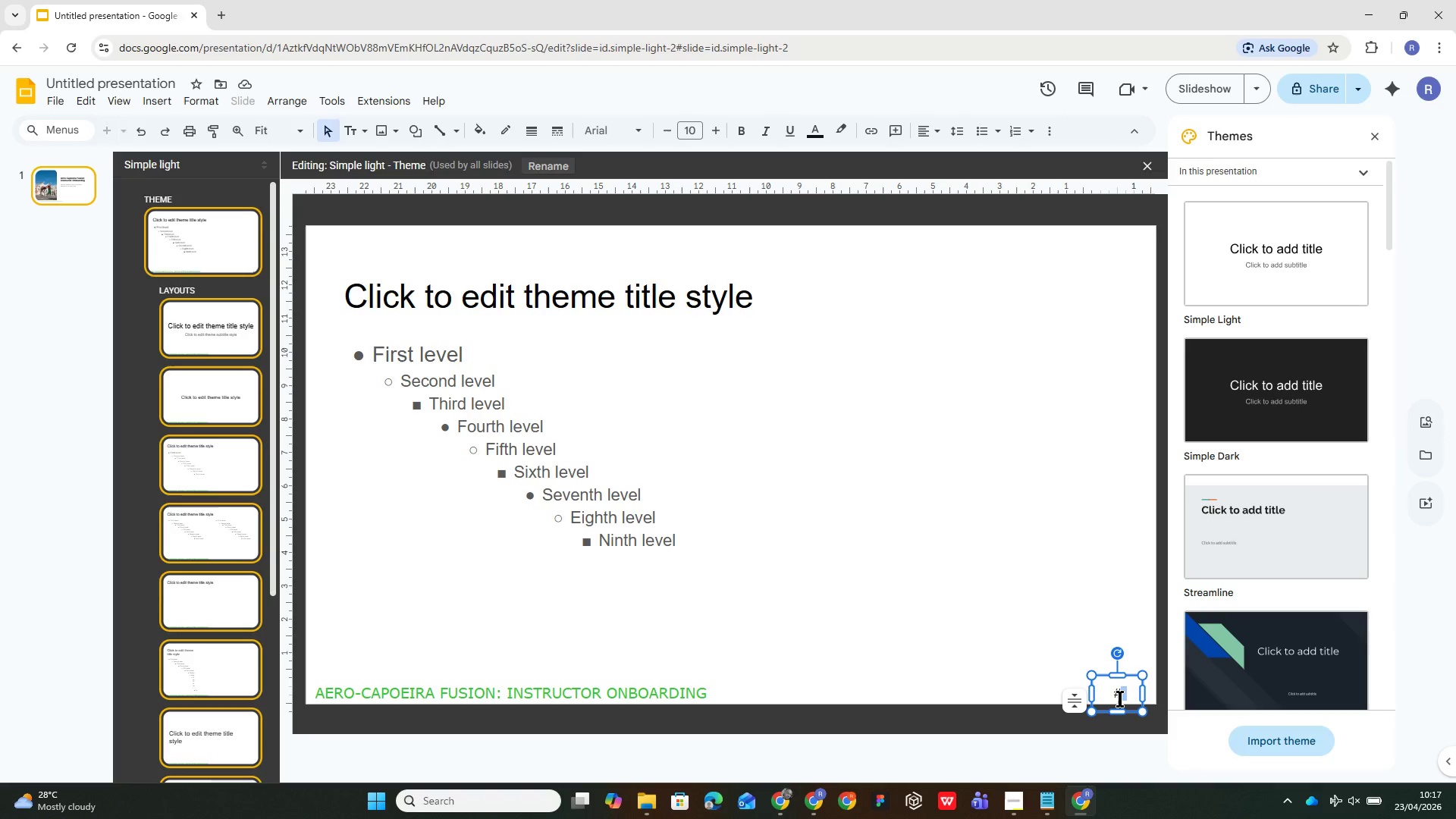 
triple_click([1120, 698])
 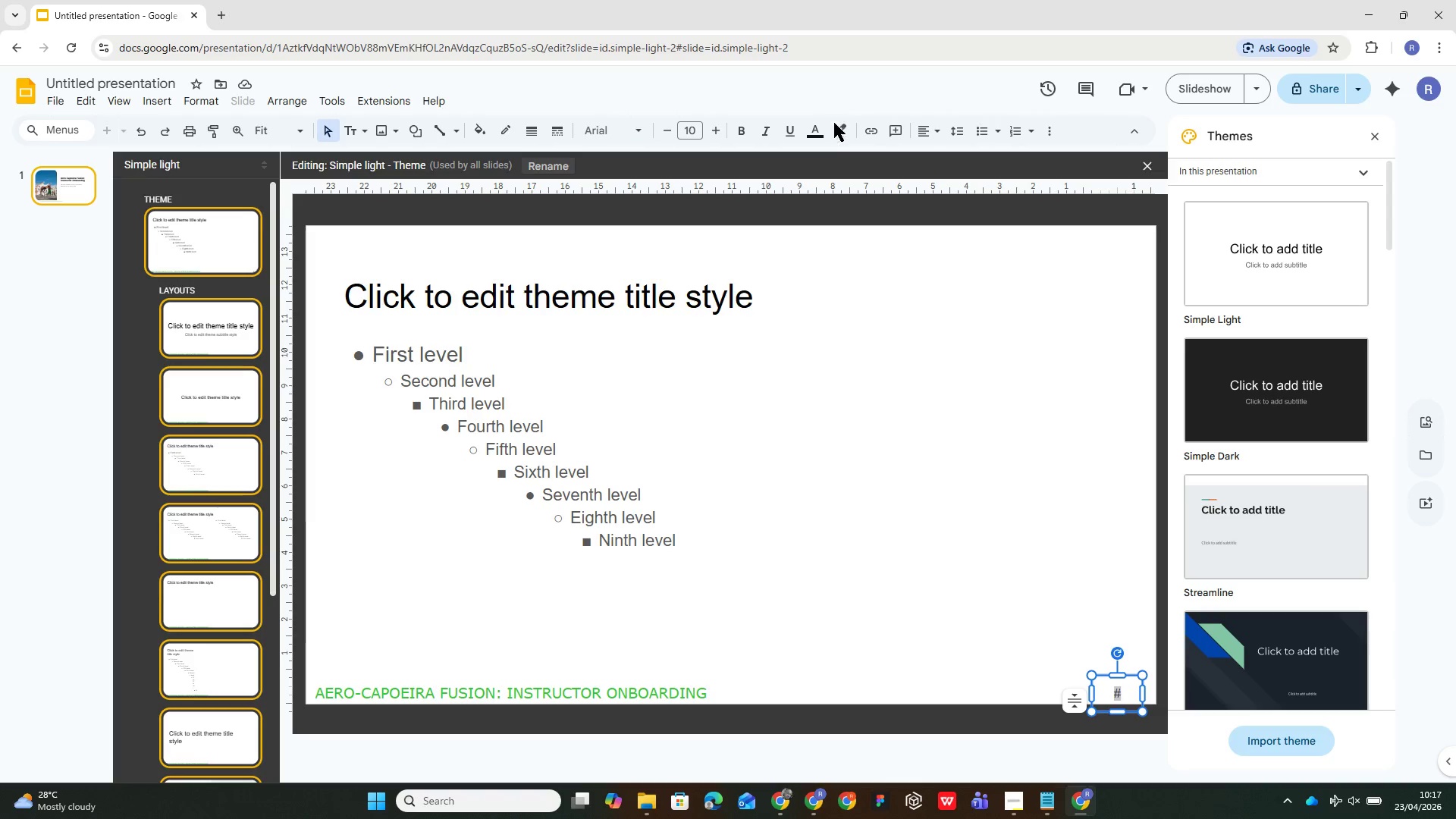 
left_click([821, 131])
 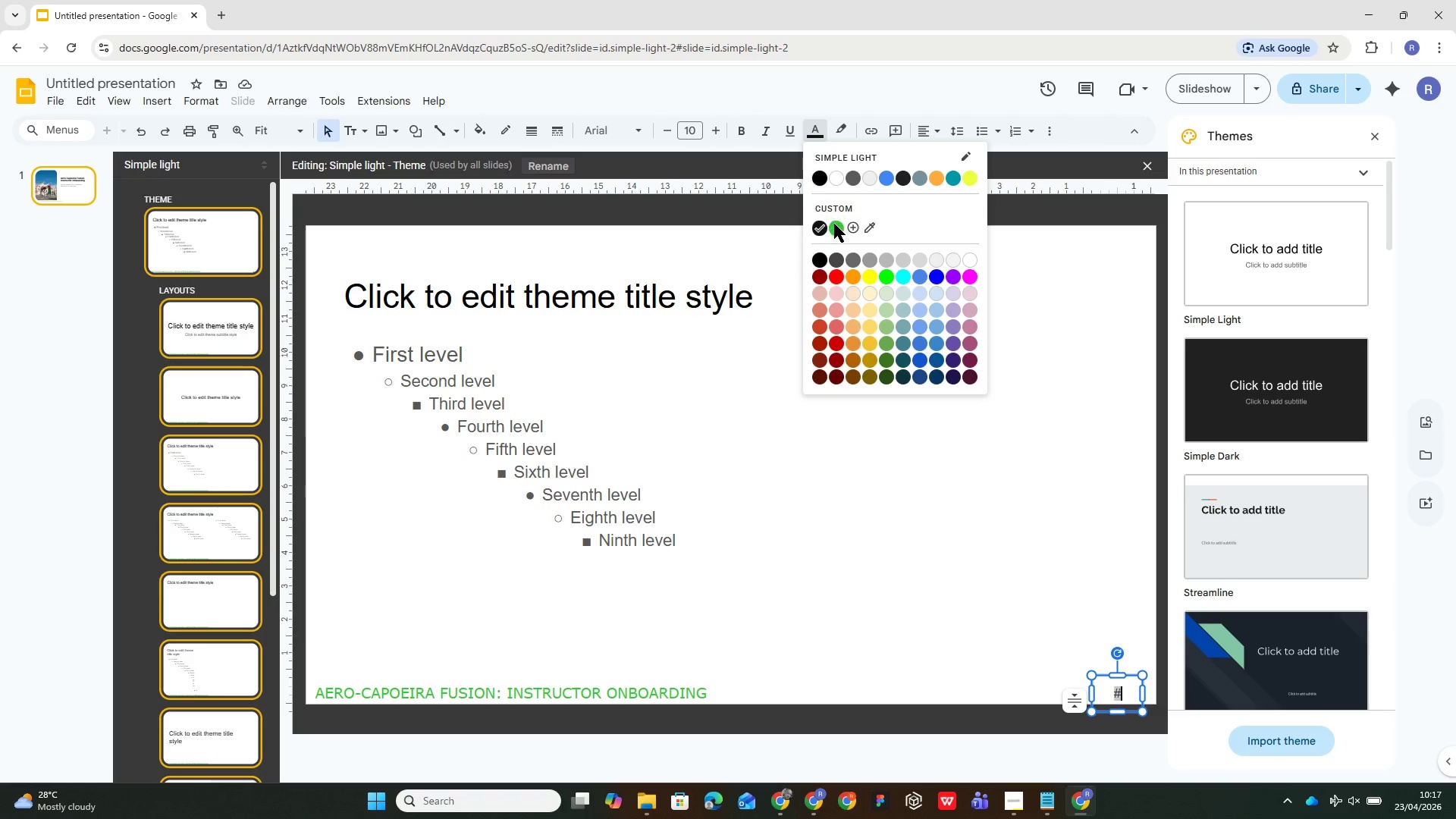 
left_click([836, 227])
 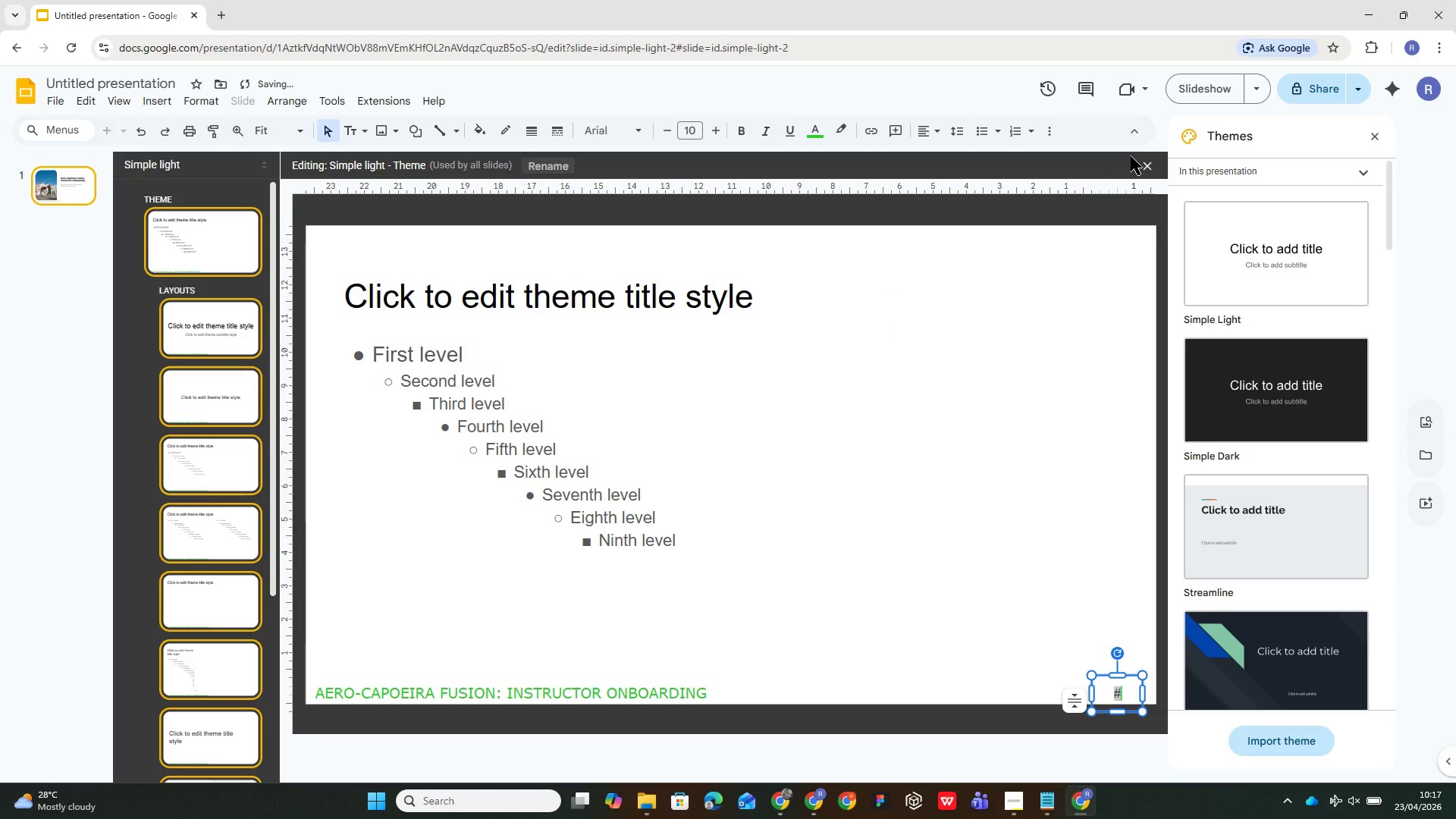 
left_click([1146, 158])
 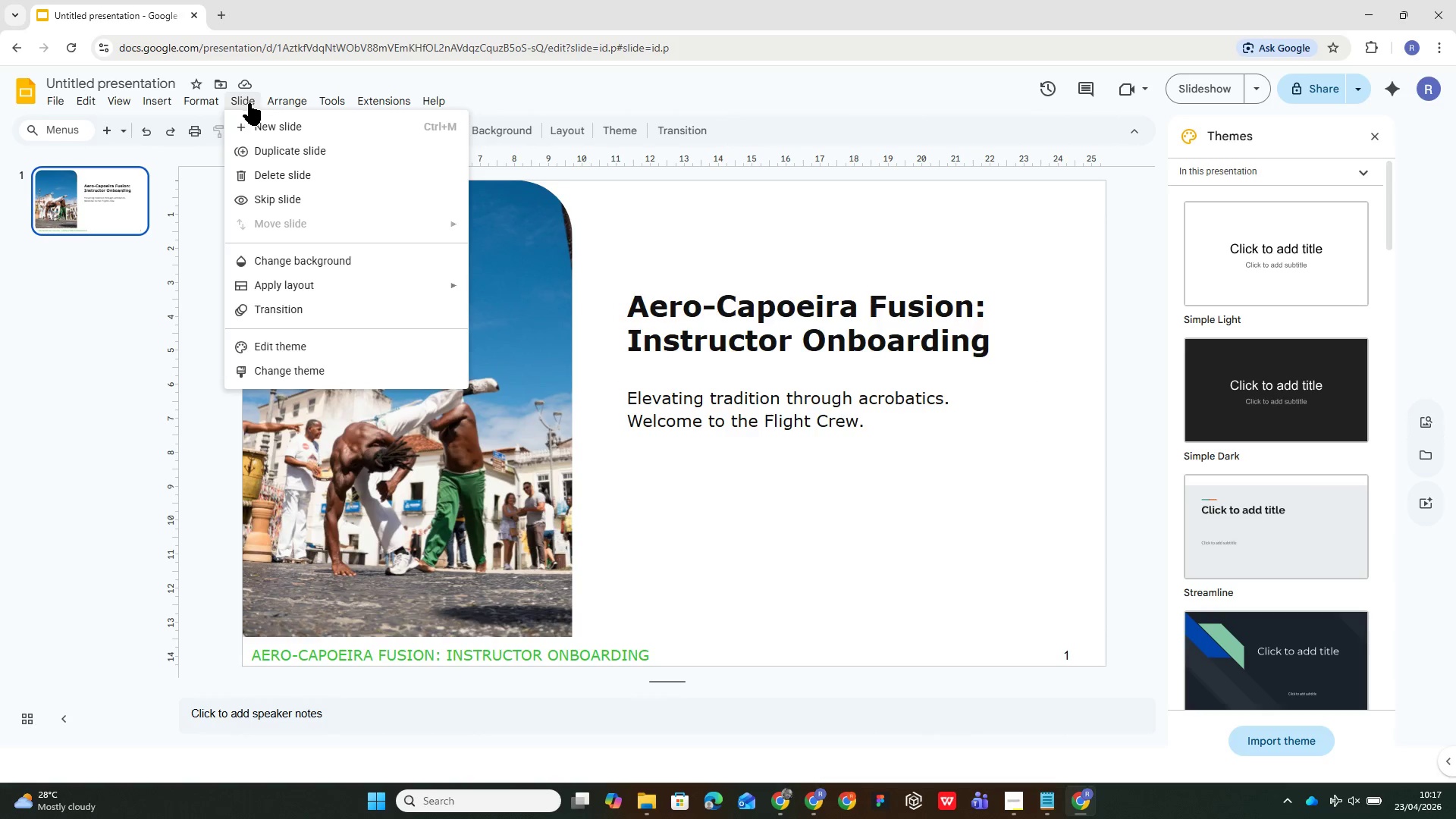 
wait(7.59)
 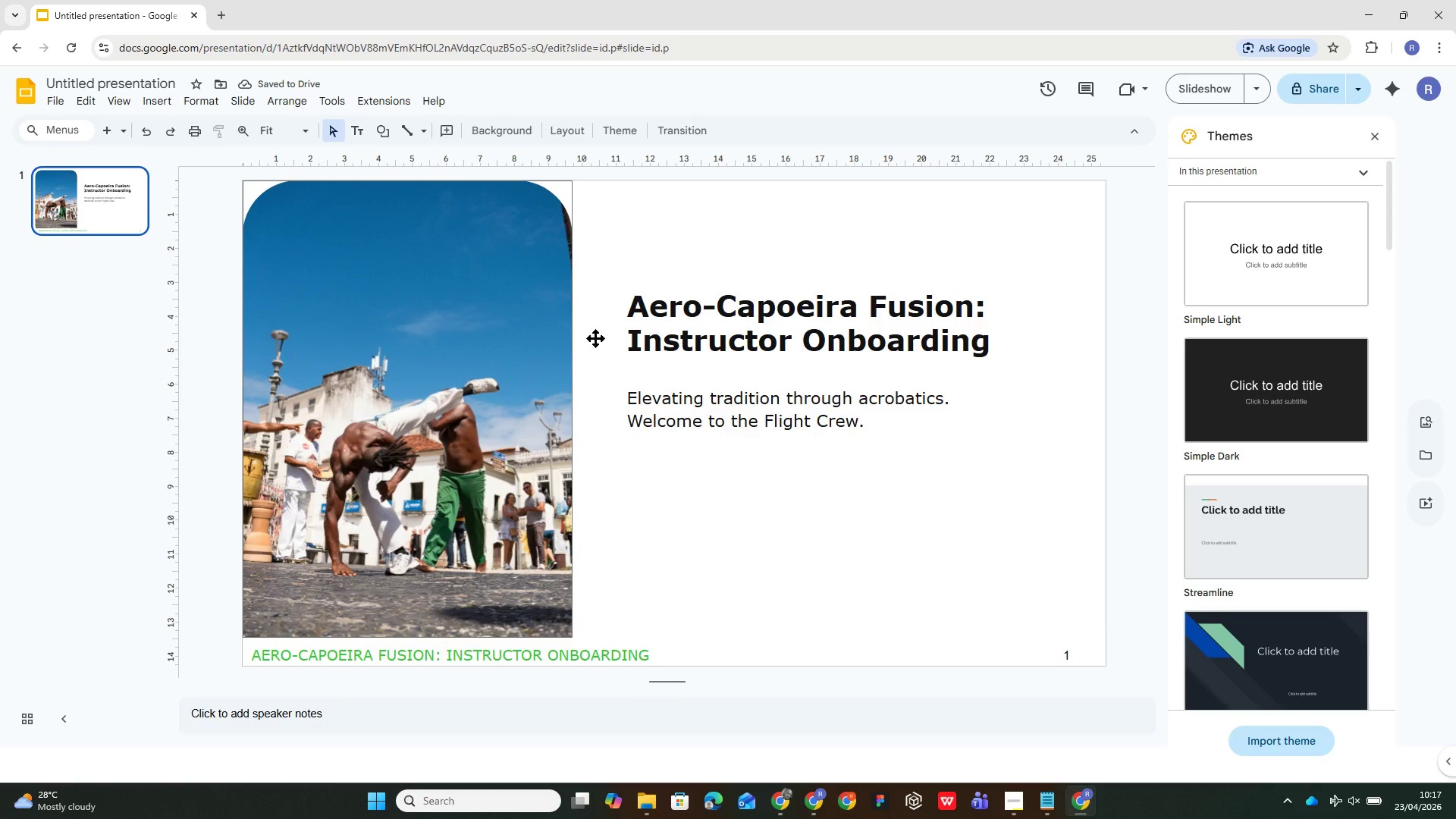 
left_click([408, 336])
 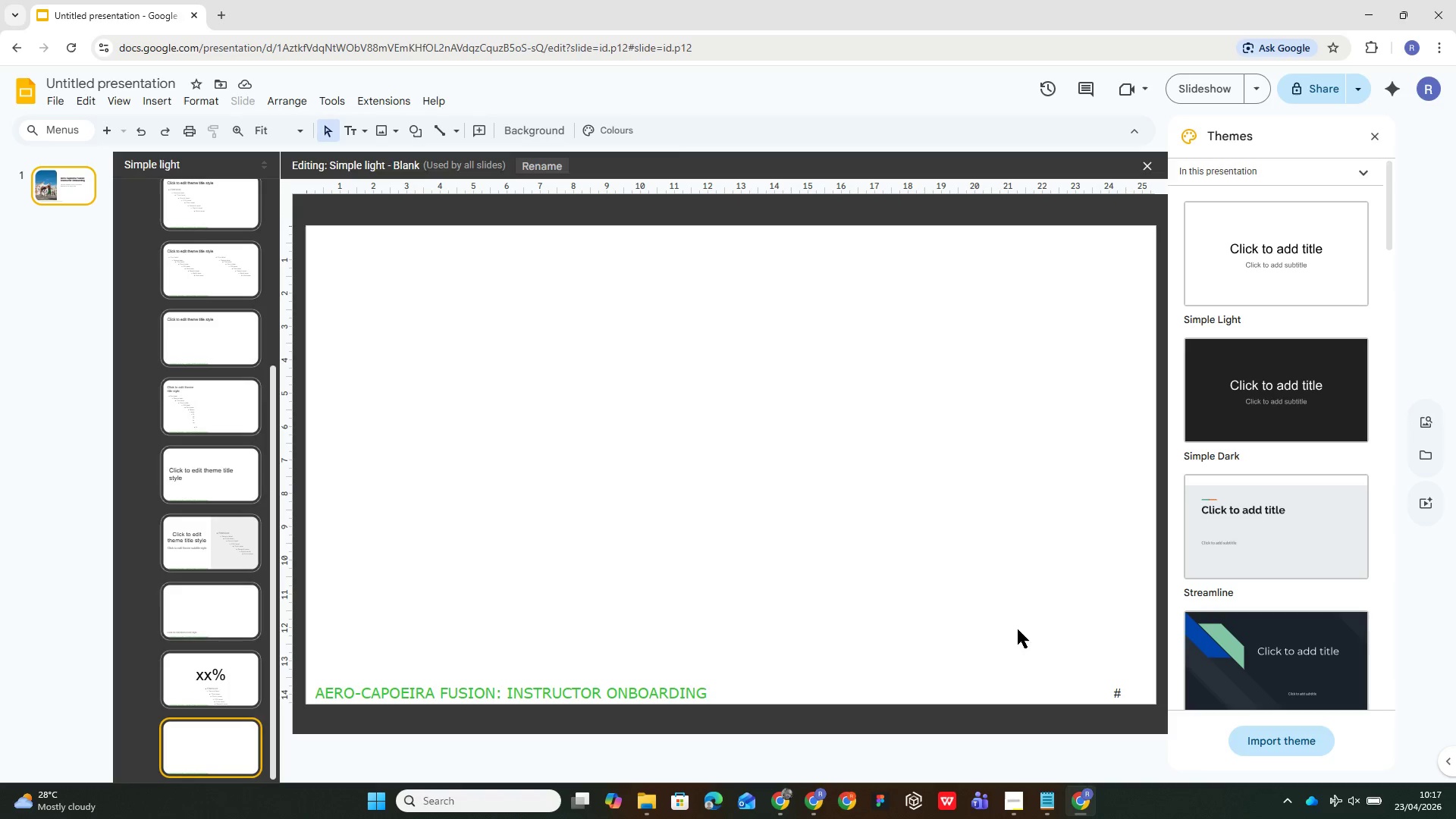 
scroll: coordinate [207, 300], scroll_direction: up, amount: 7.0
 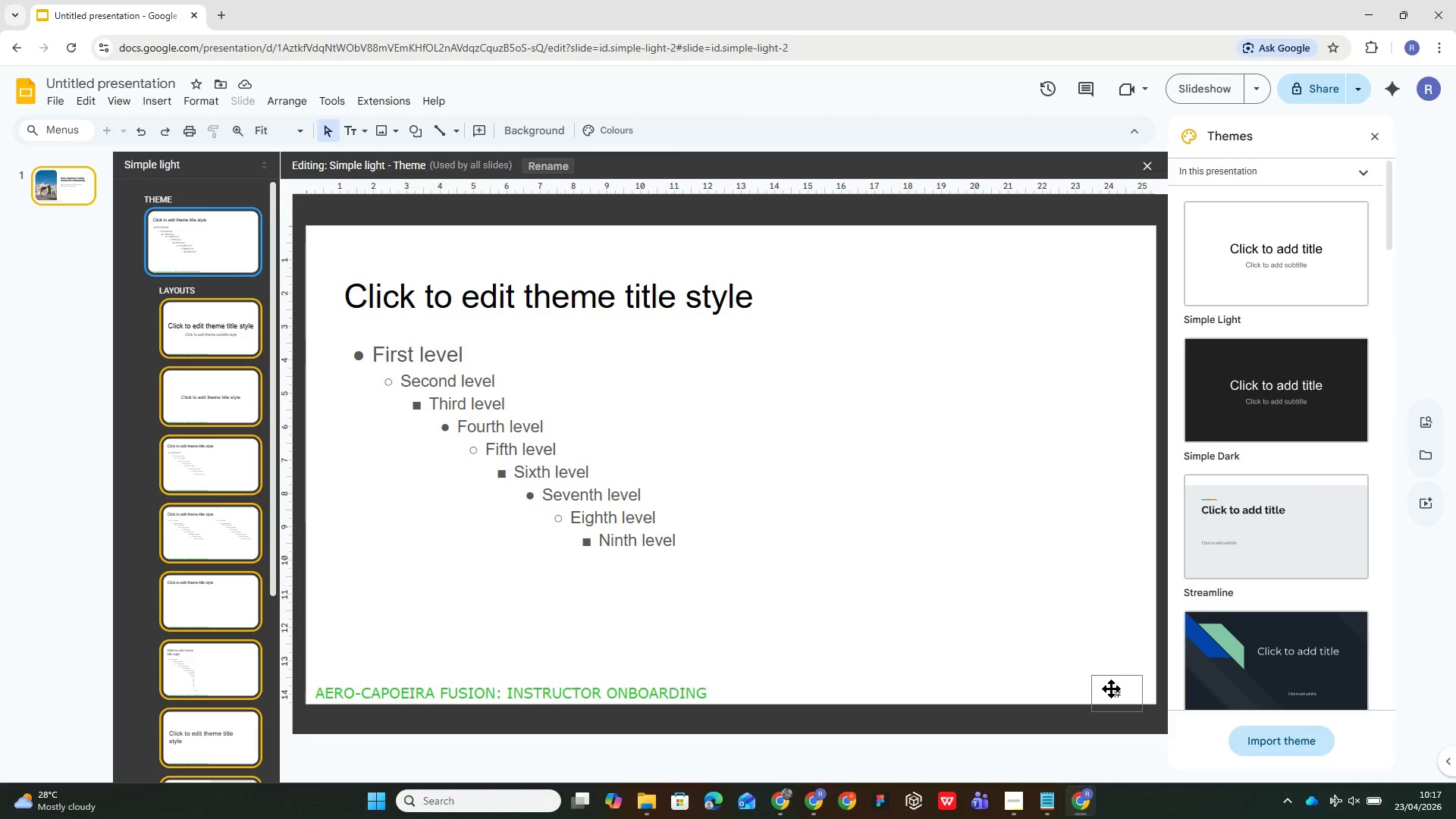 
double_click([1116, 695])
 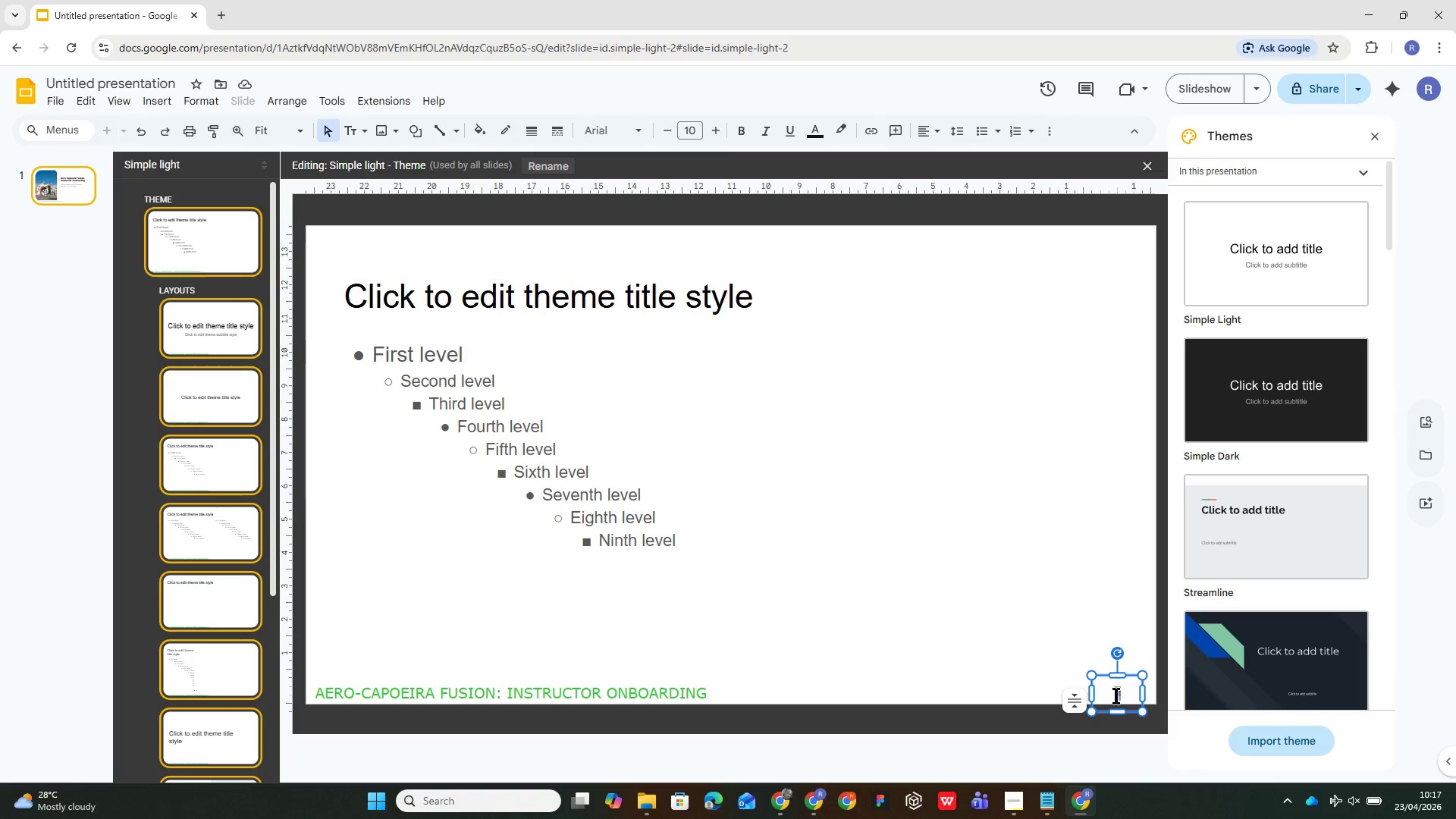 
triple_click([1116, 695])
 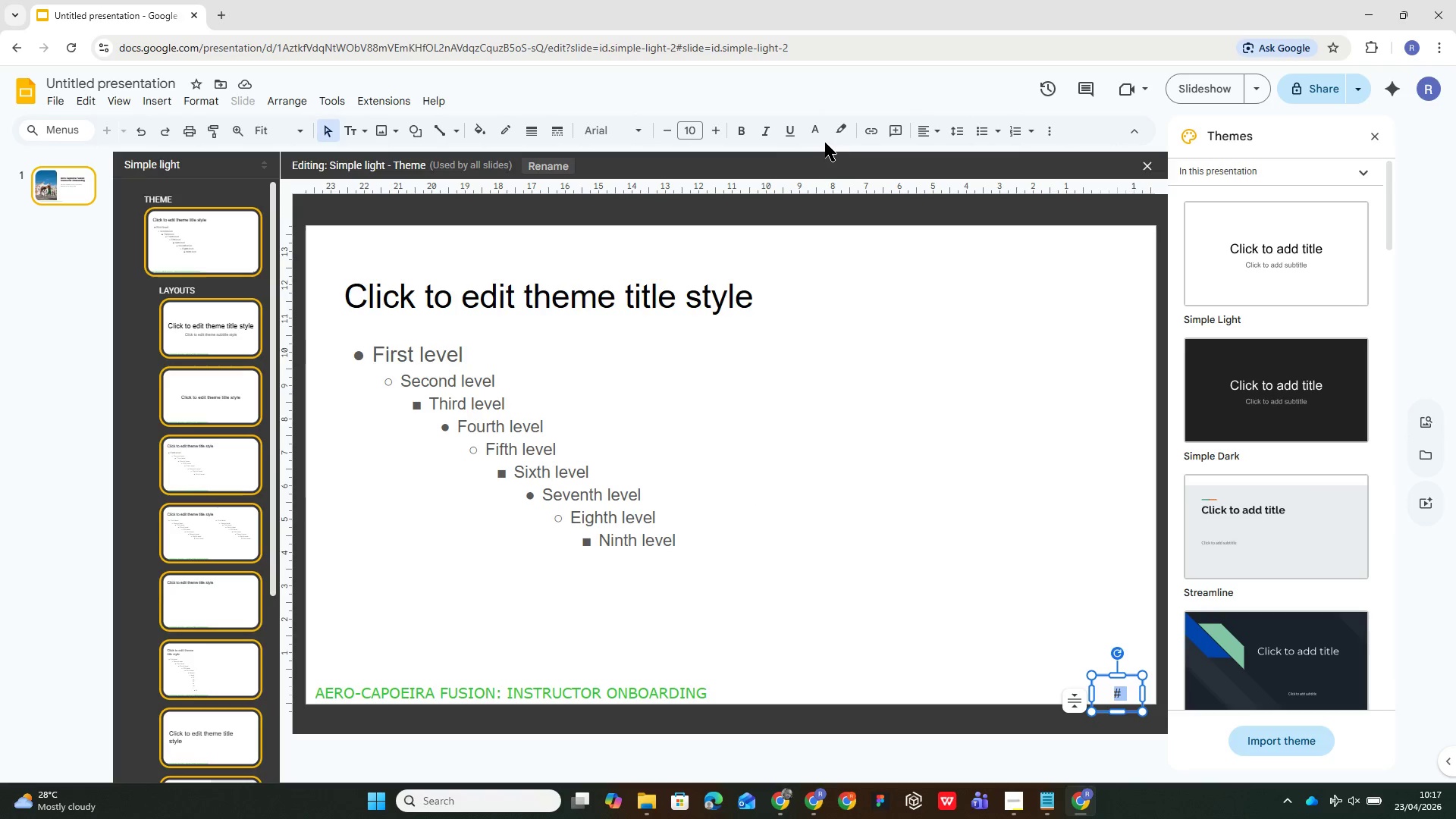 
left_click([808, 134])
 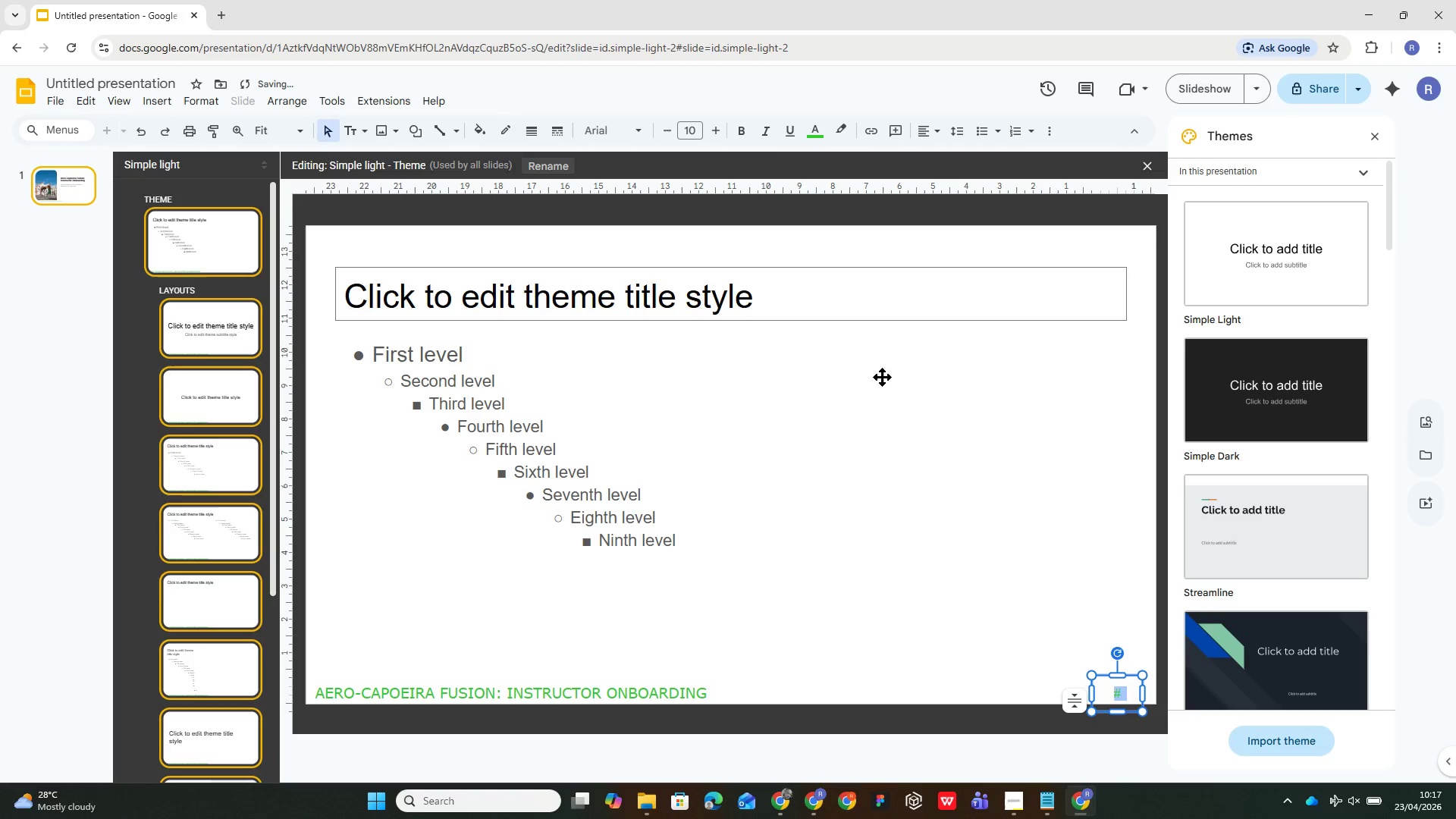 
left_click([879, 602])
 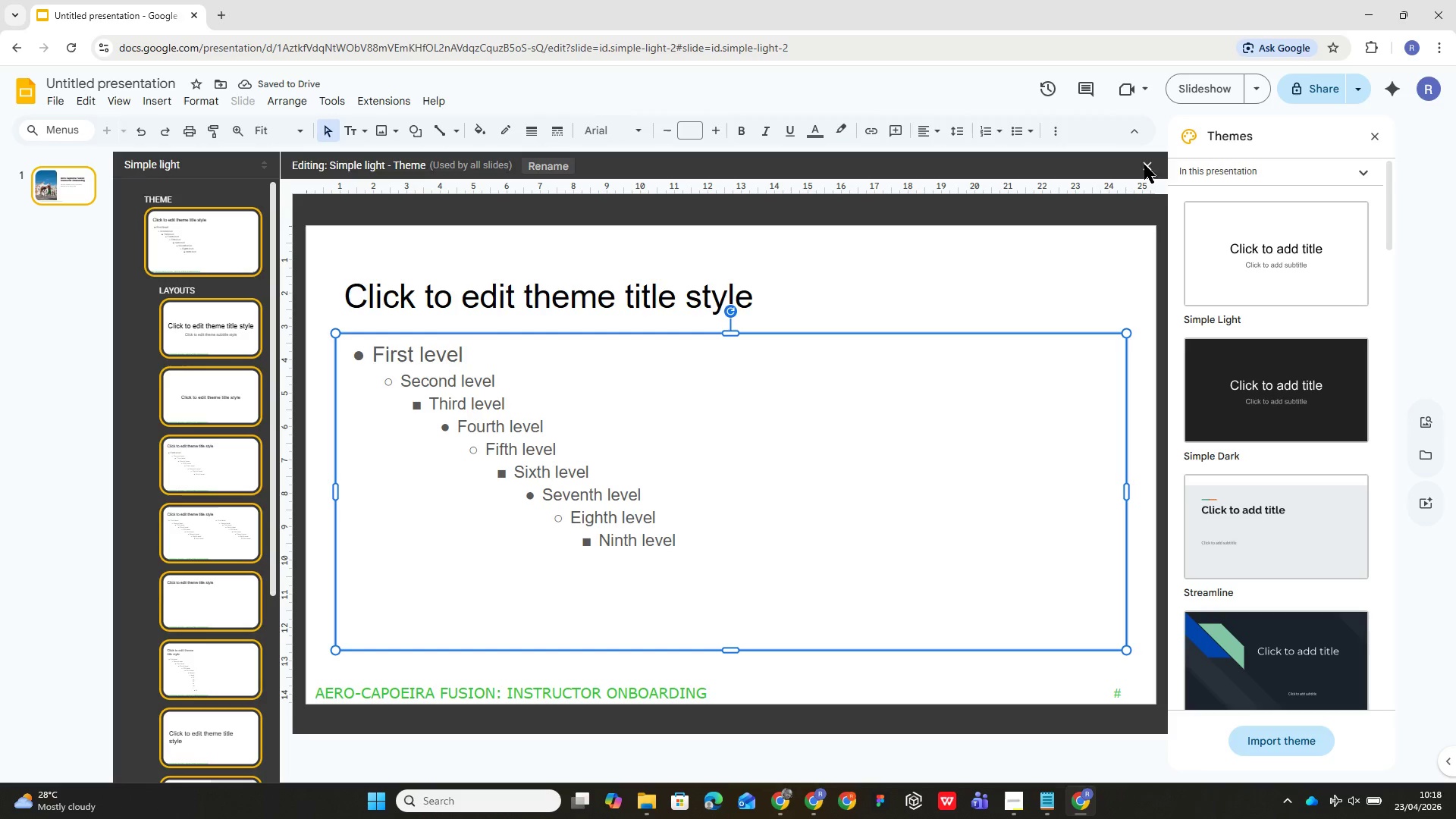 
left_click([1141, 157])
 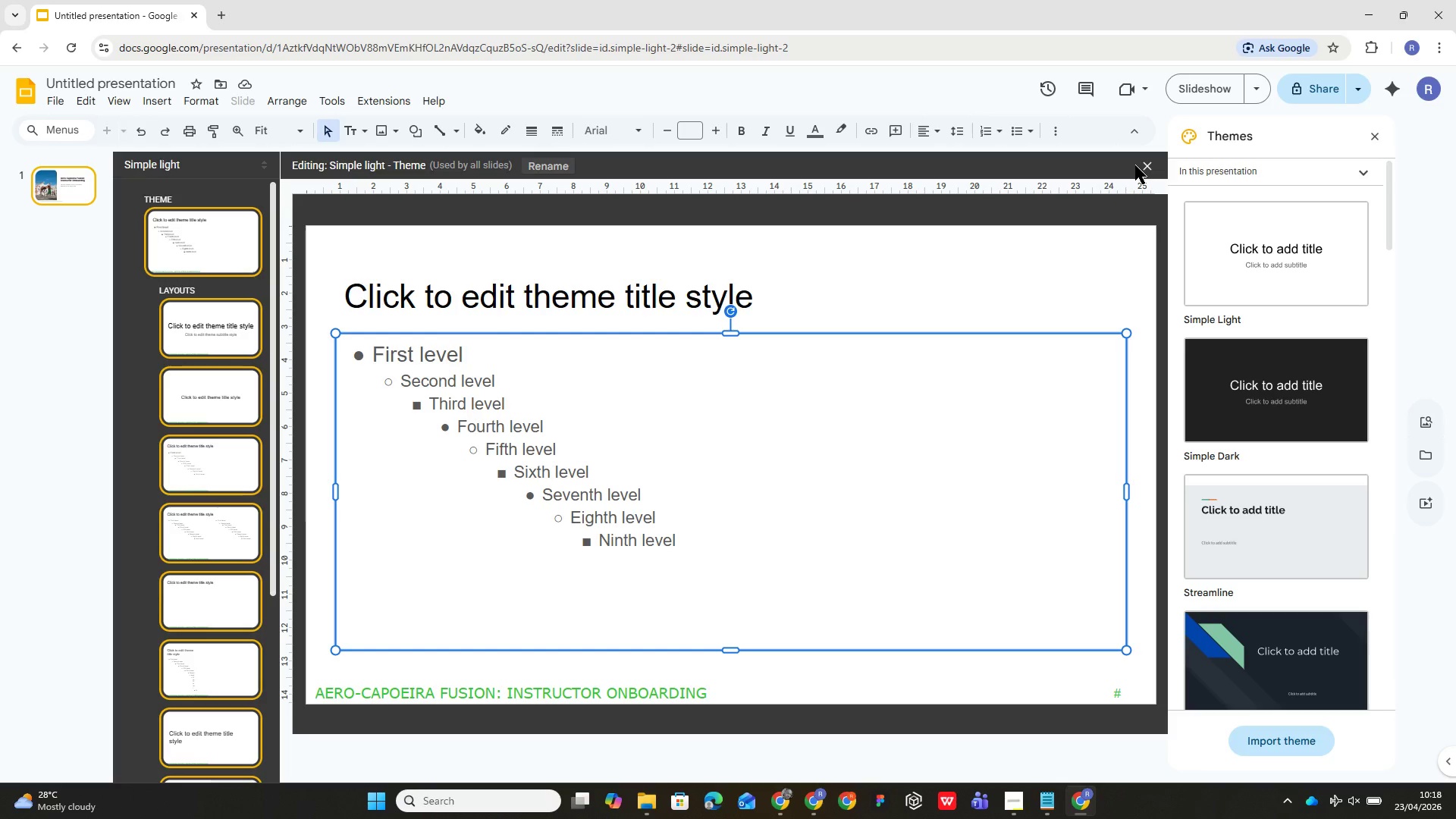 
wait(5.88)
 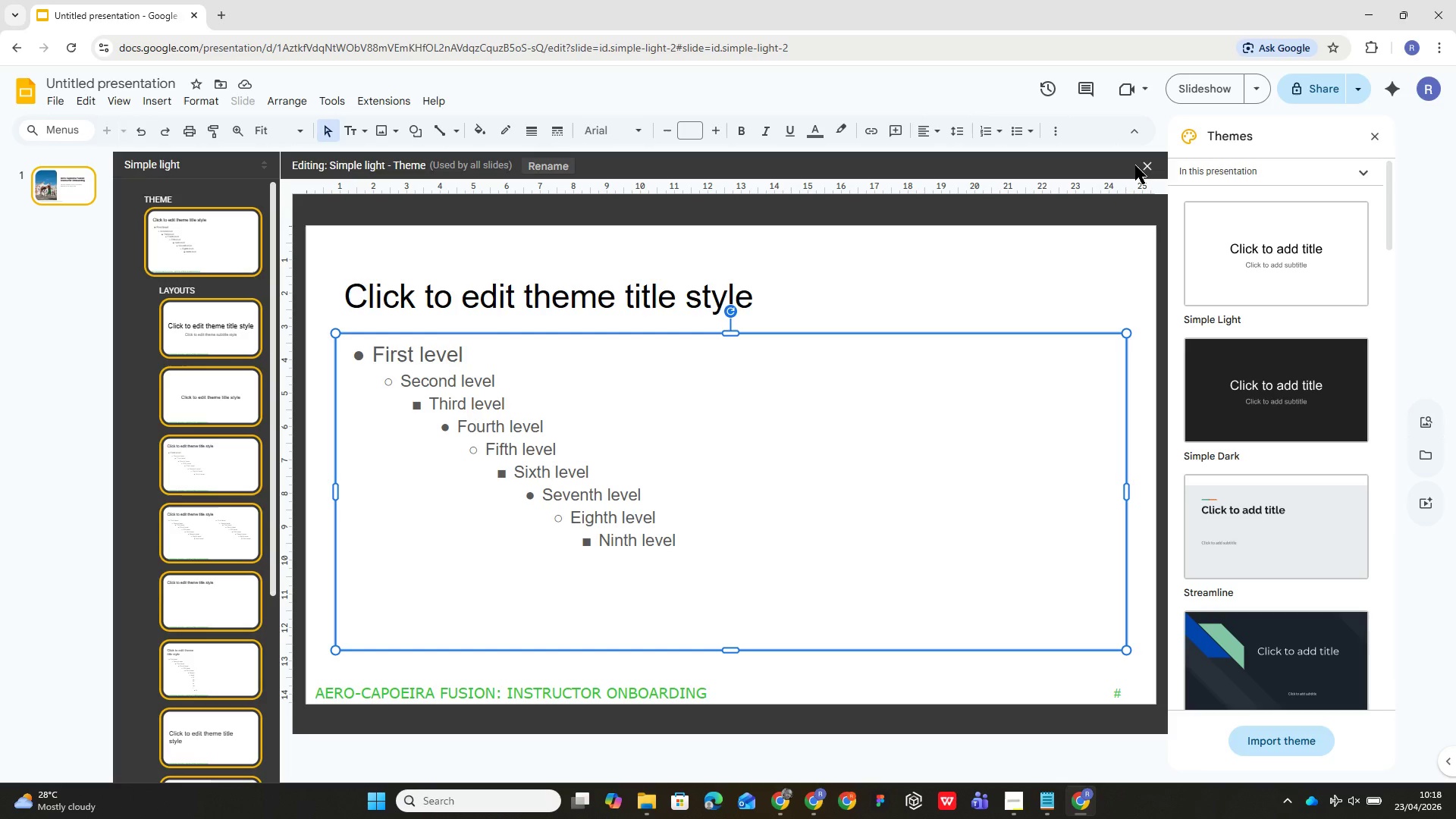 
left_click([1143, 162])
 